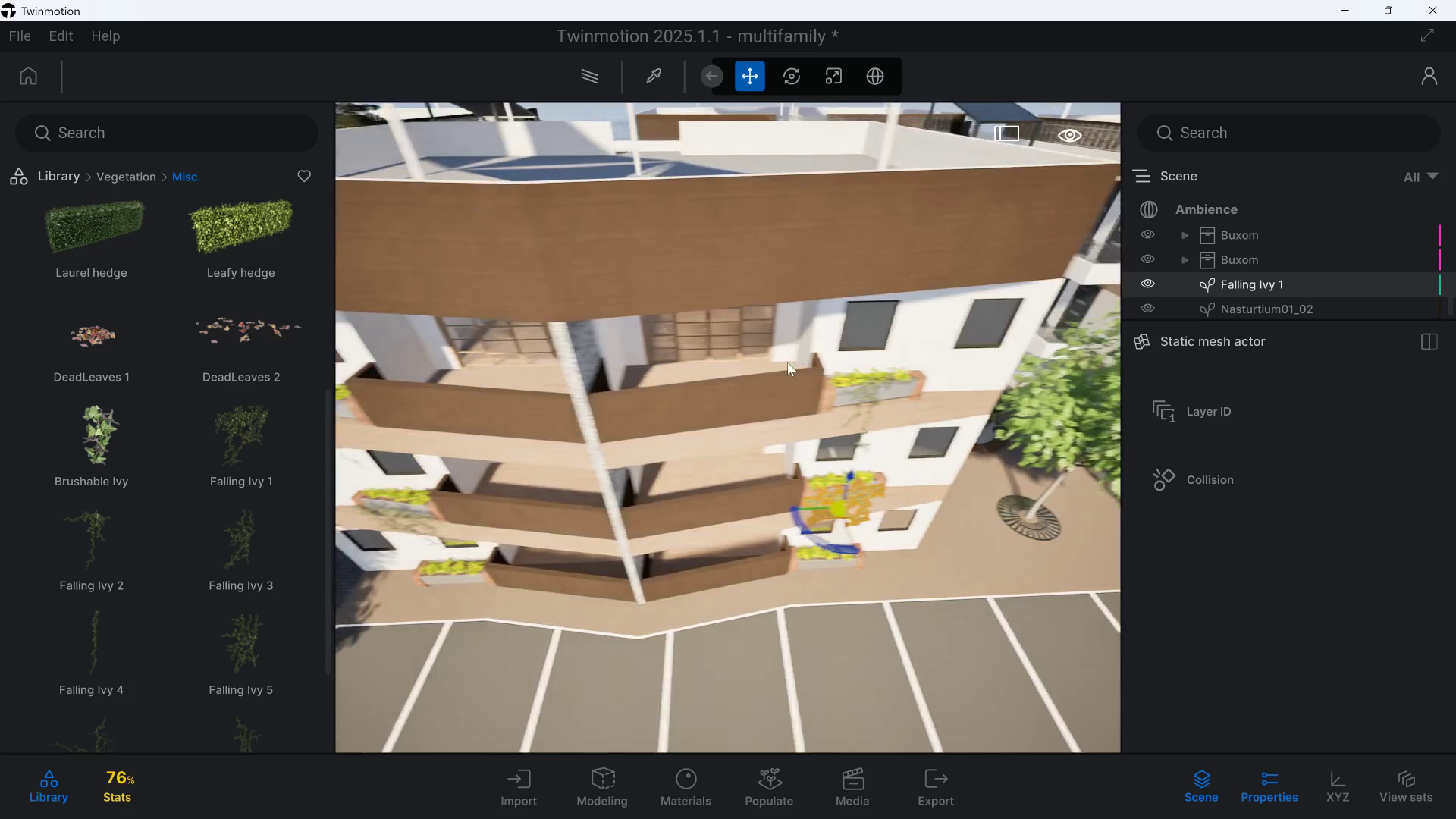 
hold_key(key=A, duration=0.92)
 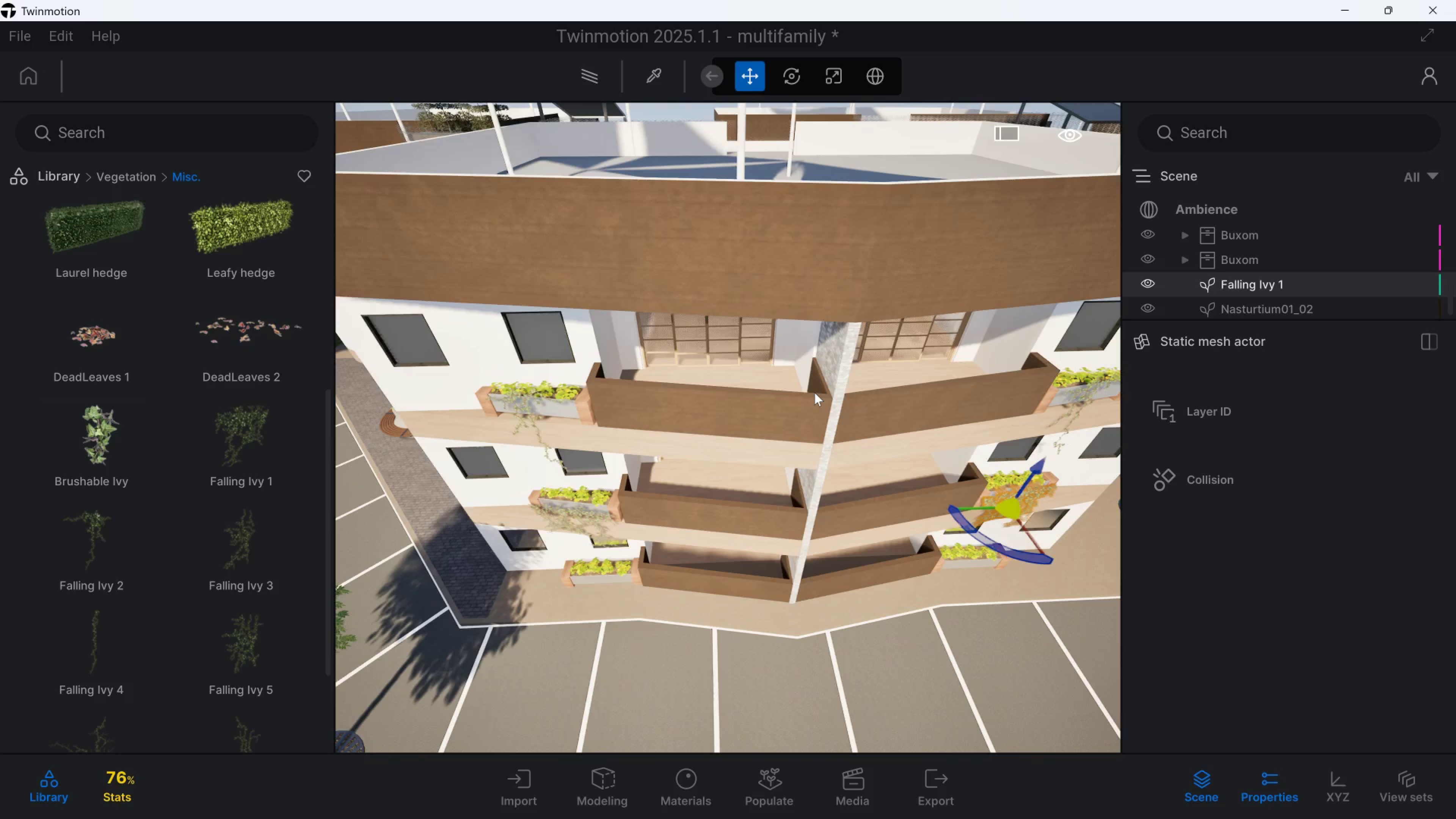 
hold_key(key=E, duration=0.35)
 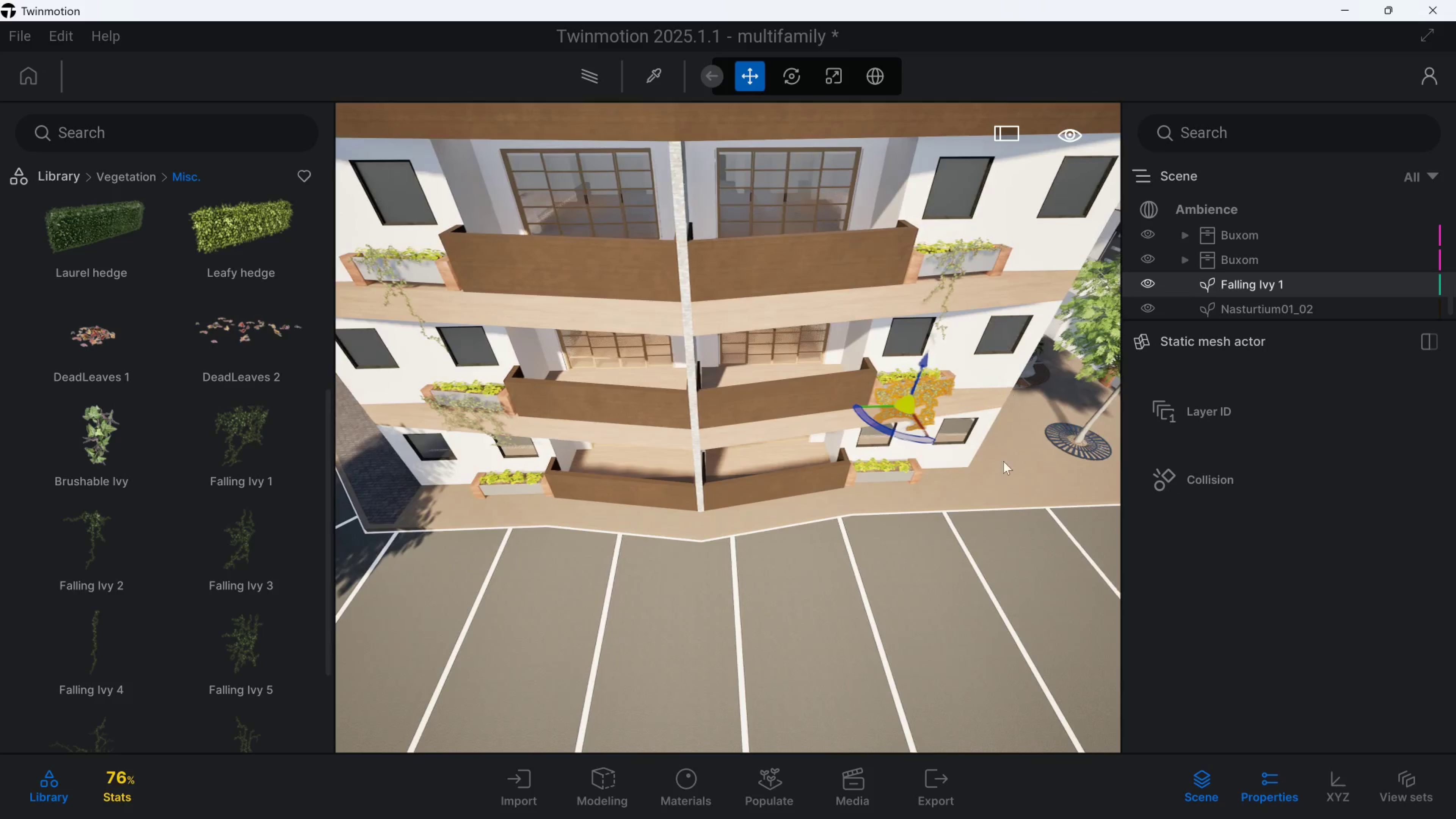 
left_click([932, 503])
 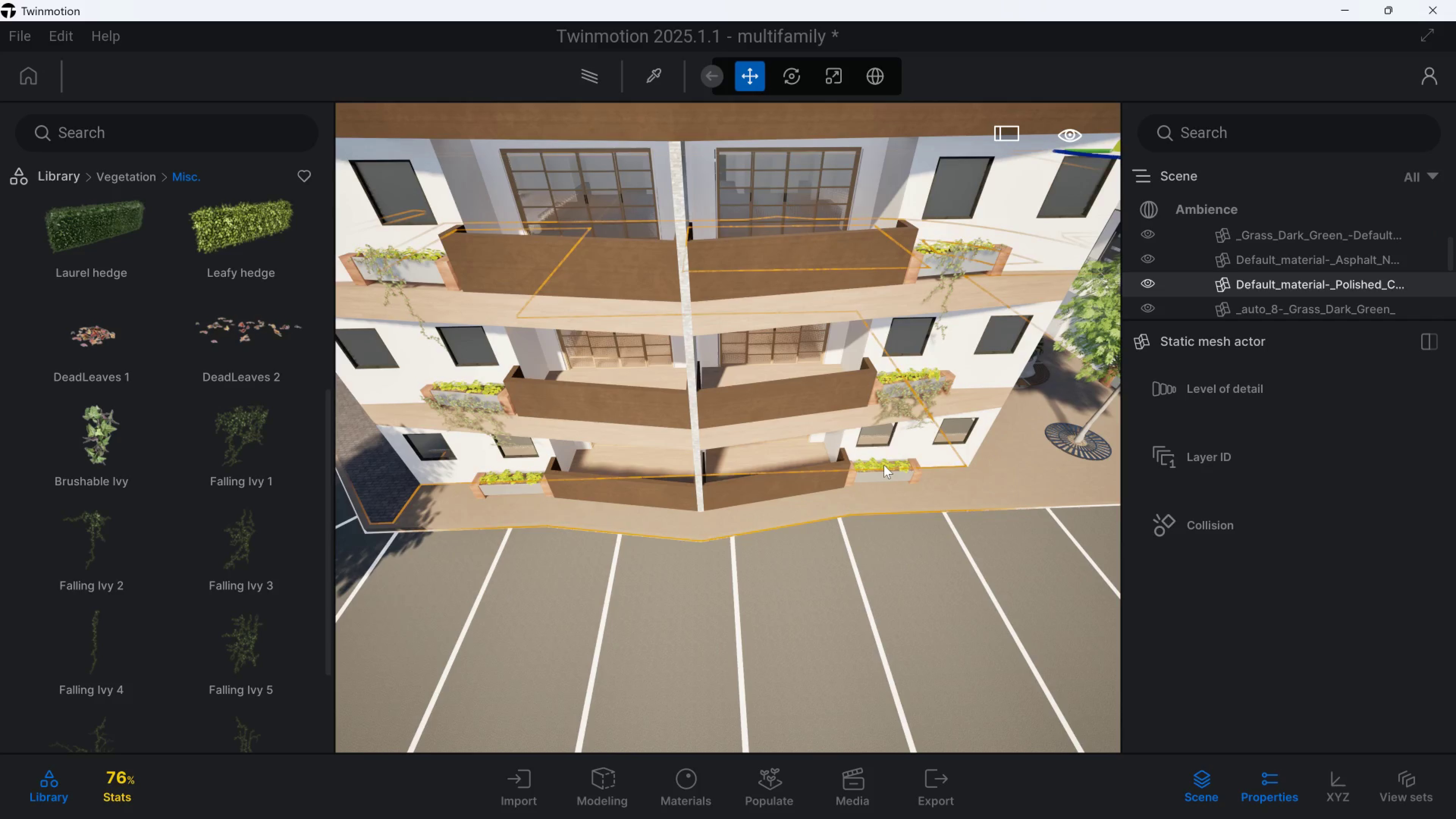 
left_click([883, 465])
 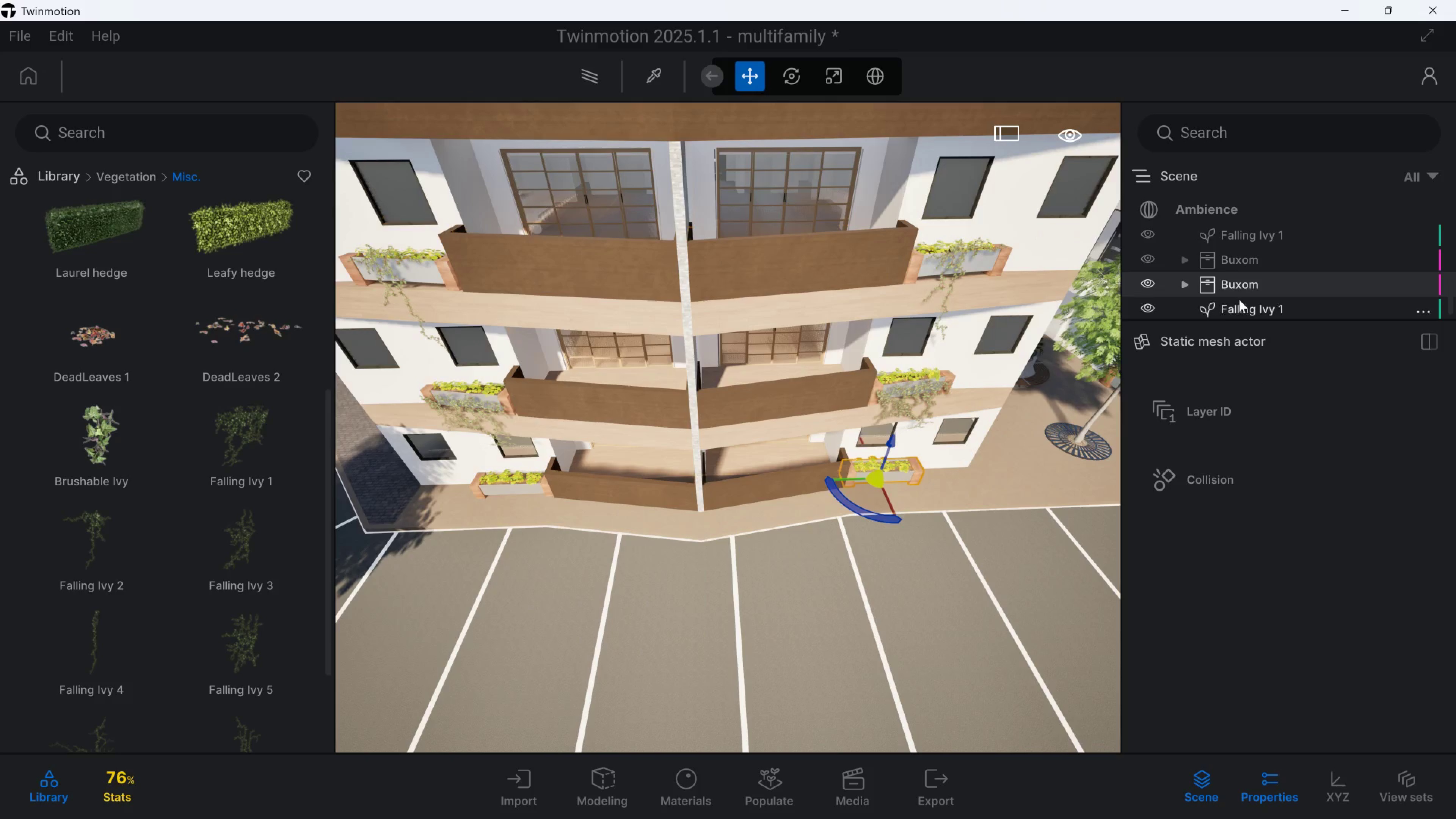 
left_click([1229, 260])
 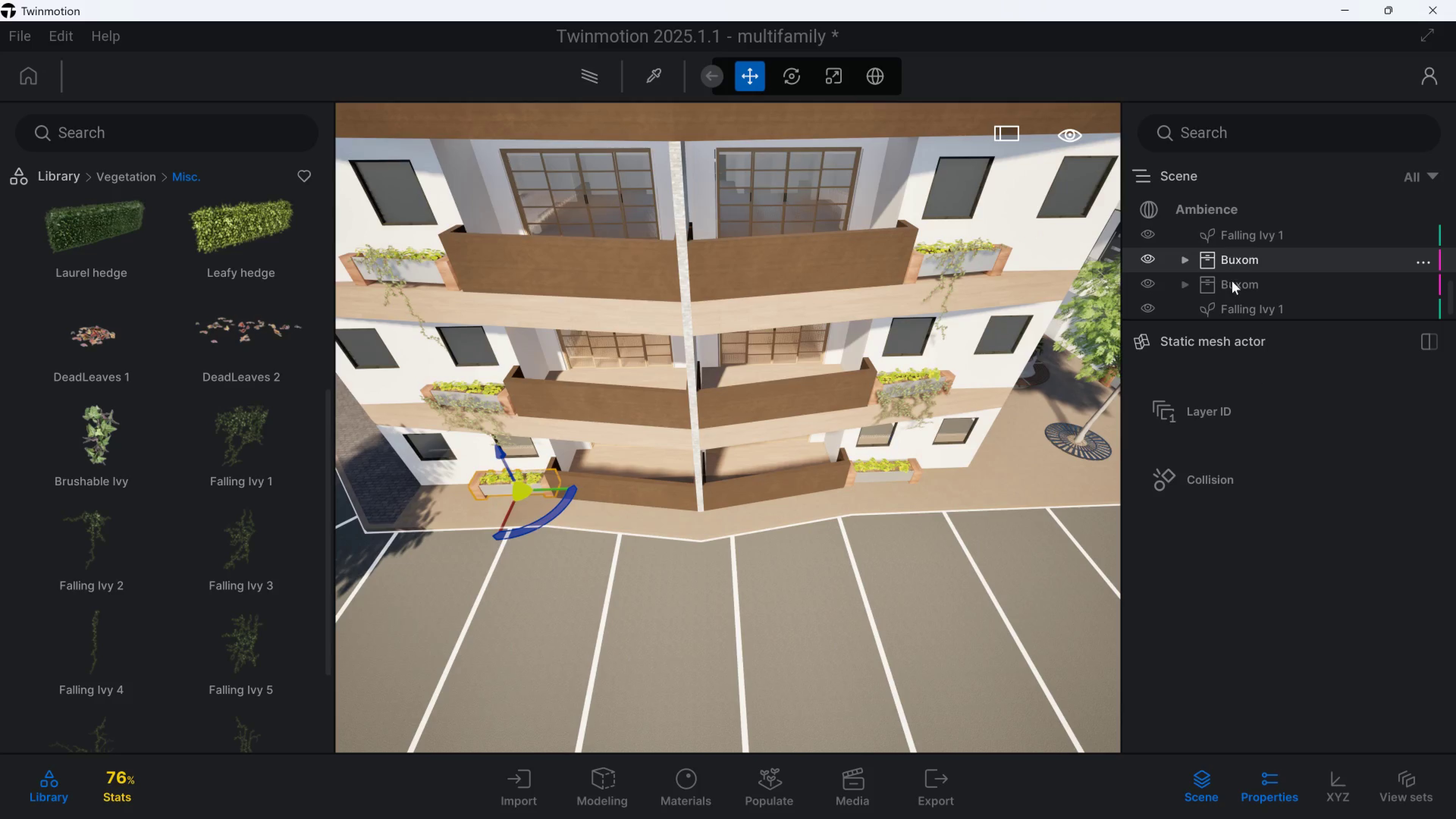 
left_click([1232, 281])
 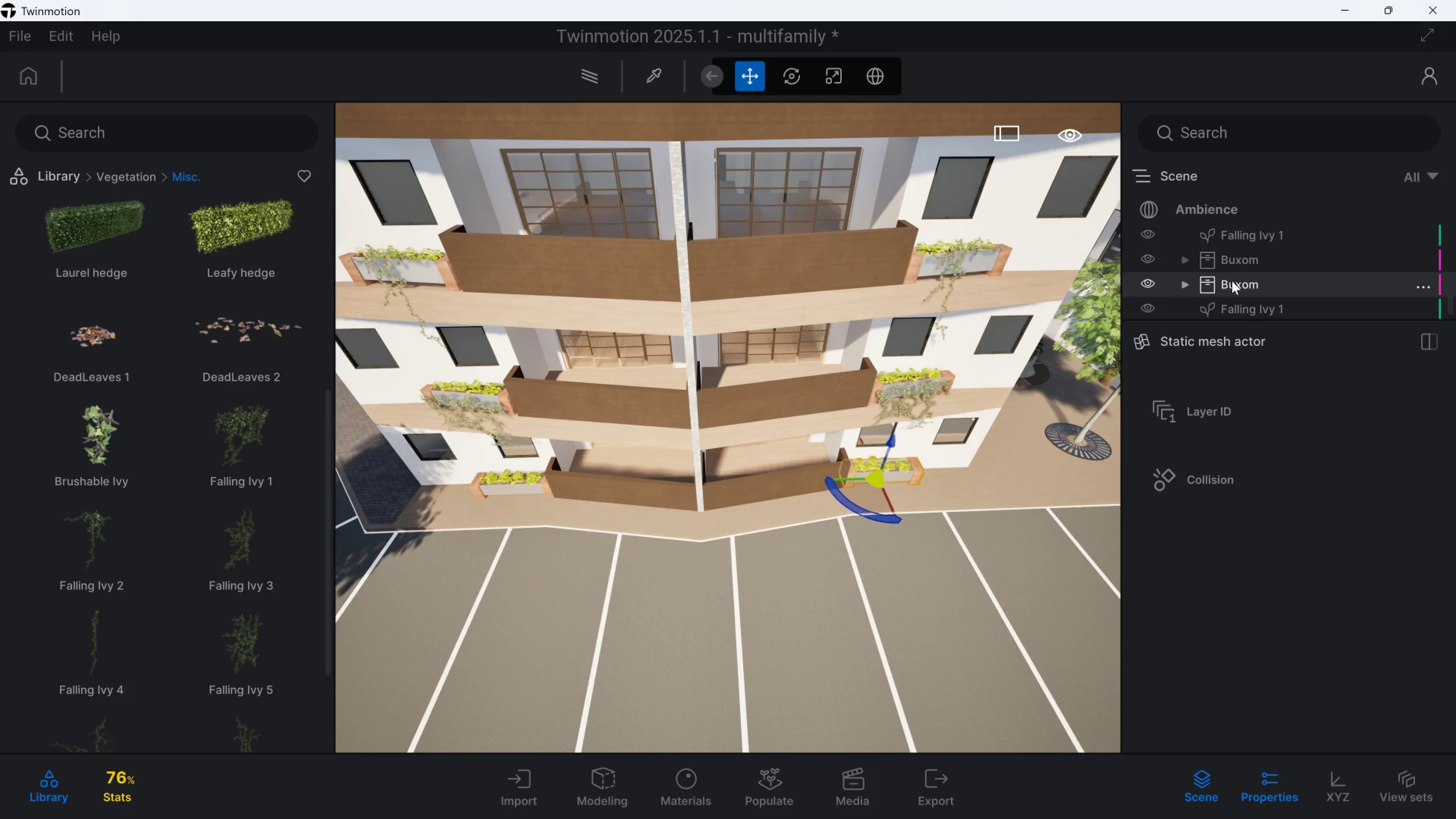 
left_click_drag(start_coordinate=[1232, 281], to_coordinate=[1233, 263])
 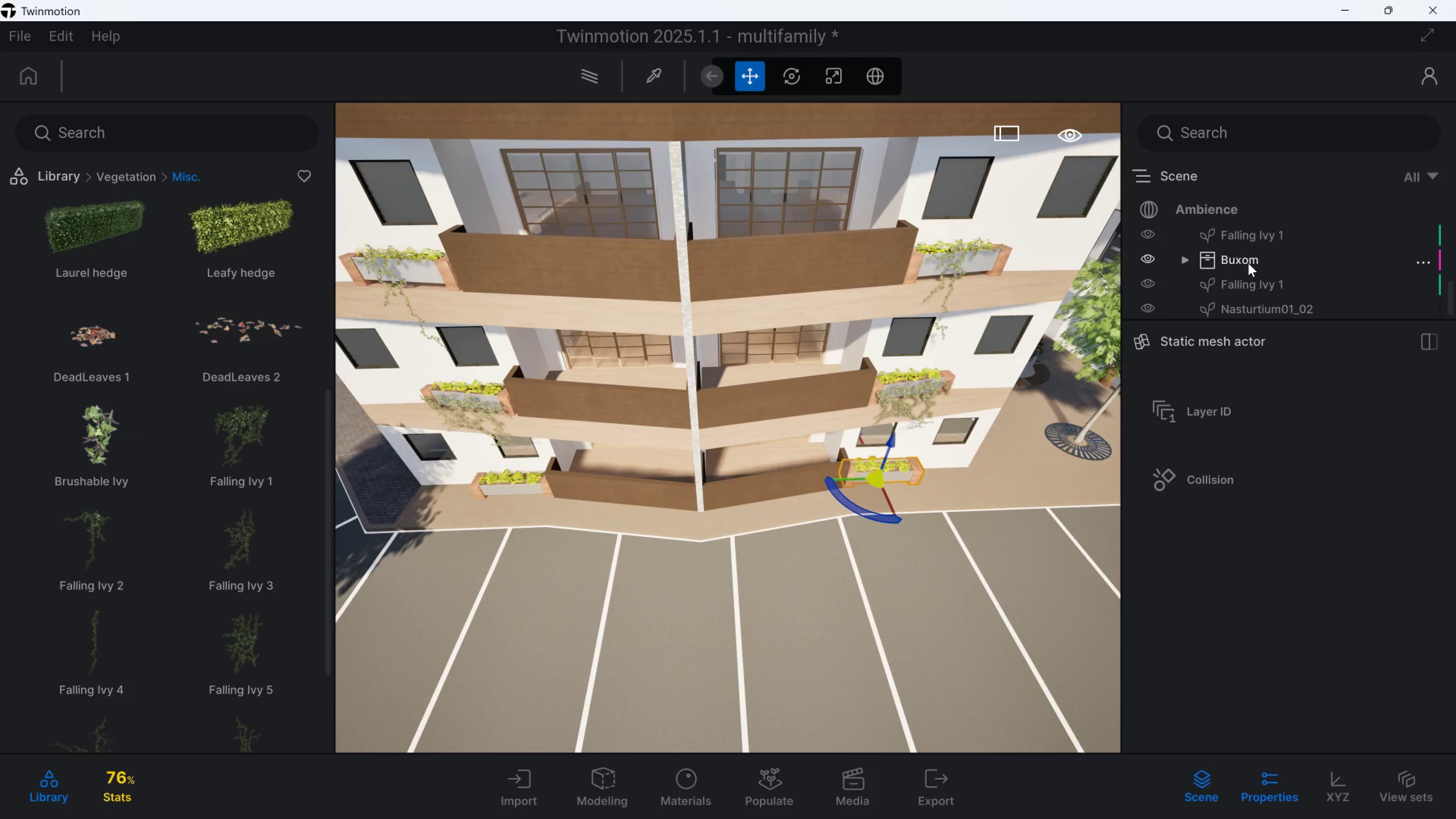 
left_click([1243, 281])
 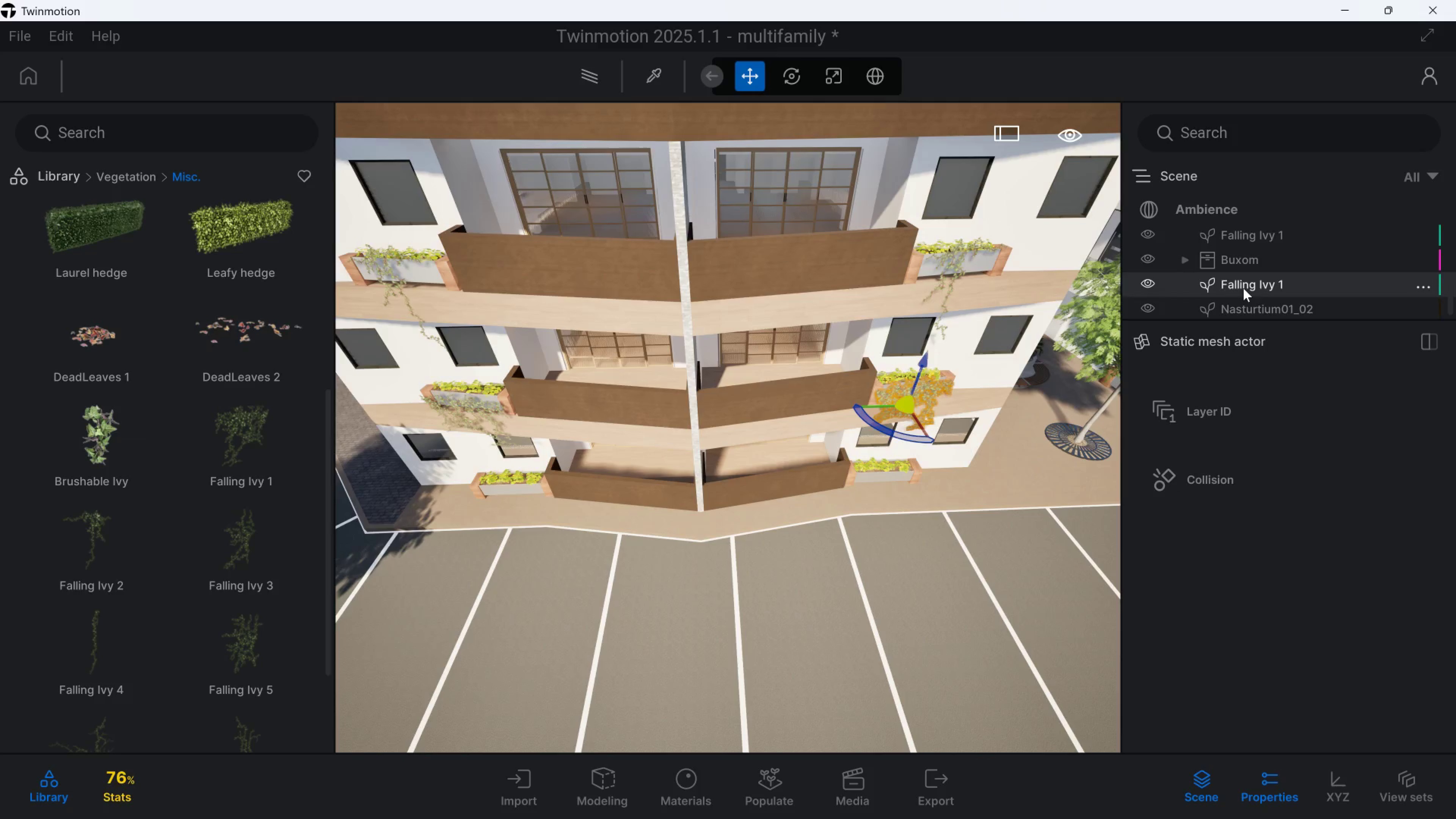 
left_click_drag(start_coordinate=[1243, 288], to_coordinate=[1243, 258])
 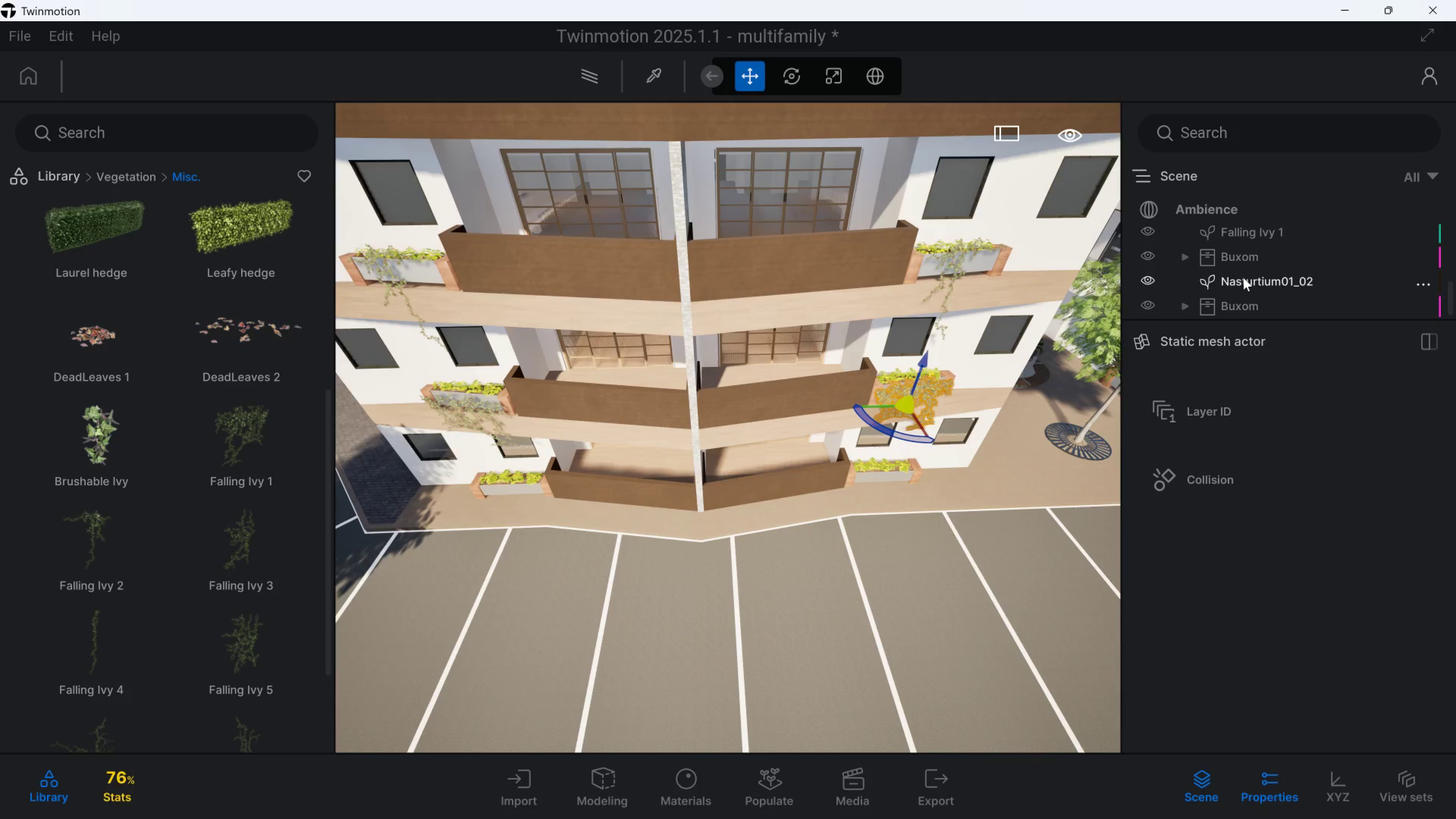 
left_click([1243, 281])
 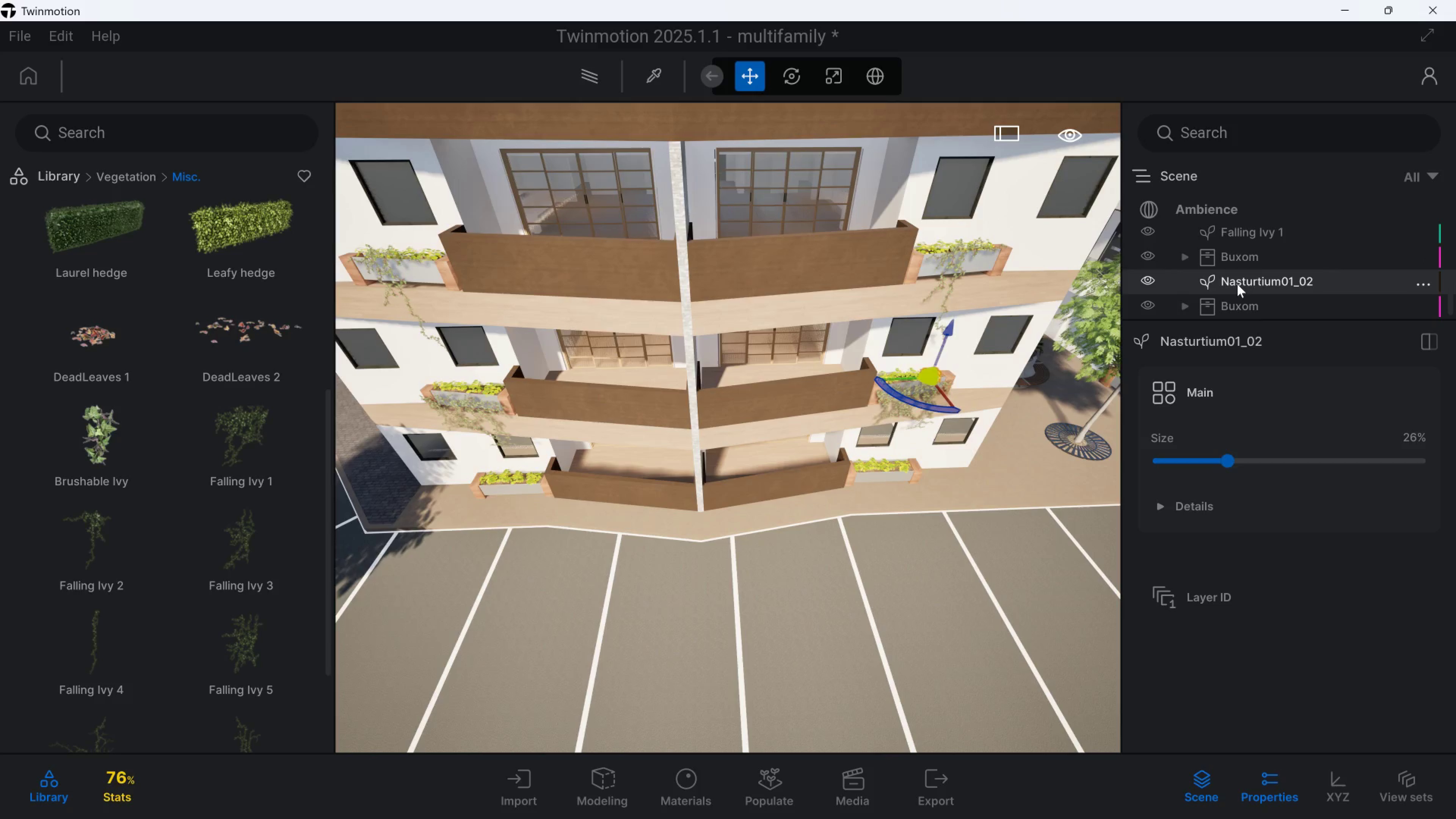 
left_click_drag(start_coordinate=[1237, 284], to_coordinate=[1238, 255])
 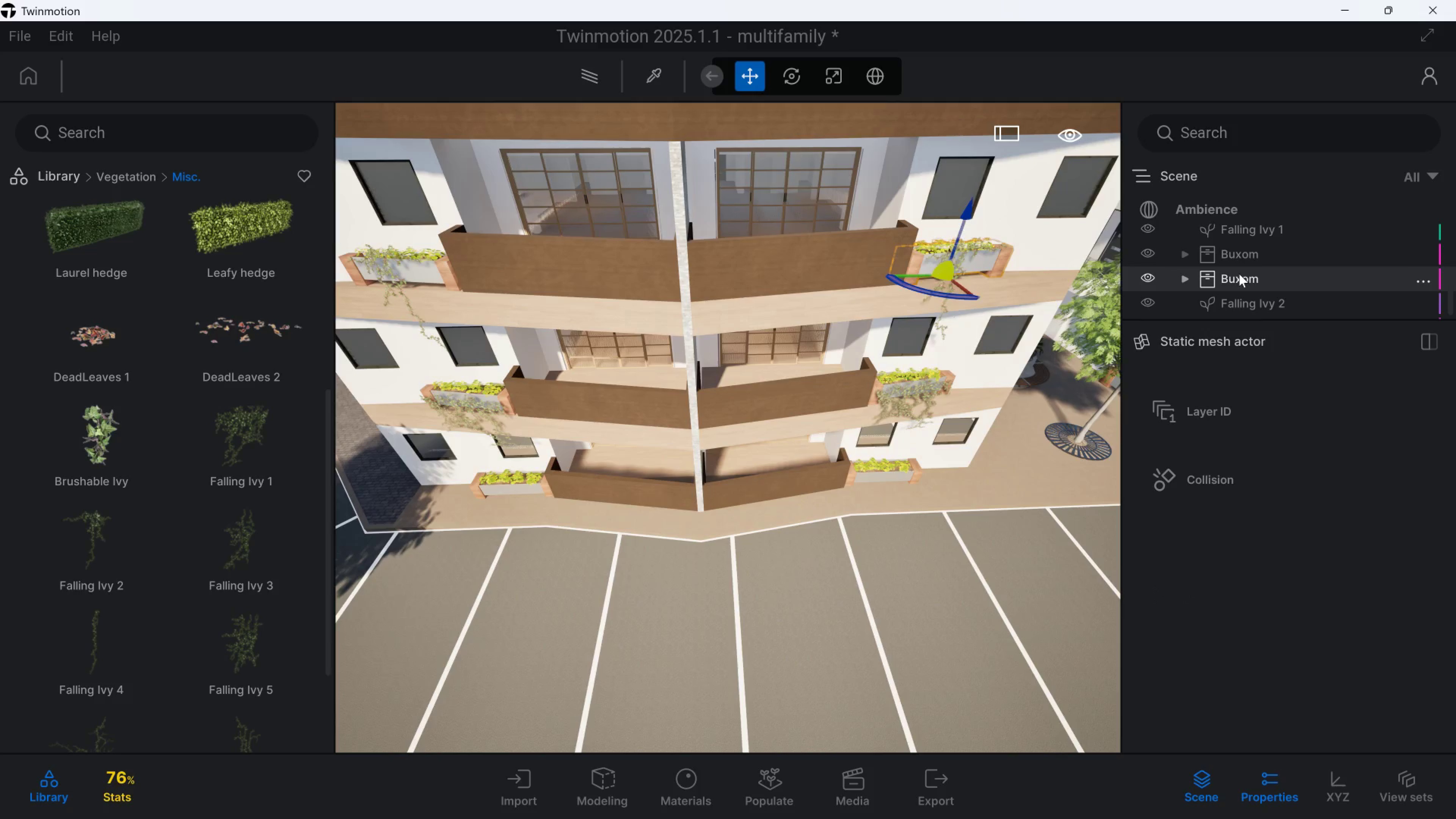 
left_click_drag(start_coordinate=[1238, 278], to_coordinate=[1238, 252])
 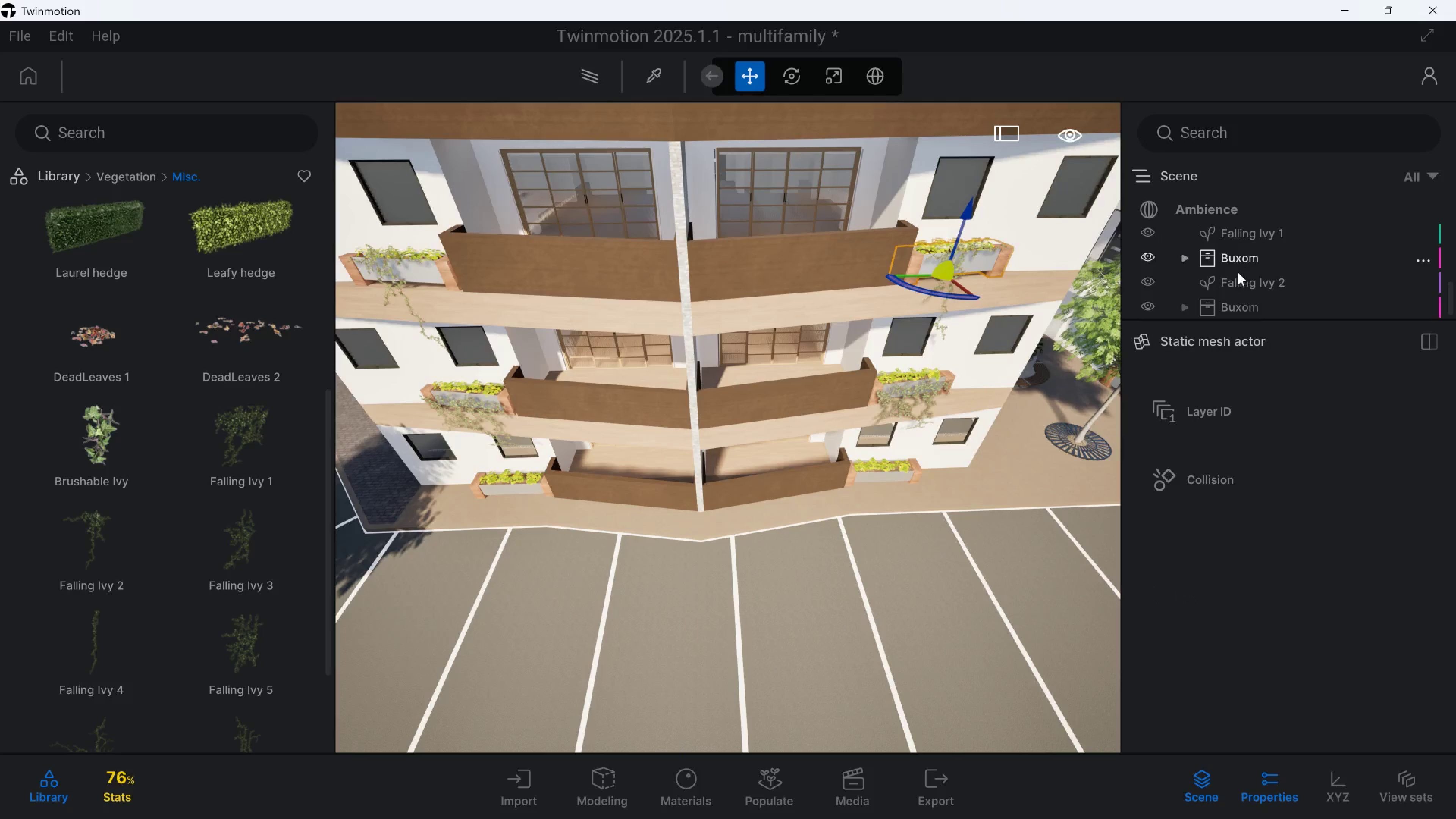 
left_click([1238, 278])
 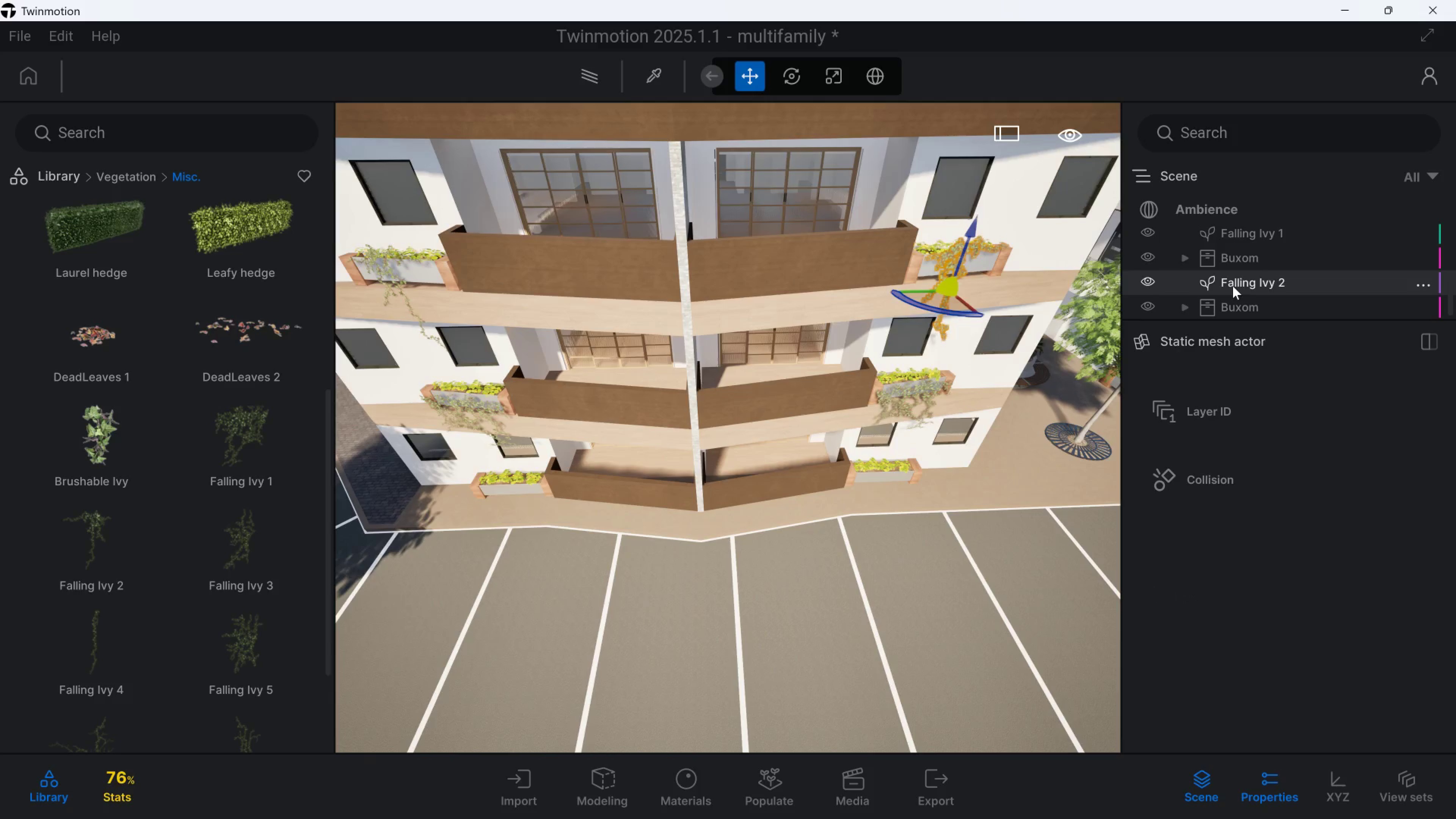 
left_click_drag(start_coordinate=[1233, 286], to_coordinate=[1234, 259])
 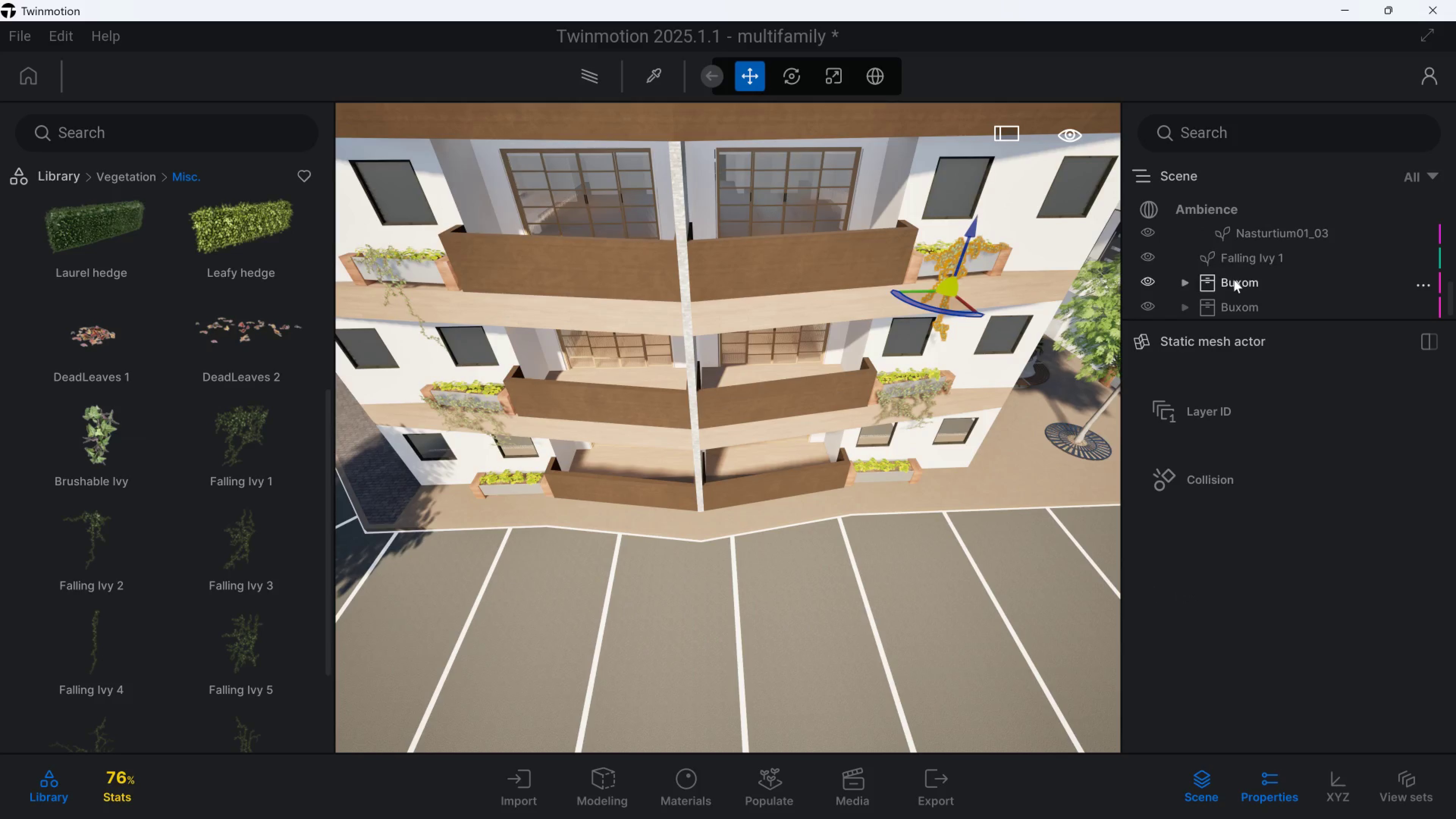 
left_click([1234, 279])
 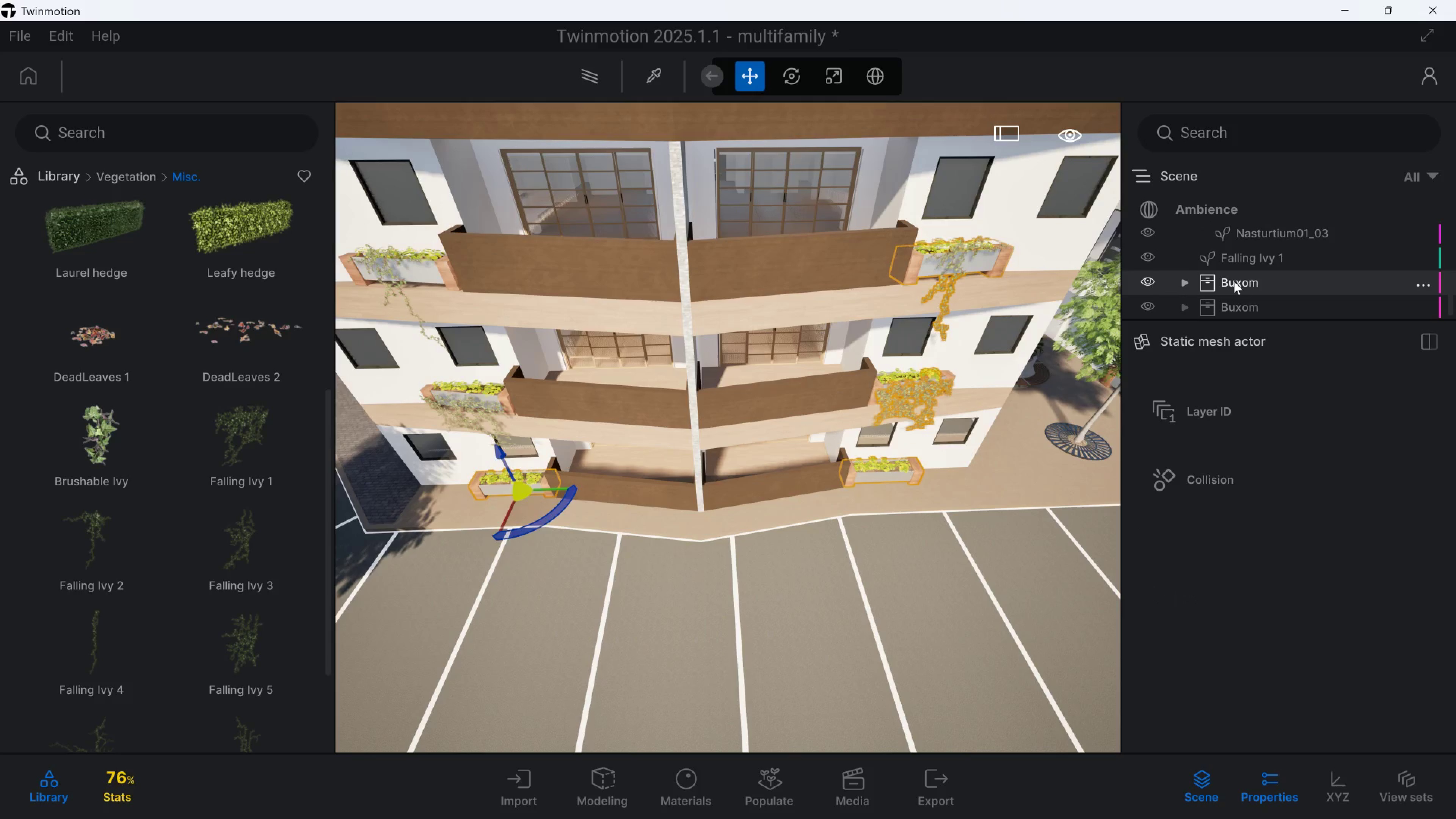 
left_click_drag(start_coordinate=[1234, 281], to_coordinate=[1234, 262])
 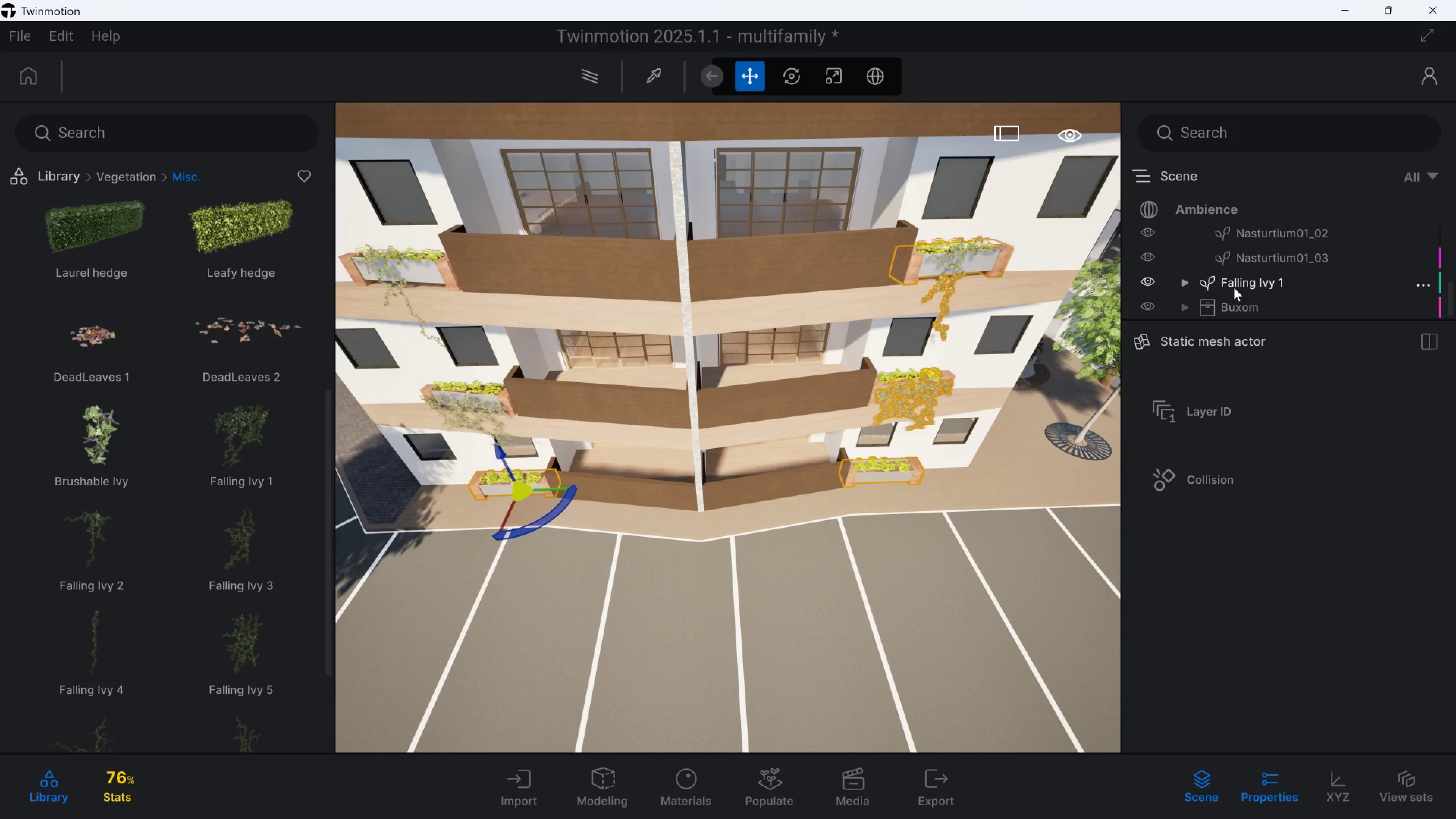 
scroll: coordinate [1234, 287], scroll_direction: up, amount: 3.0
 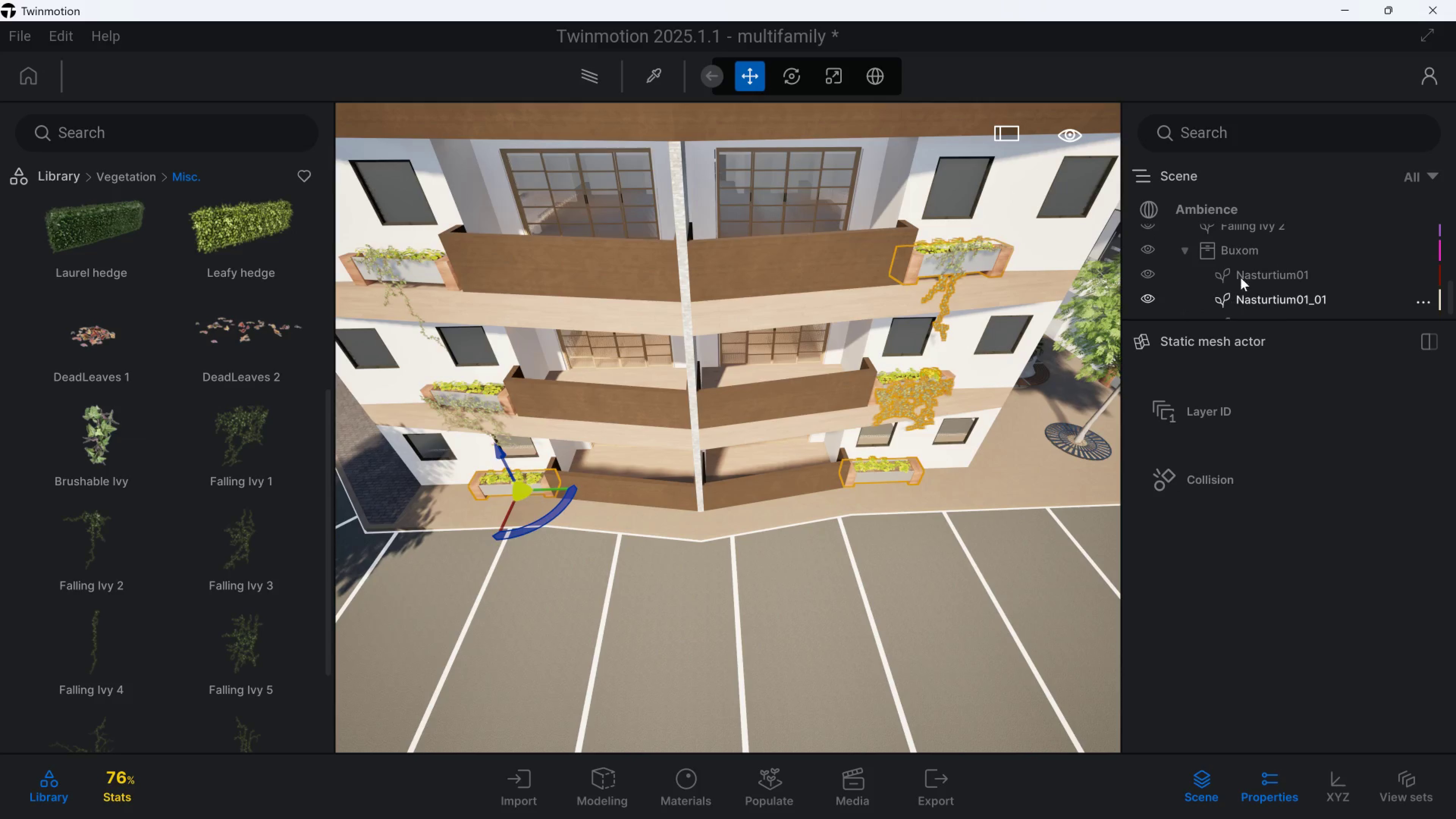 
left_click([1245, 271])
 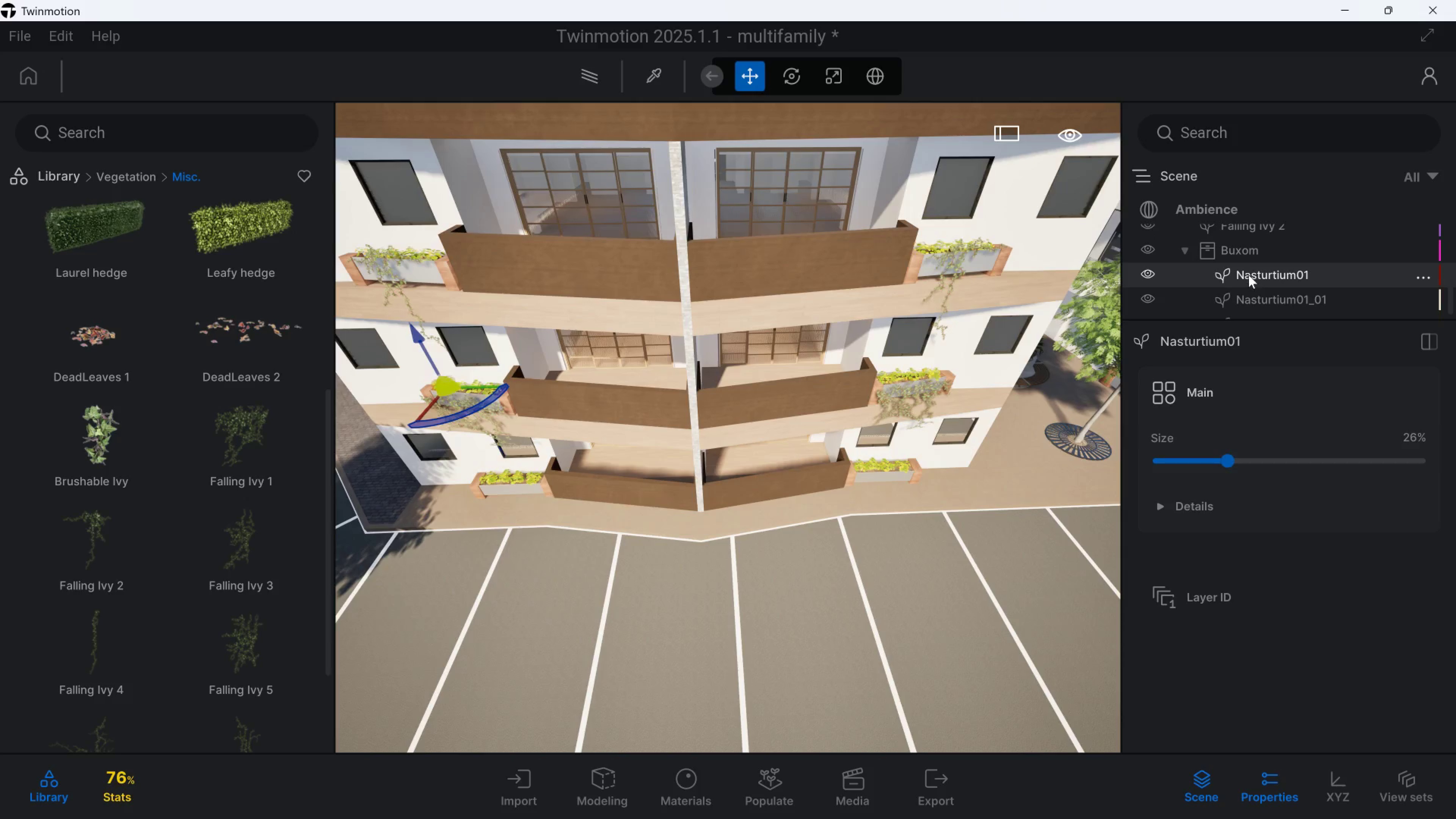 
left_click_drag(start_coordinate=[1249, 275], to_coordinate=[1251, 257])
 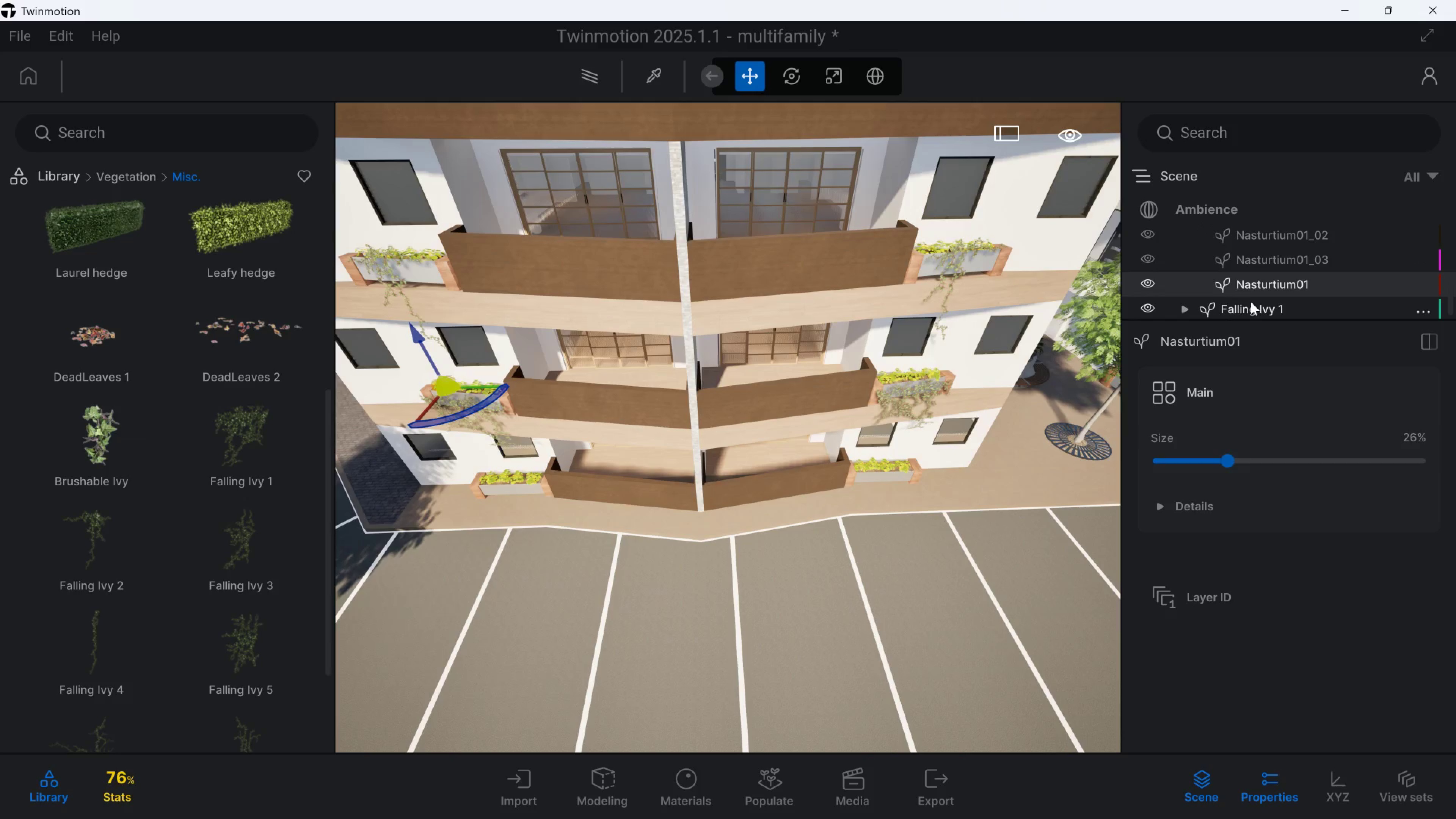 
scroll: coordinate [1251, 294], scroll_direction: up, amount: 2.0
 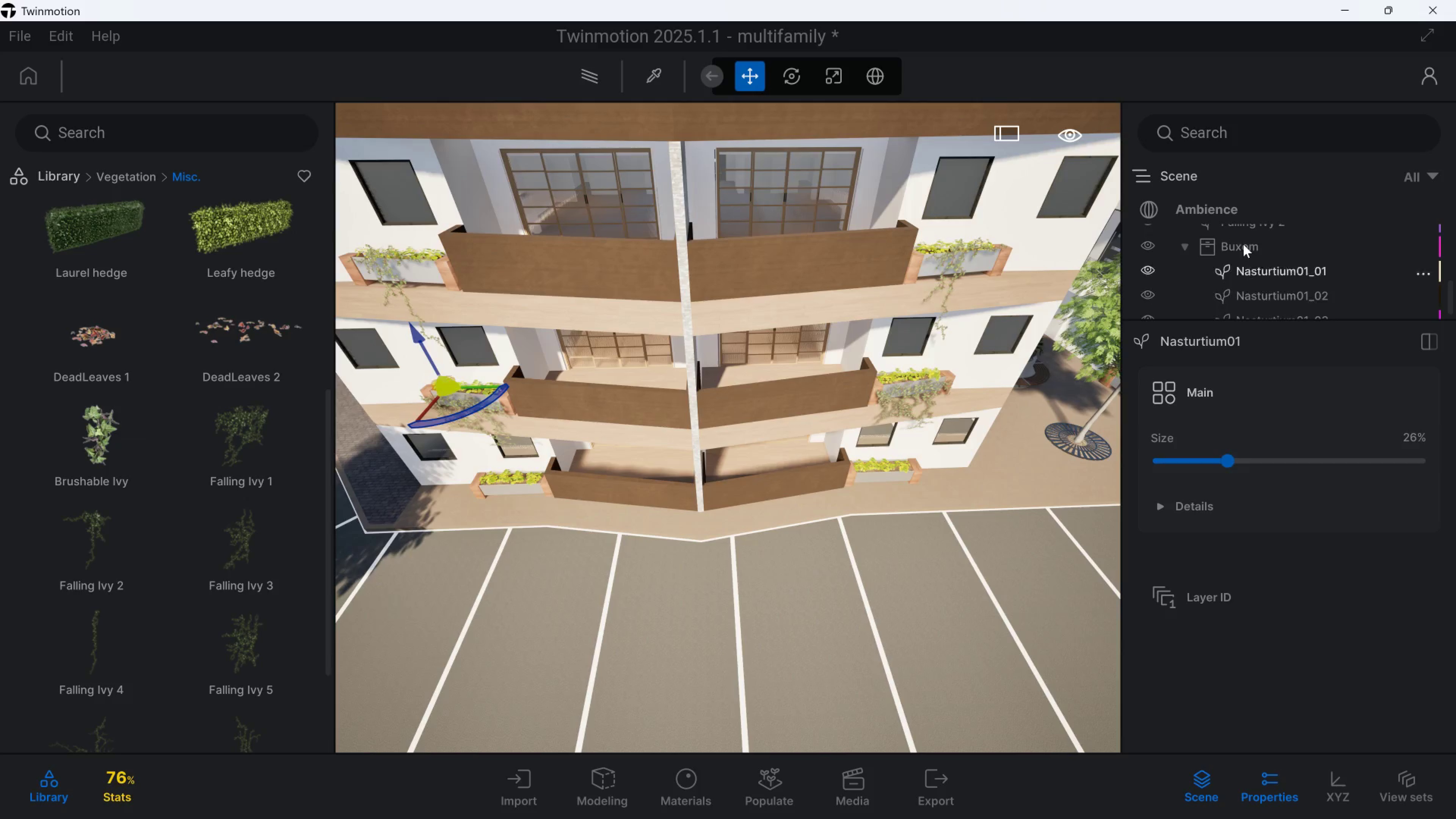 
left_click([1243, 244])
 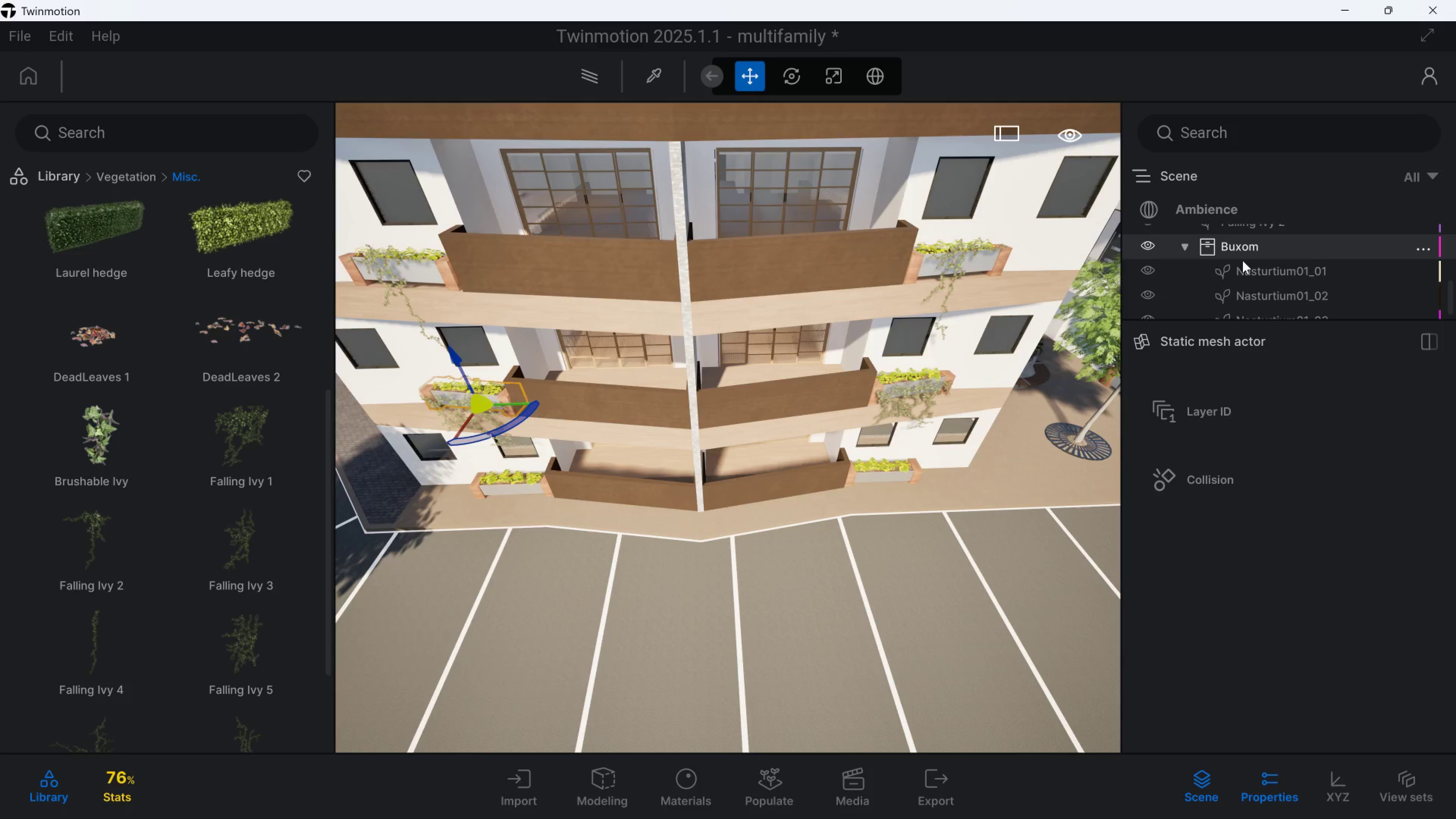 
left_click_drag(start_coordinate=[1241, 275], to_coordinate=[1241, 252])
 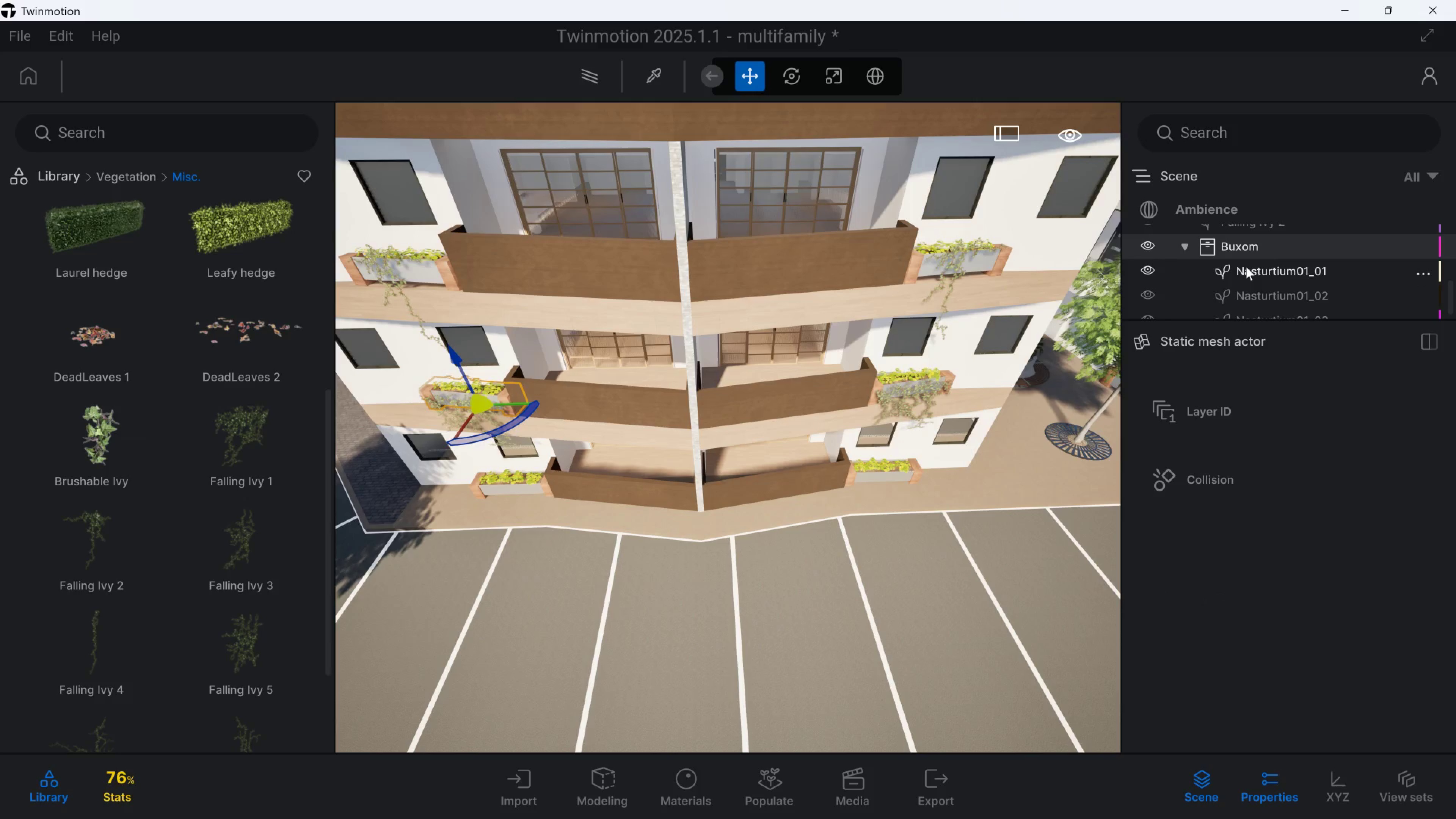 
left_click_drag(start_coordinate=[1249, 271], to_coordinate=[1248, 247])
 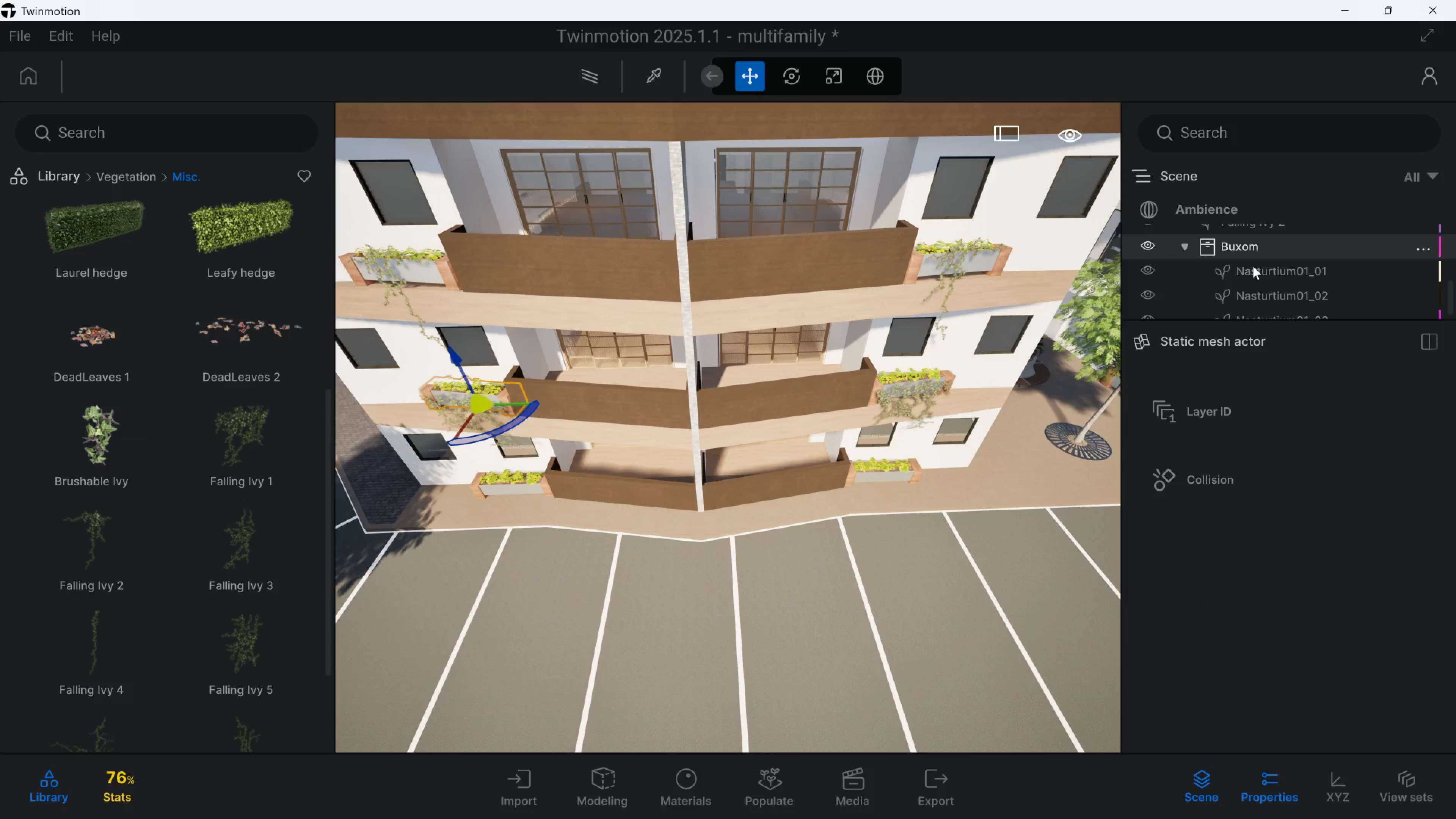 
left_click_drag(start_coordinate=[1260, 269], to_coordinate=[1240, 243])
 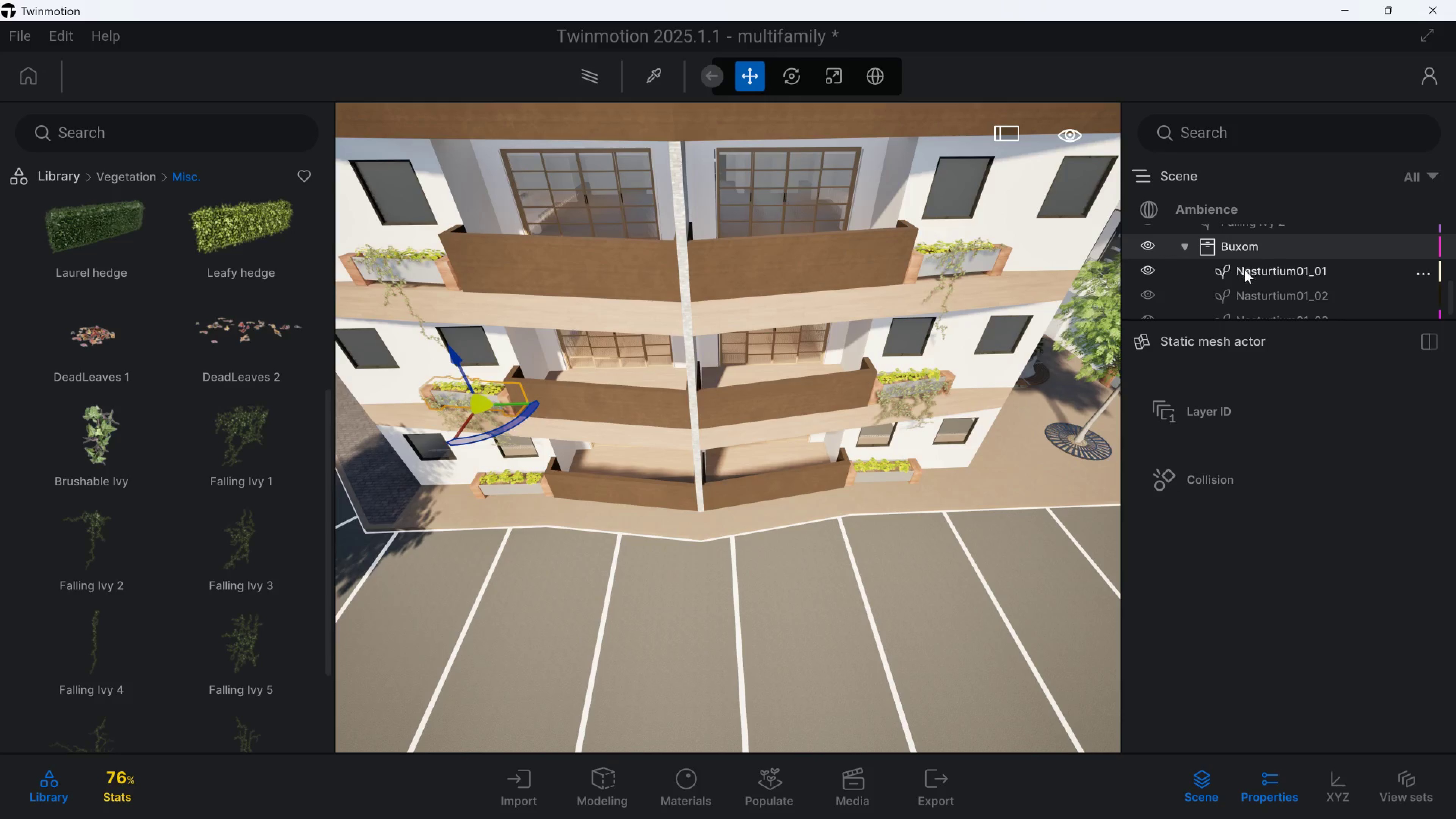 
left_click_drag(start_coordinate=[1249, 273], to_coordinate=[1240, 243])
 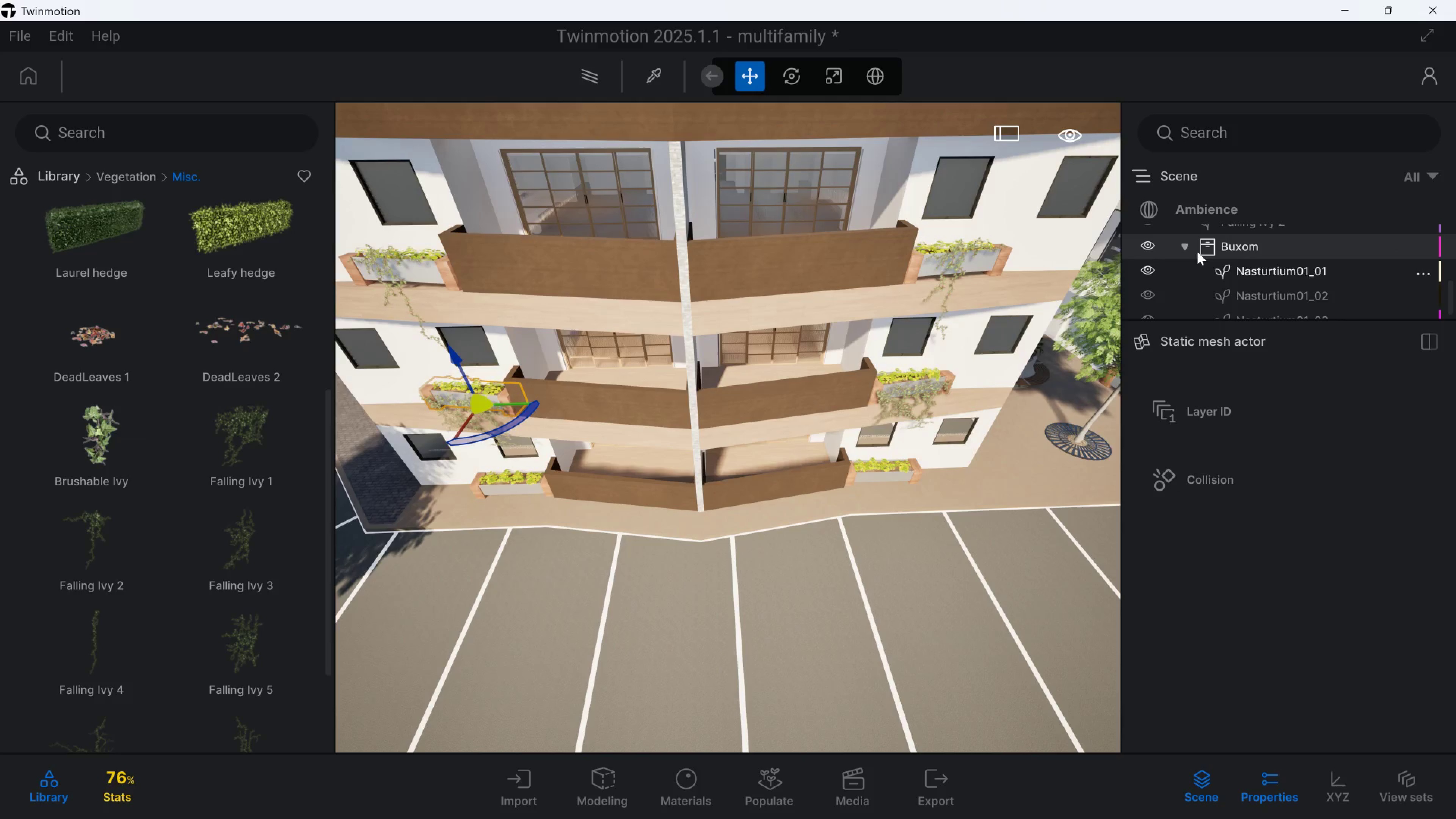 
left_click([1183, 246])
 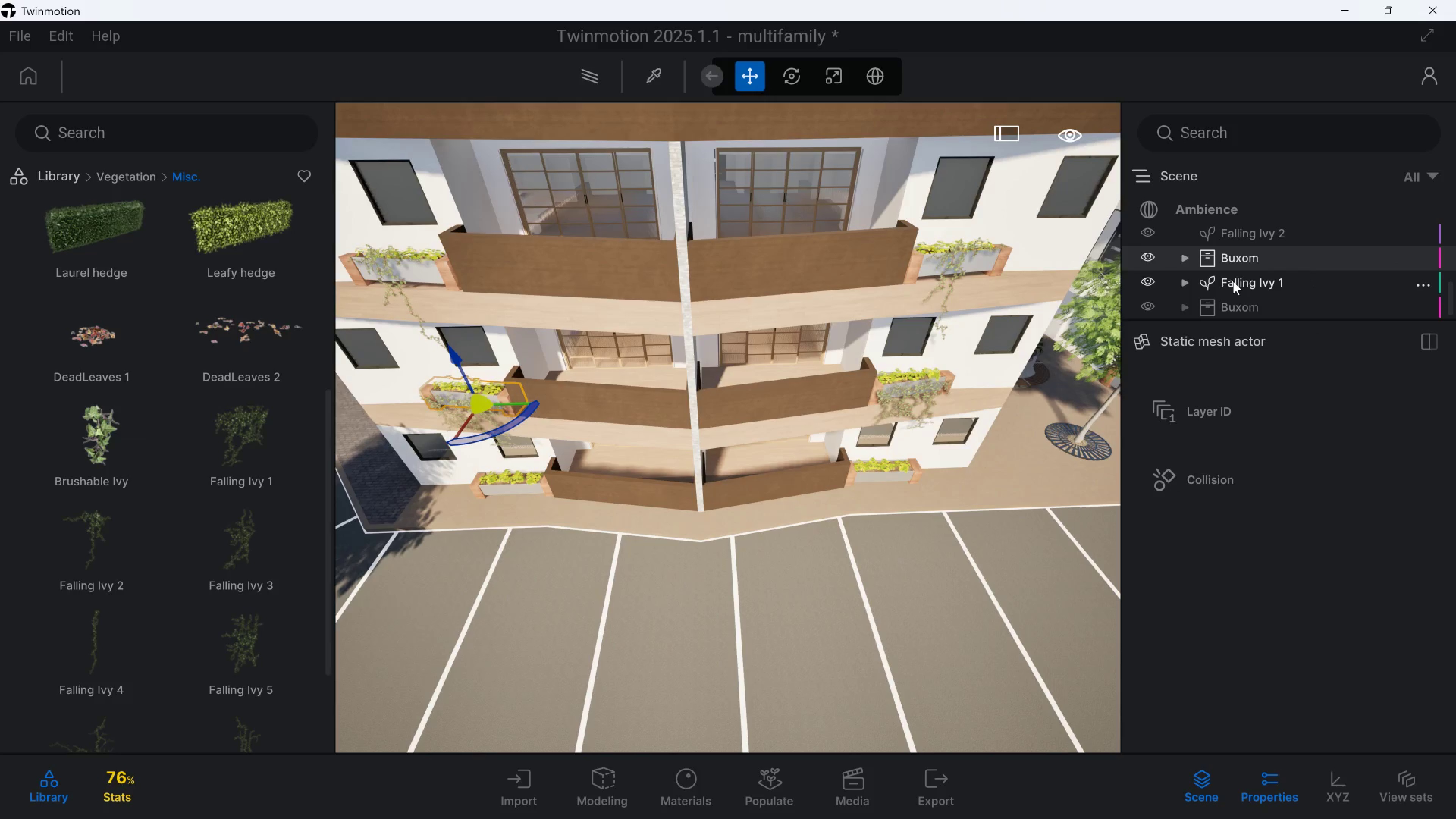 
left_click_drag(start_coordinate=[1233, 281], to_coordinate=[1236, 259])
 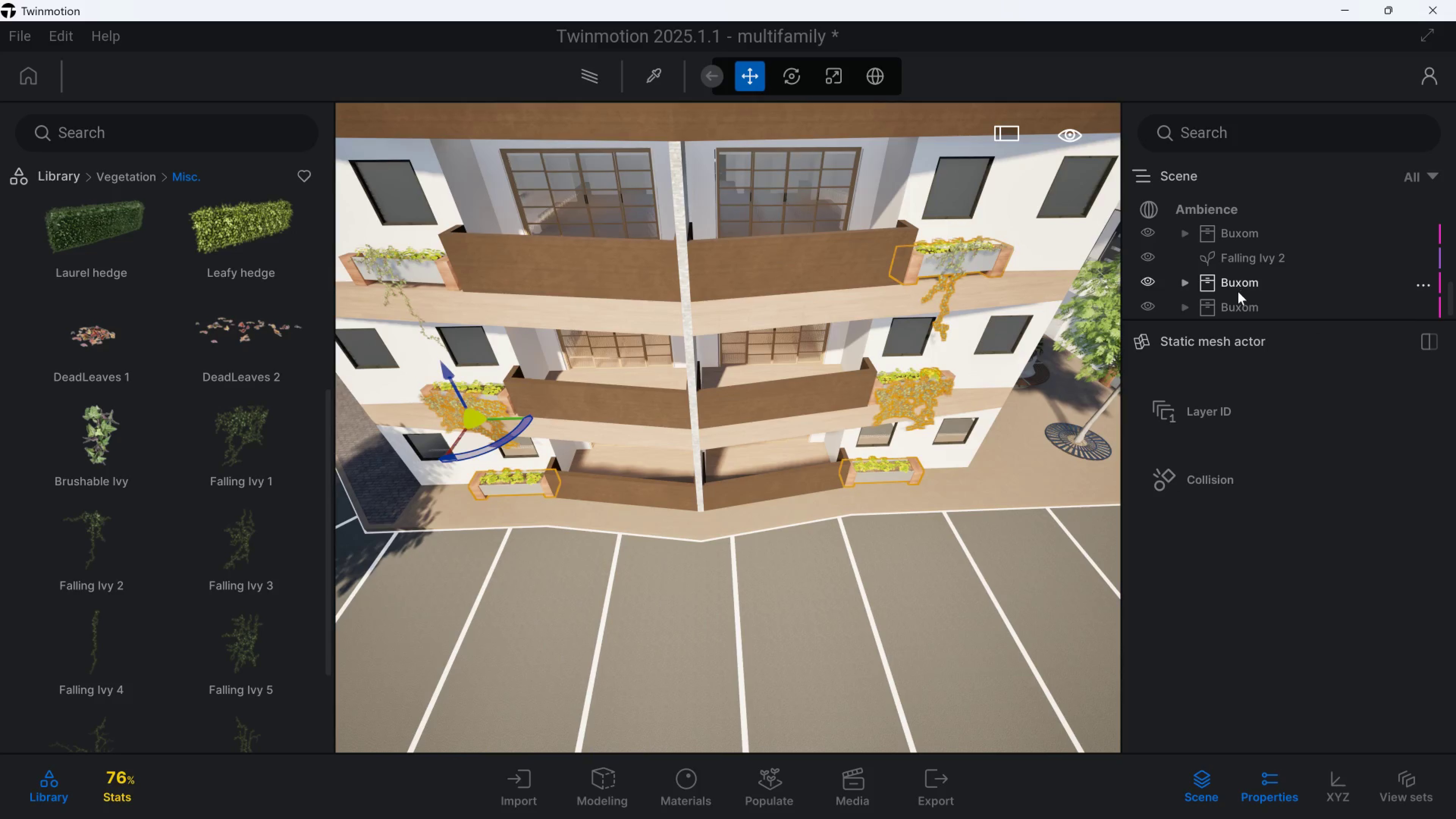 
scroll: coordinate [1238, 292], scroll_direction: down, amount: 1.0
 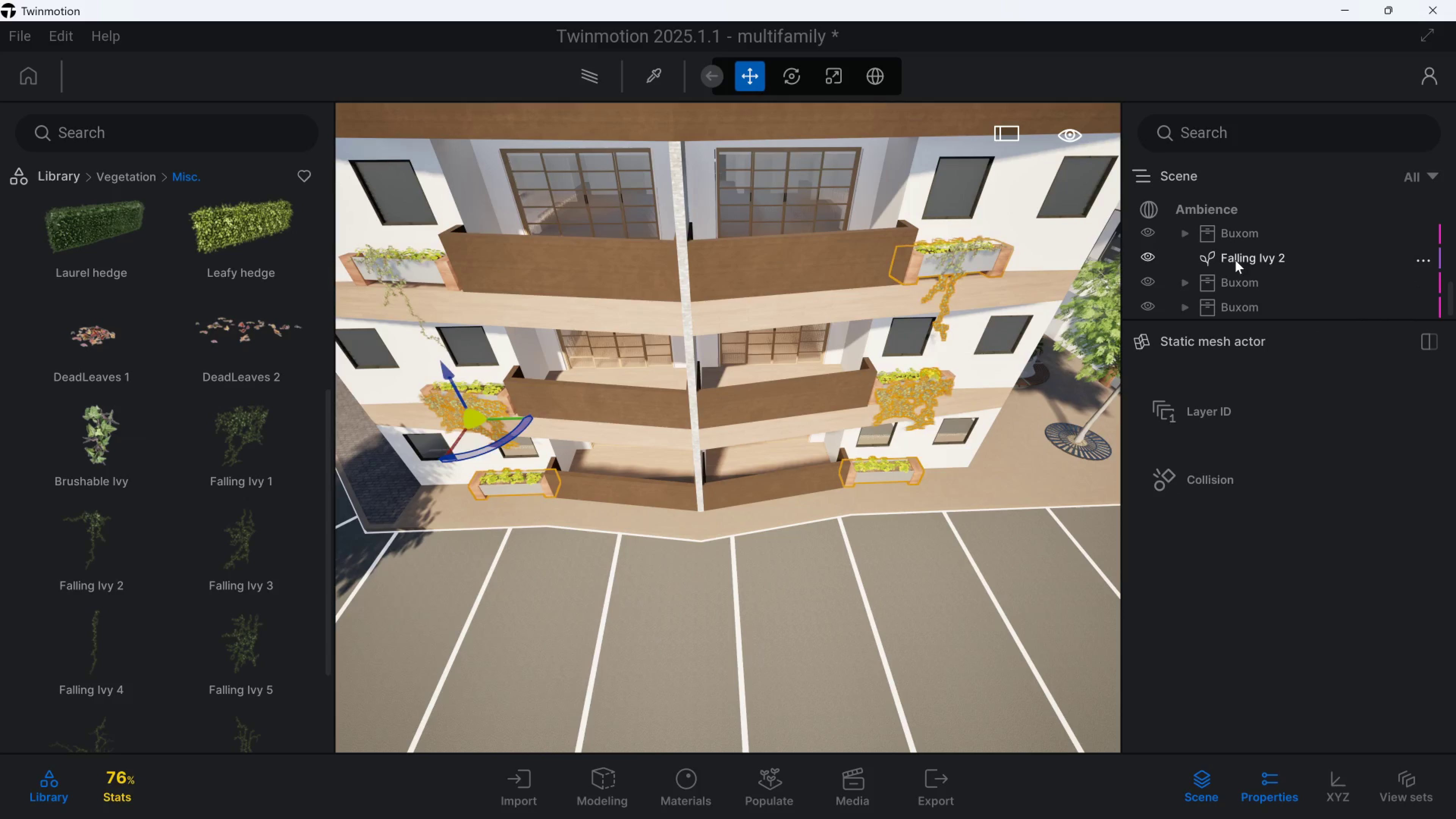 
left_click([1235, 260])
 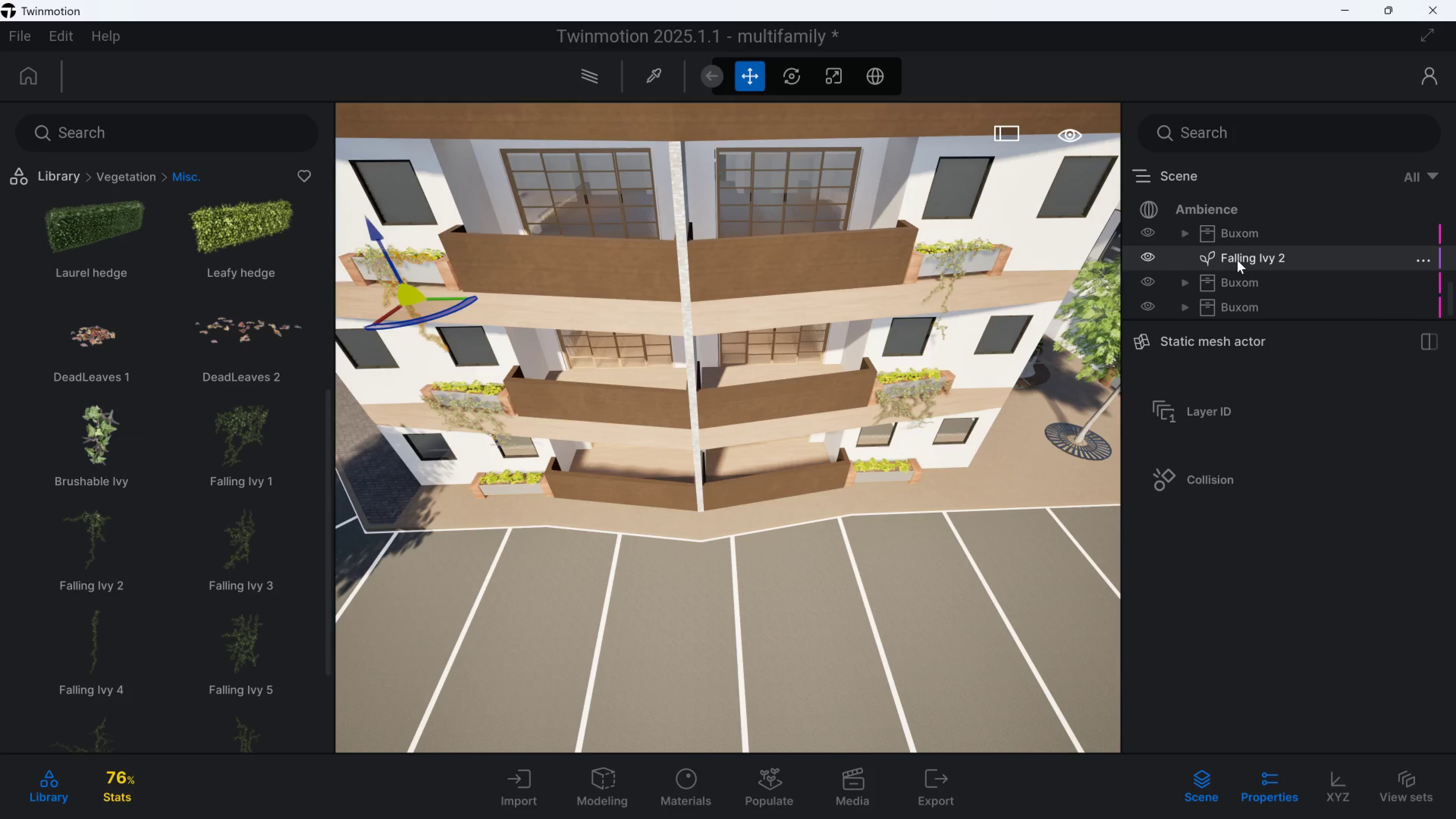 
left_click_drag(start_coordinate=[1237, 260], to_coordinate=[1238, 244])
 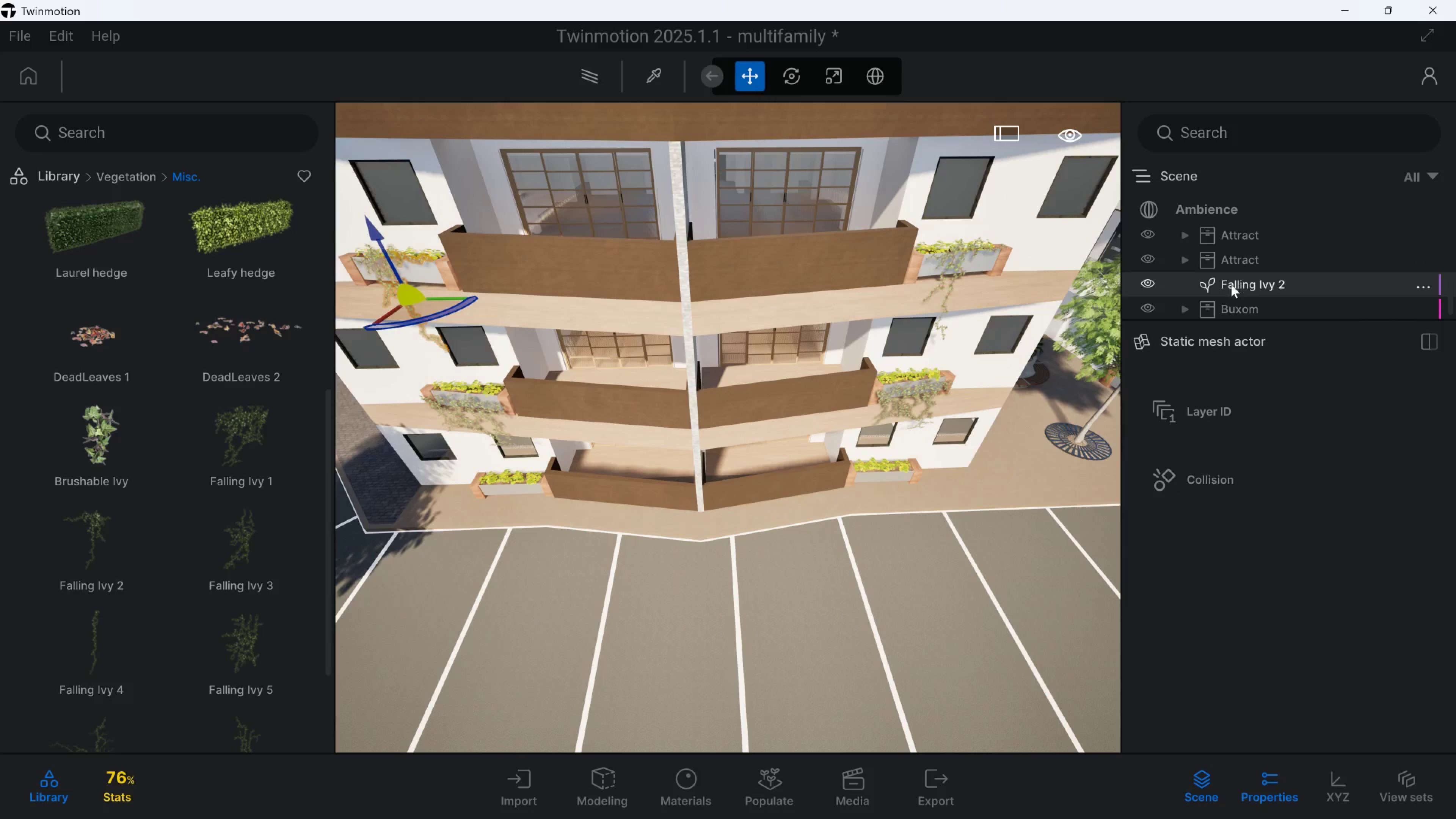 
left_click_drag(start_coordinate=[1227, 281], to_coordinate=[1235, 258])
 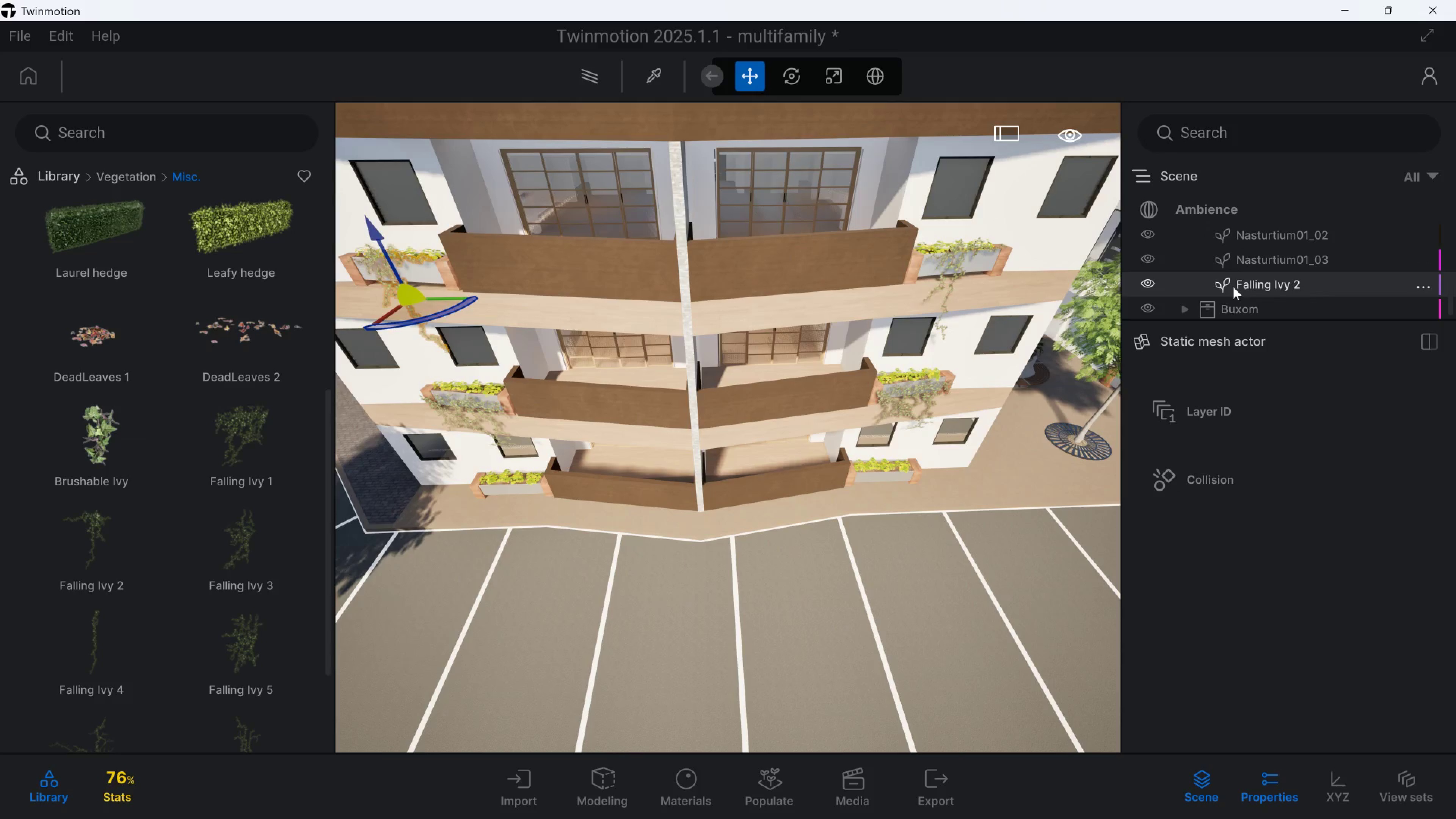 
left_click([1233, 287])
 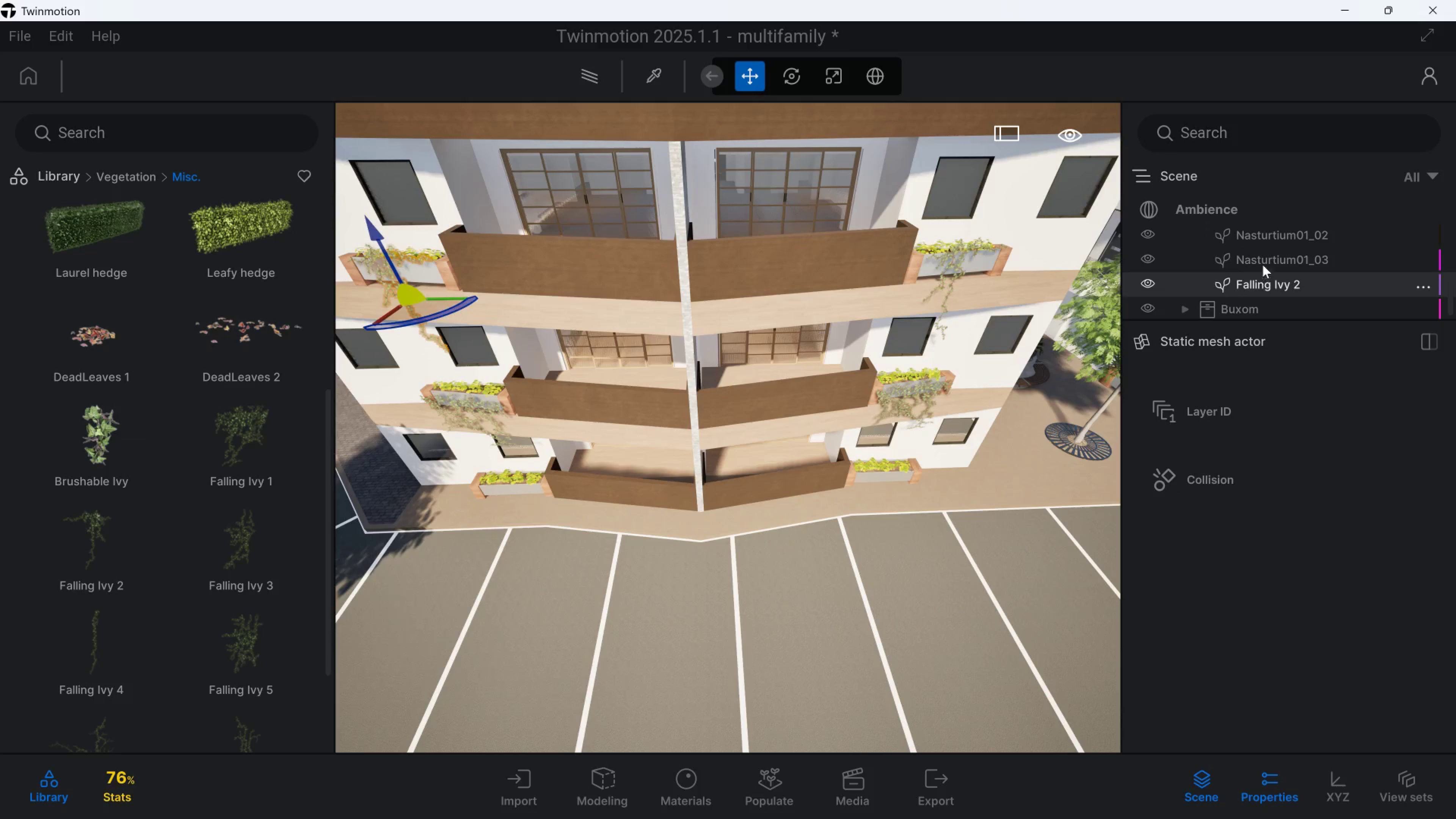 
left_click([1264, 255])
 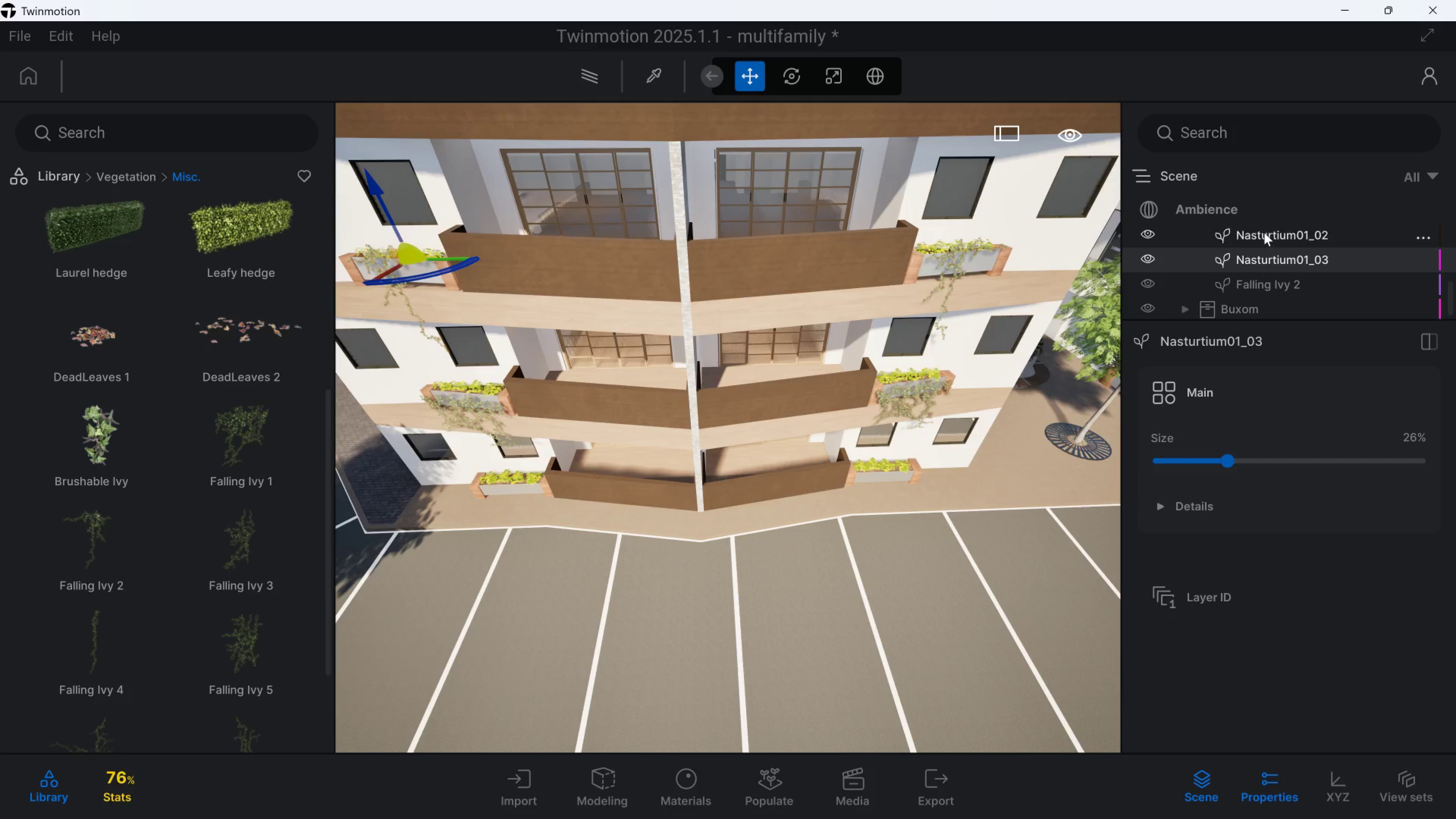 
left_click([1264, 232])
 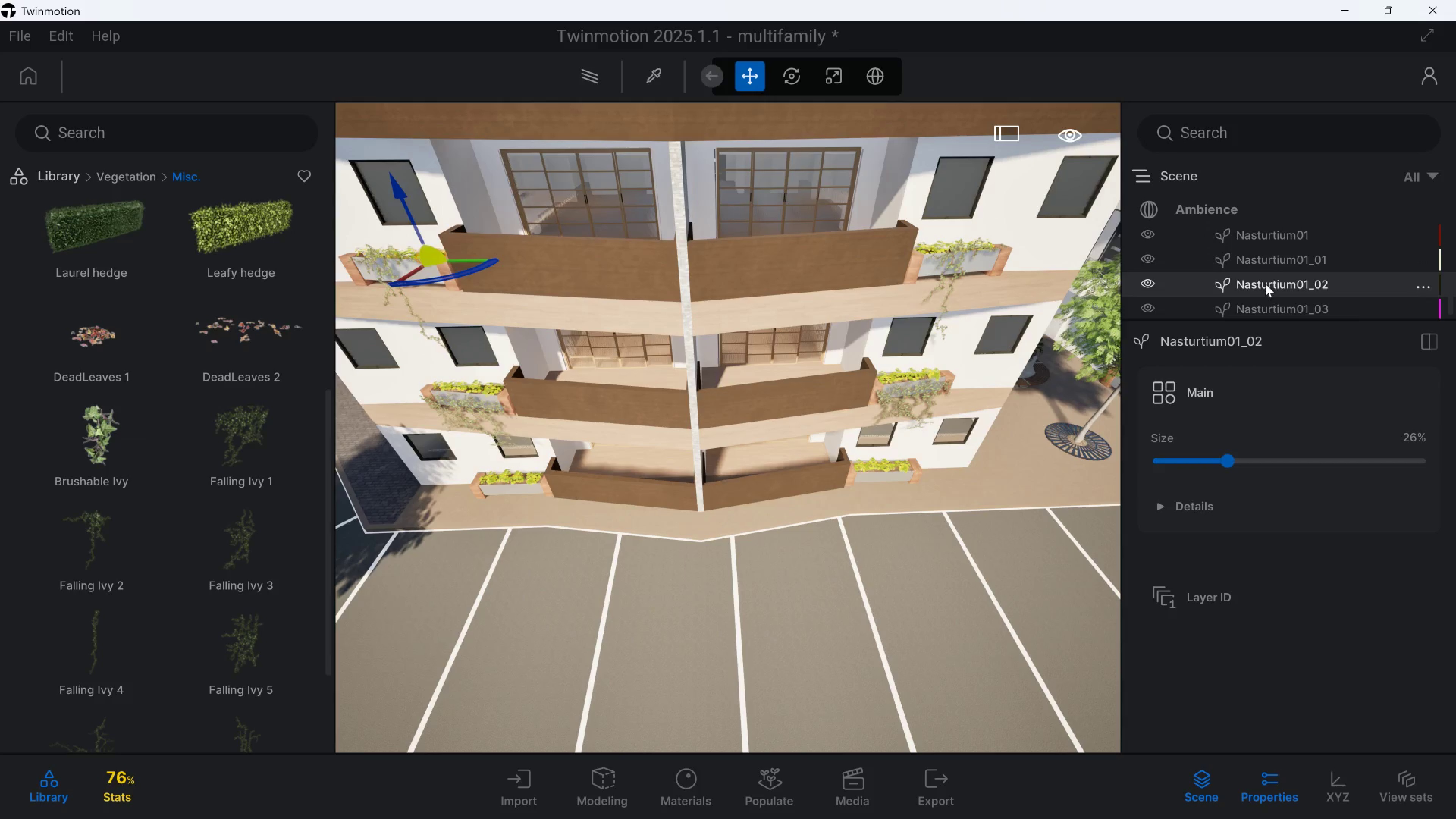 
left_click([1268, 248])
 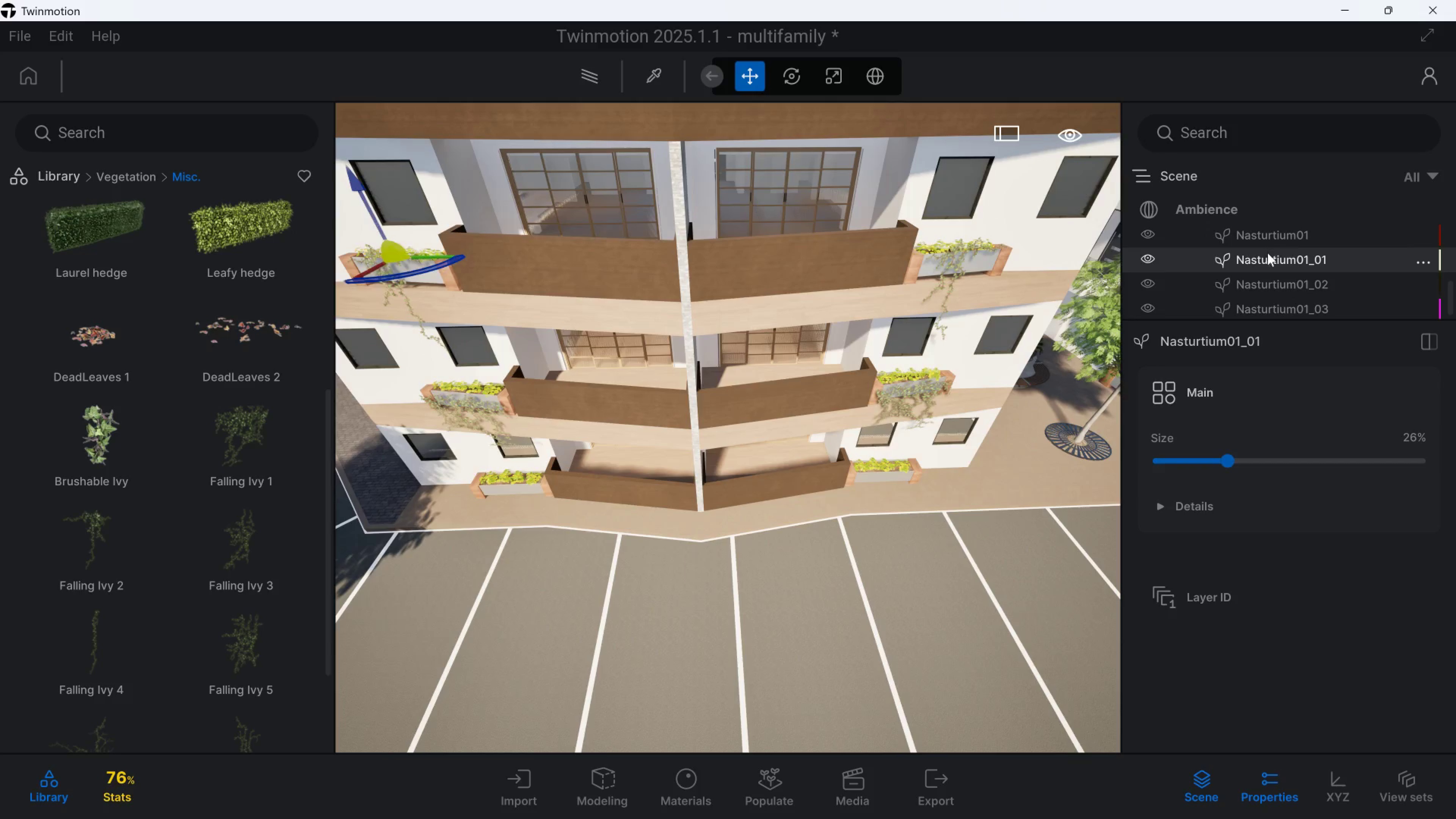 
scroll: coordinate [1264, 256], scroll_direction: up, amount: 2.0
 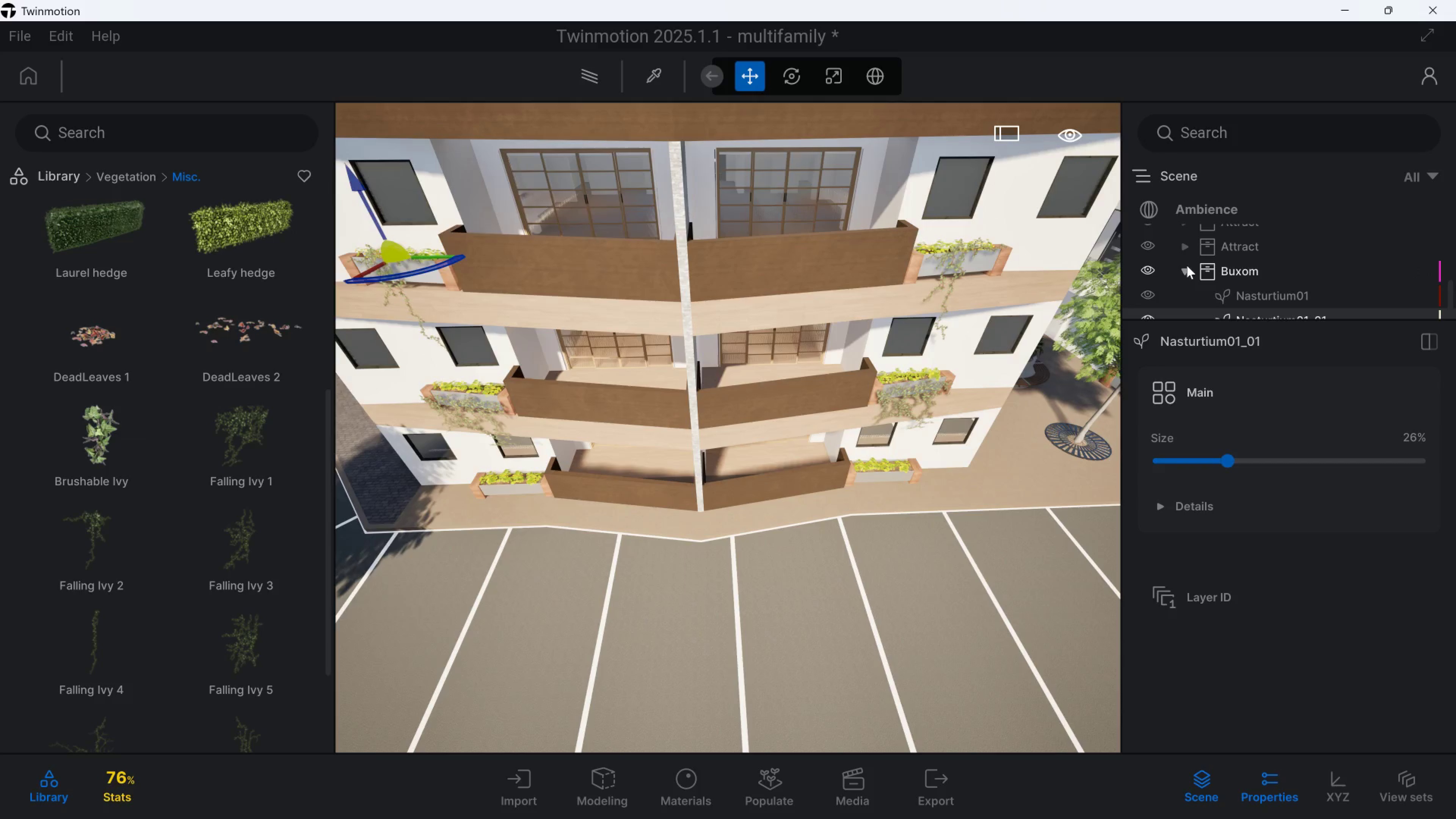 
left_click([1184, 271])
 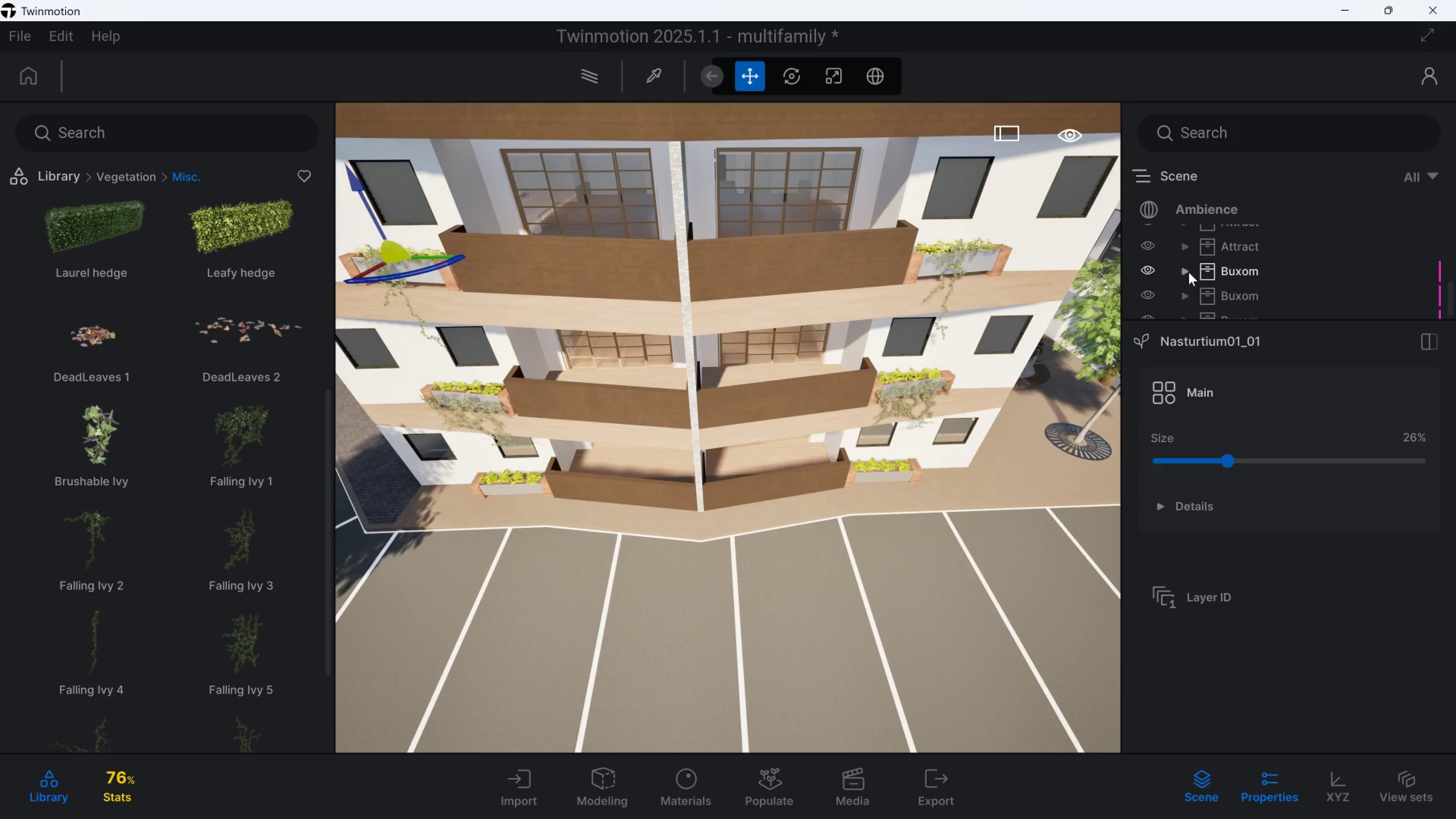 
scroll: coordinate [1199, 277], scroll_direction: down, amount: 3.0
 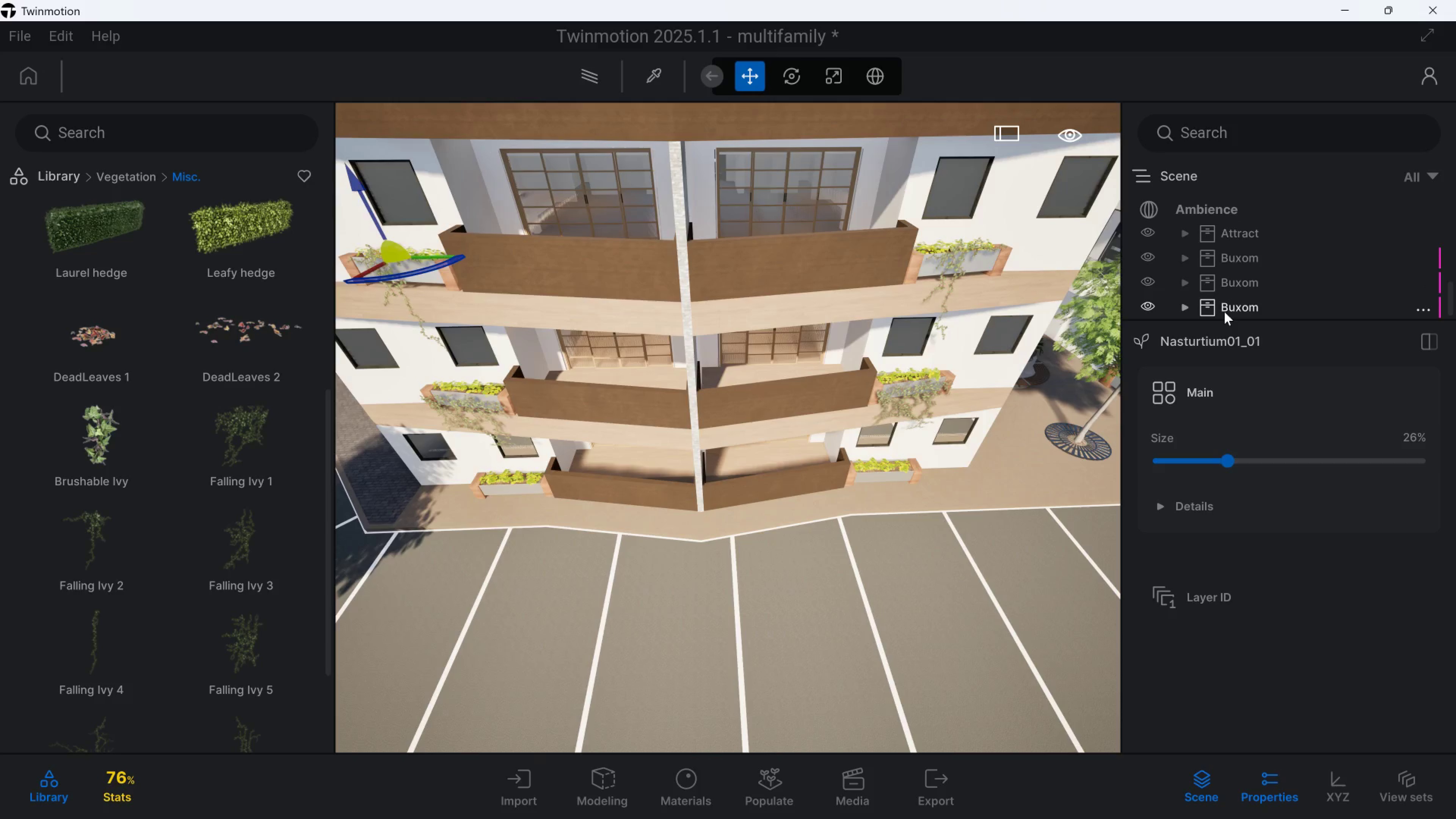 
left_click_drag(start_coordinate=[1230, 309], to_coordinate=[1240, 282])
 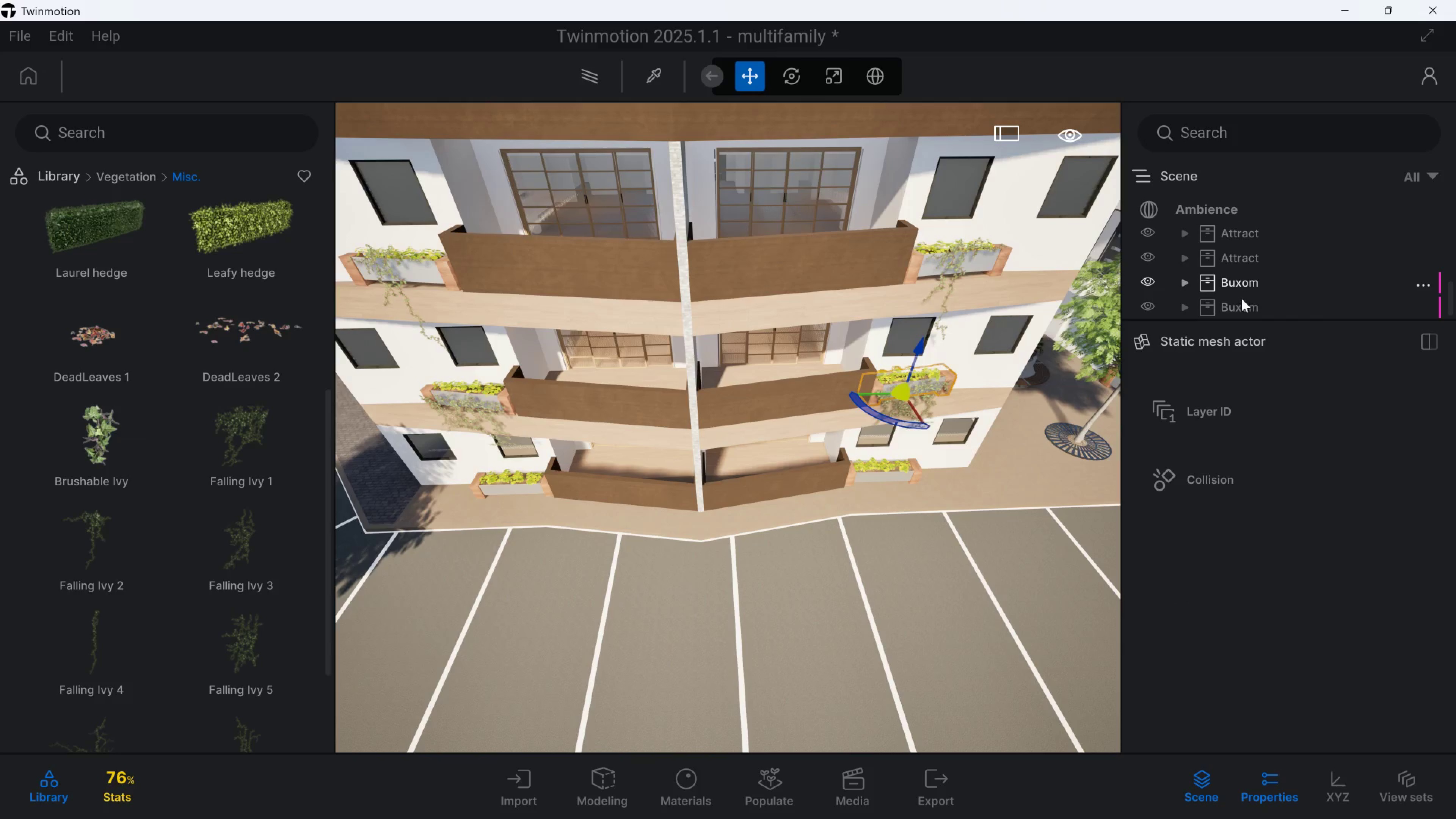 
left_click_drag(start_coordinate=[1242, 304], to_coordinate=[1242, 289])
 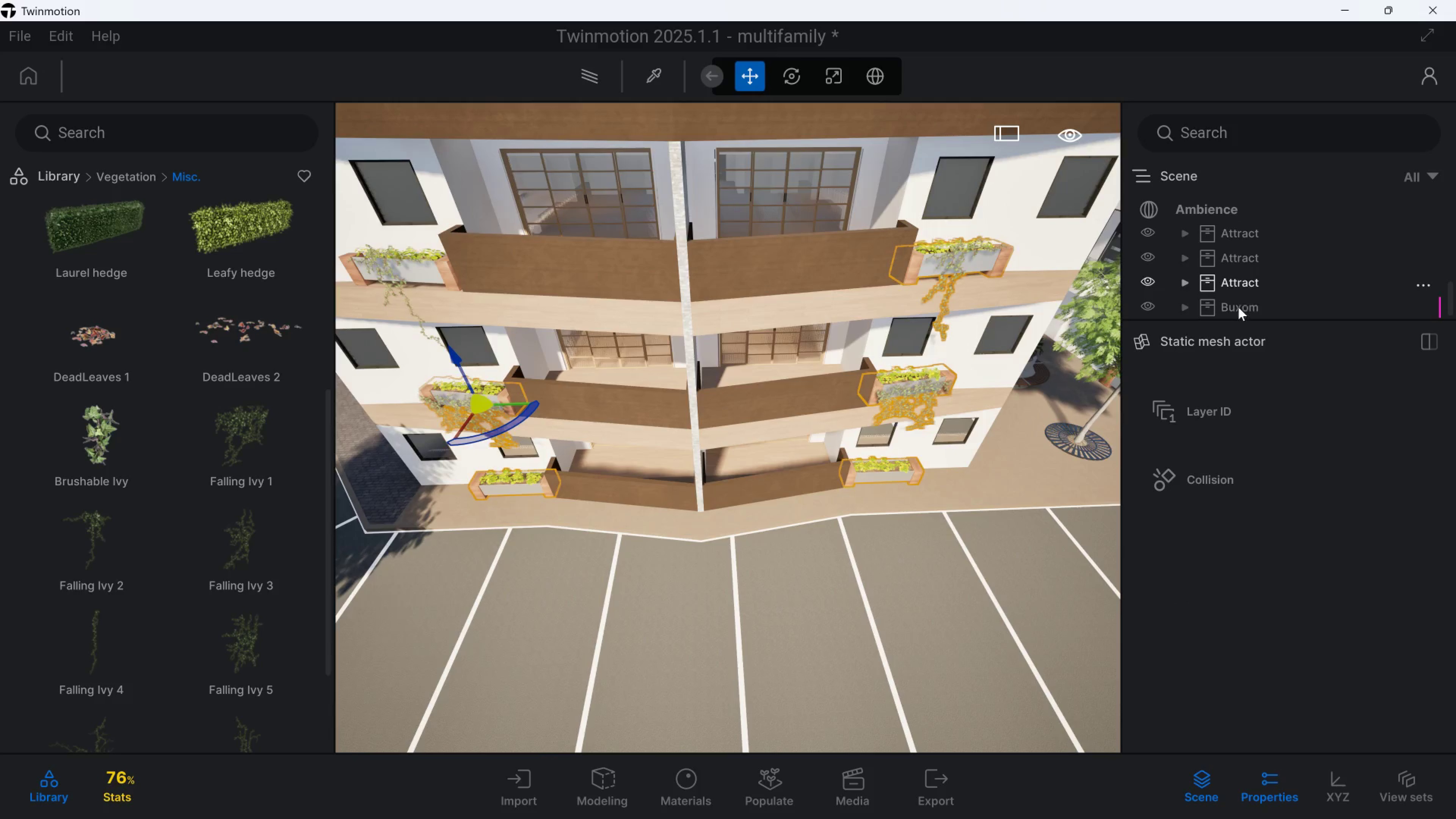 
left_click([1238, 312])
 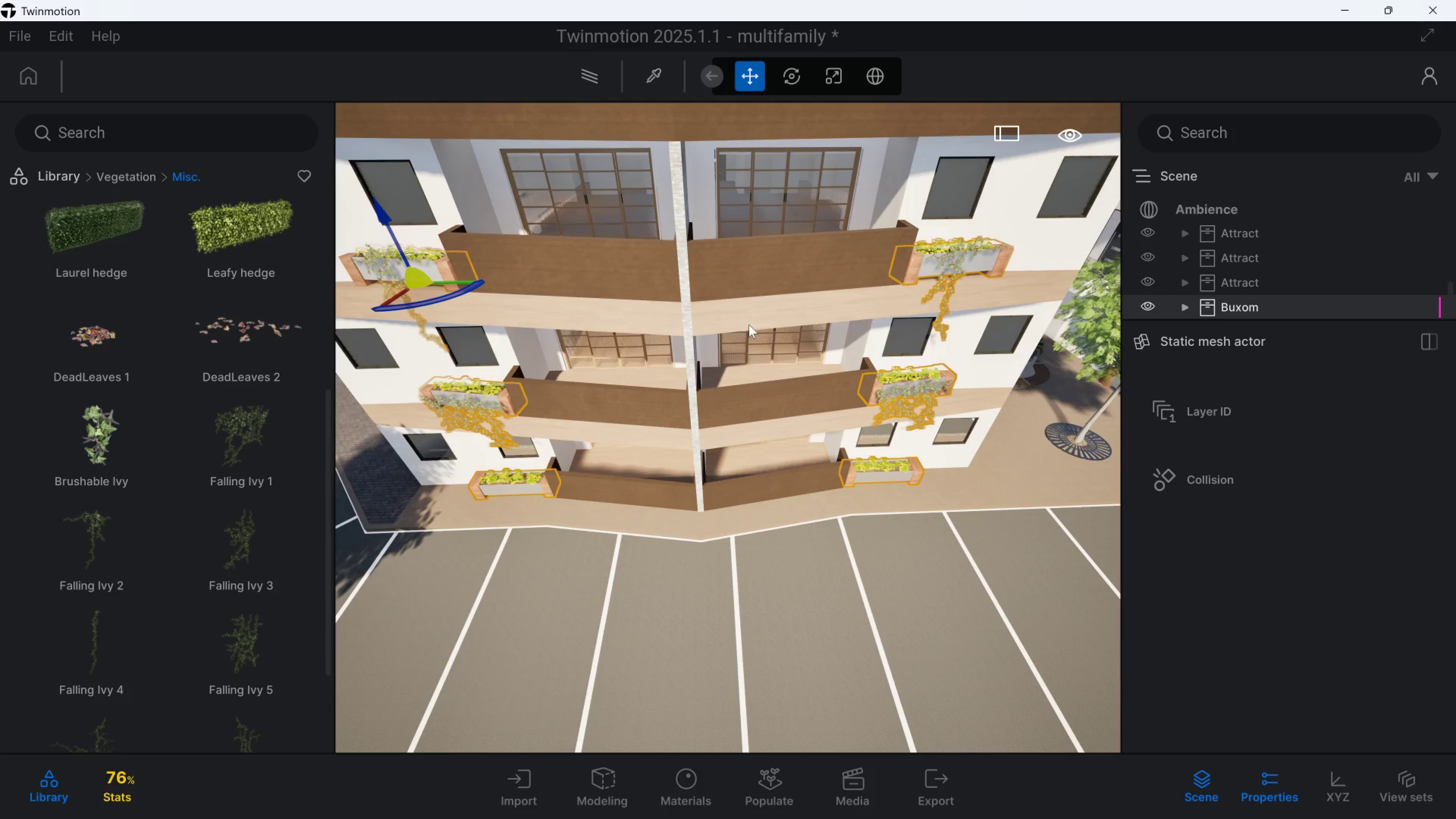 
type(aa)
 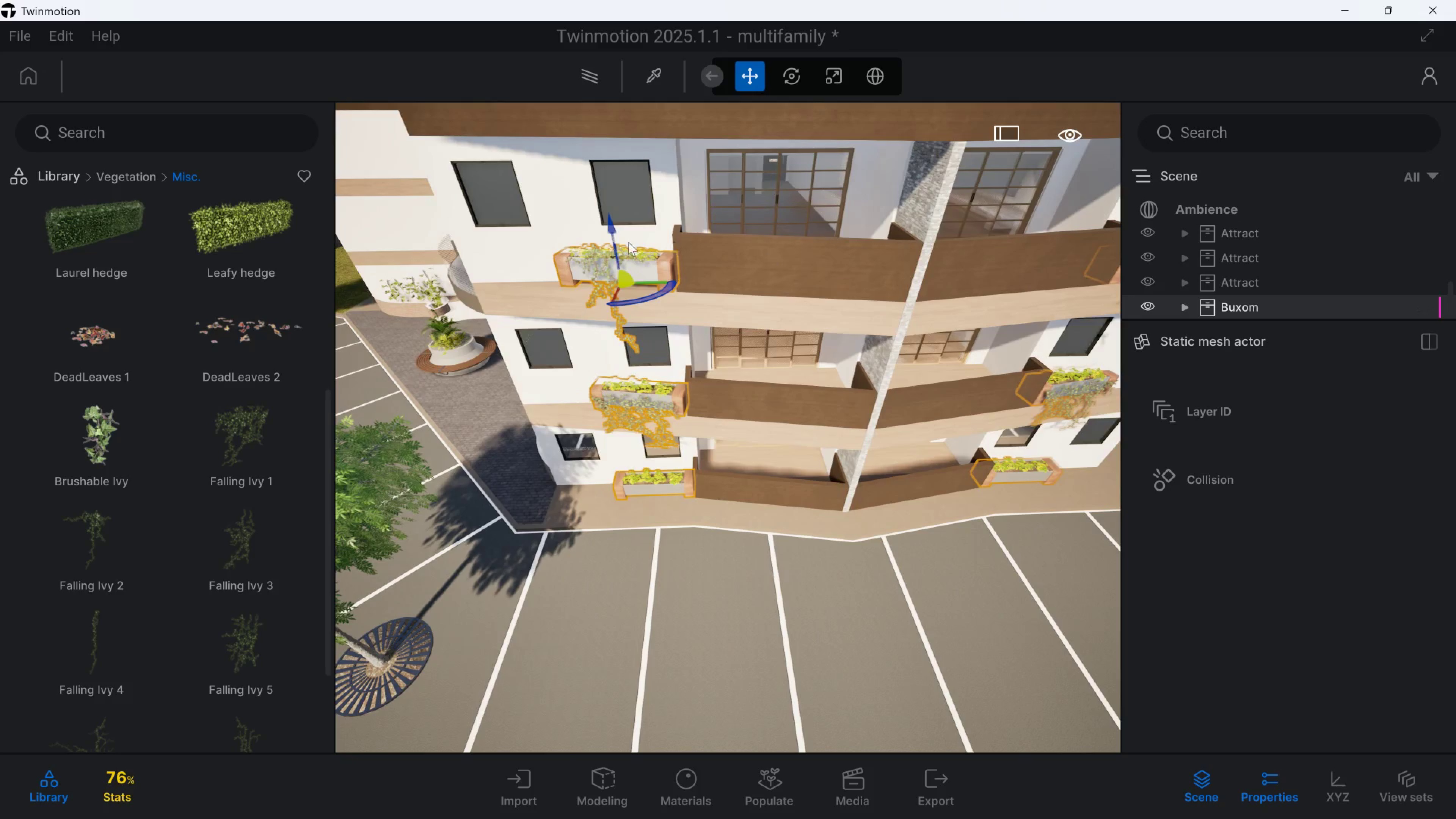 
left_click([562, 265])
 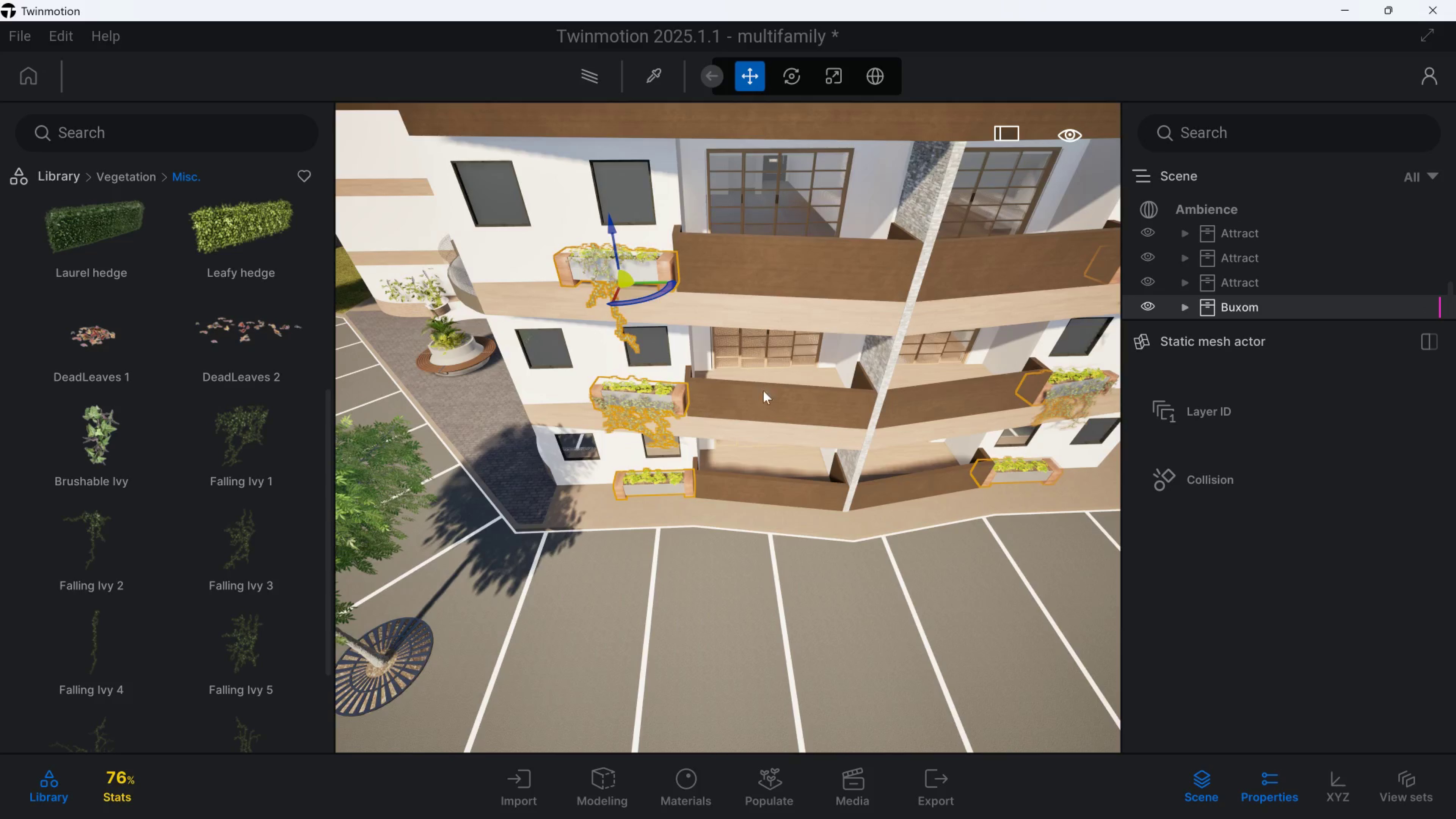 
type(dsd)
 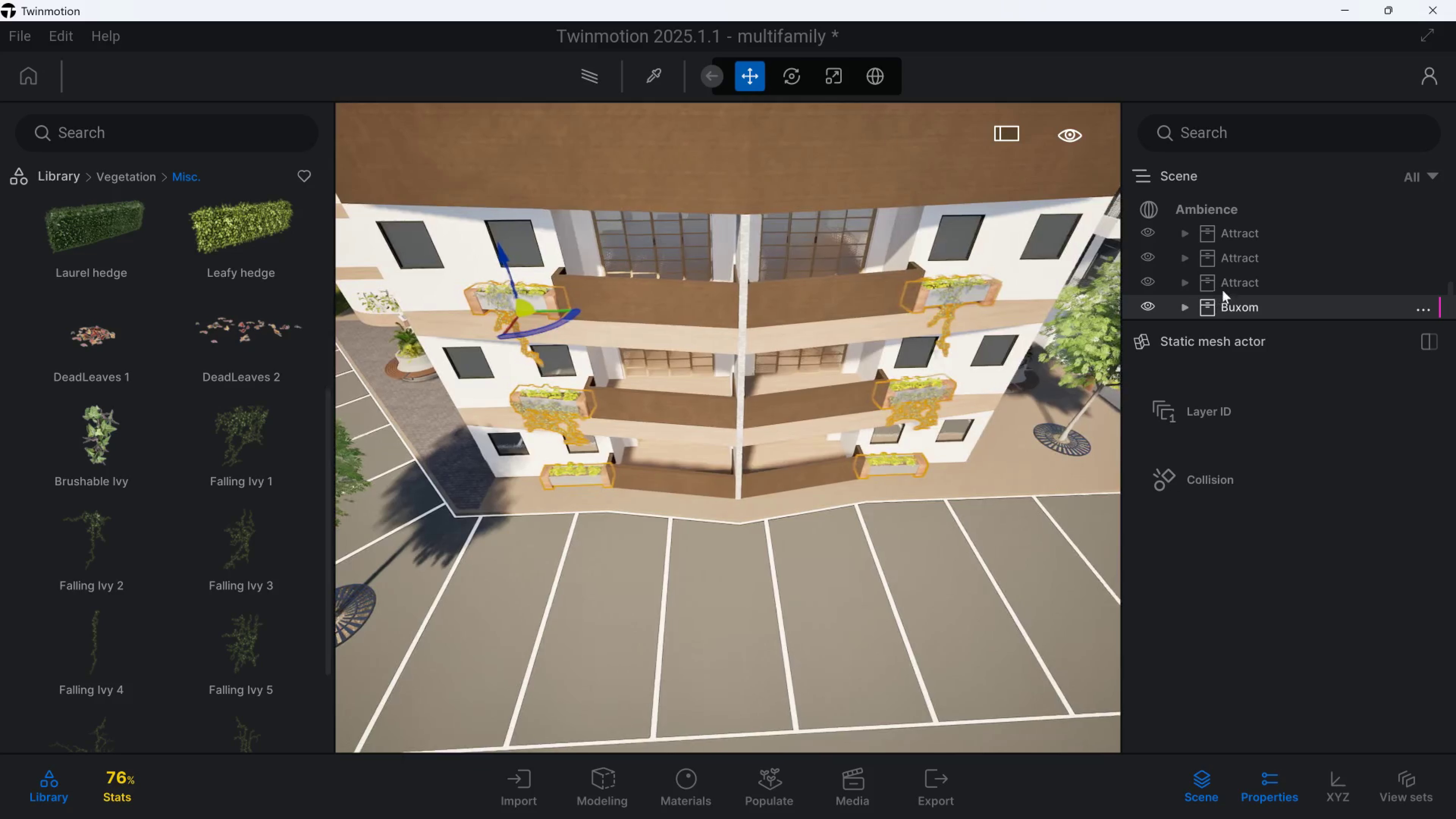 
left_click([1231, 279])
 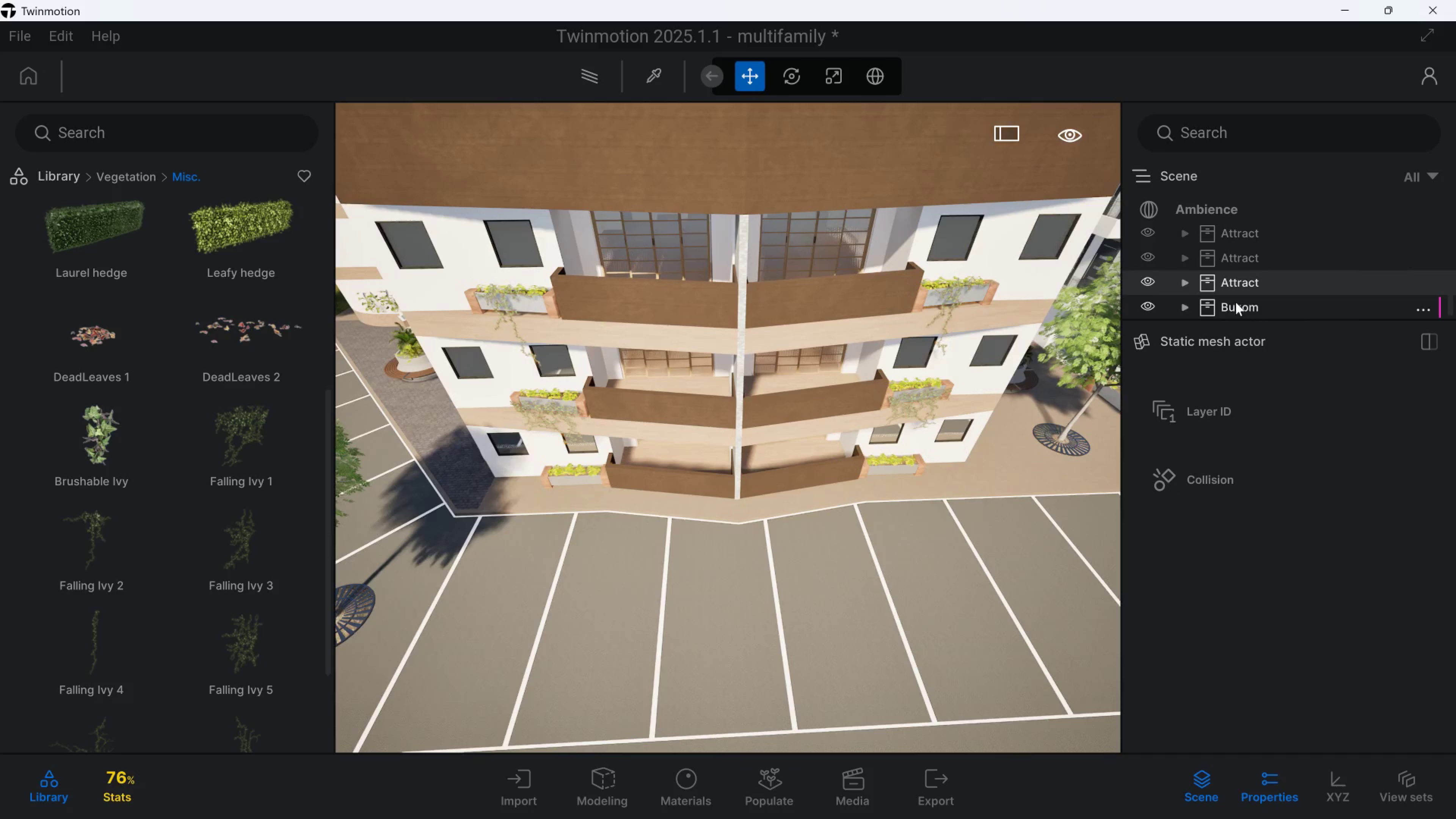 
left_click([1236, 303])
 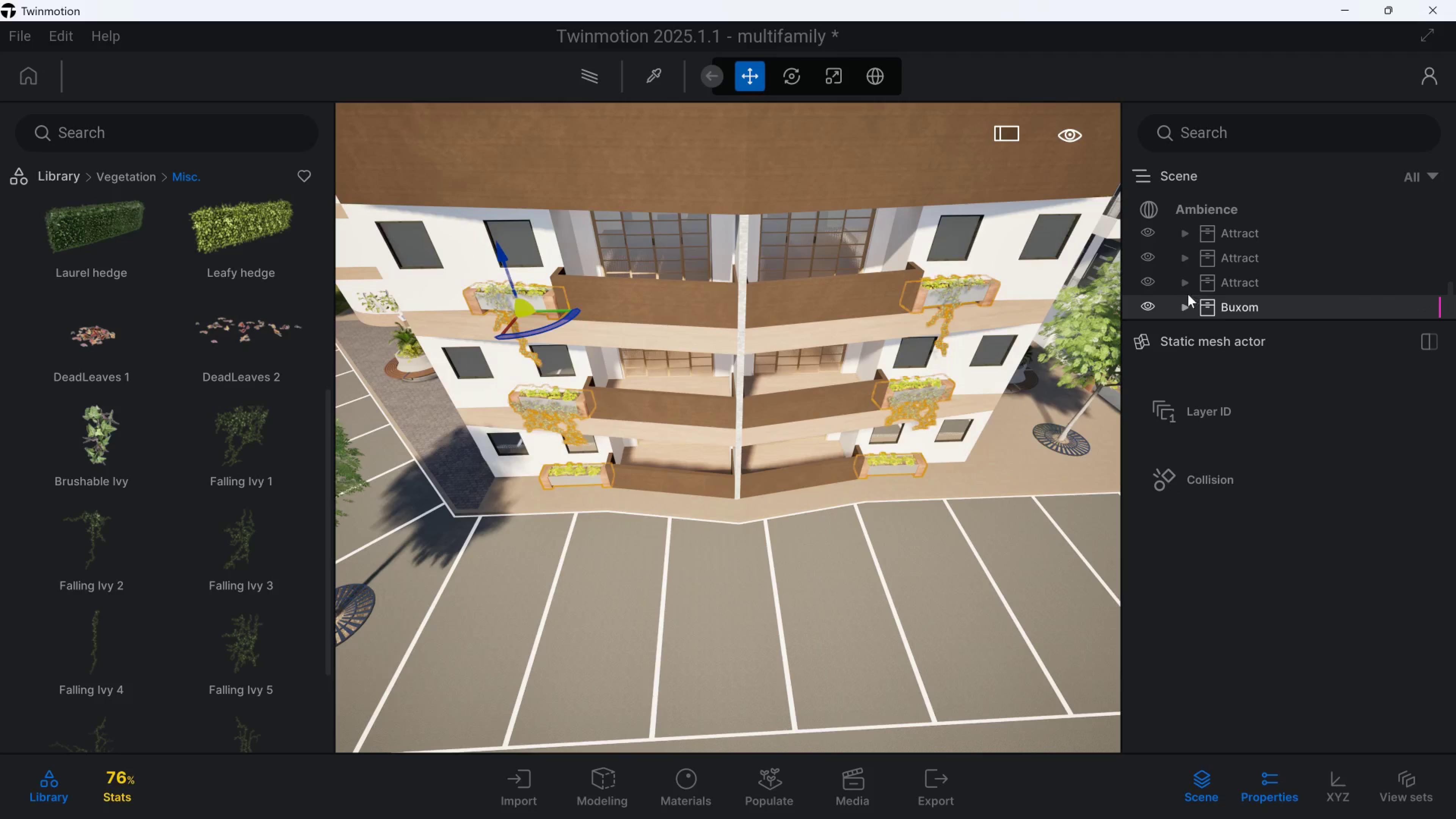 
key(Control+C)
 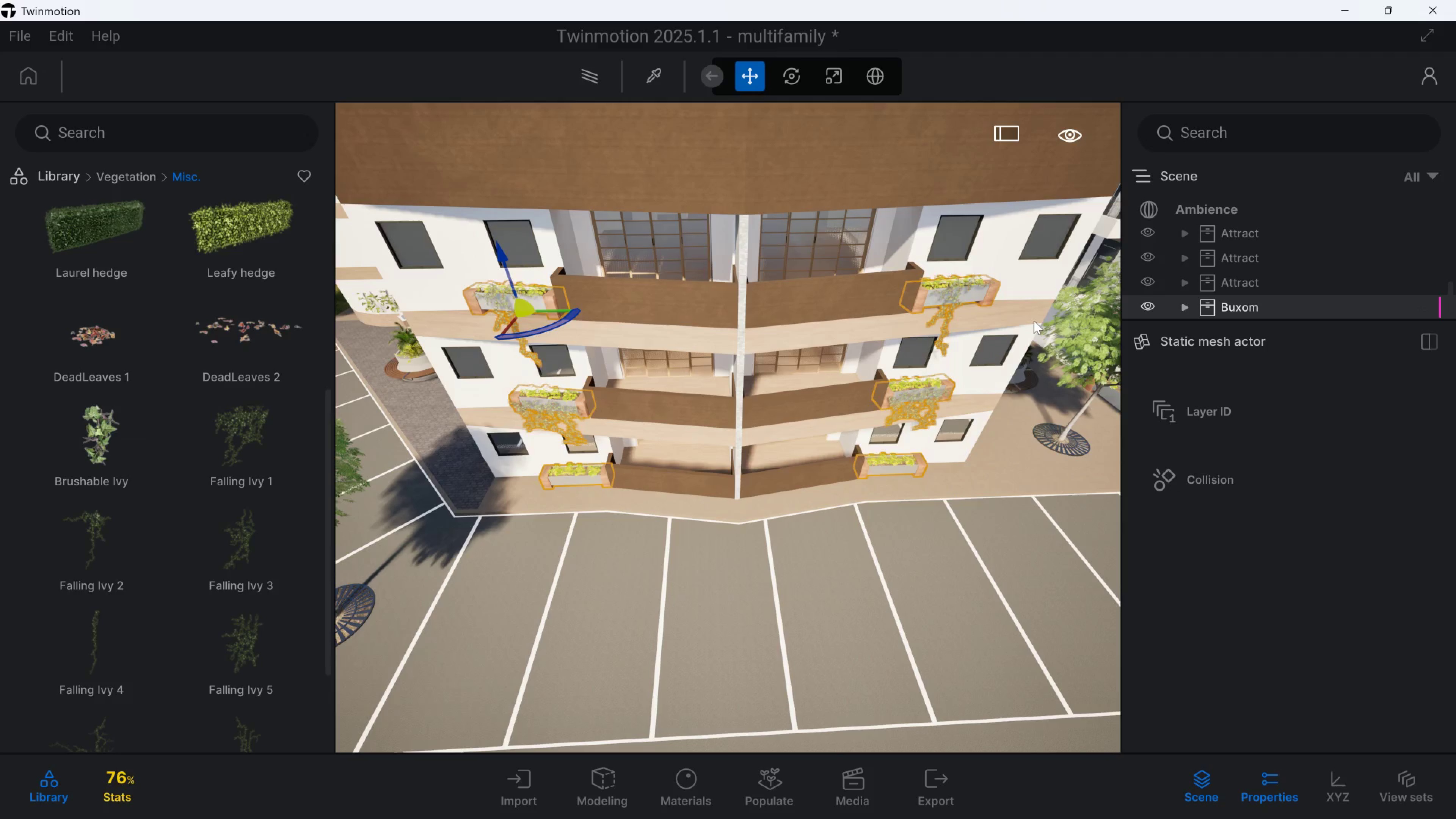 
key(Control+V)
 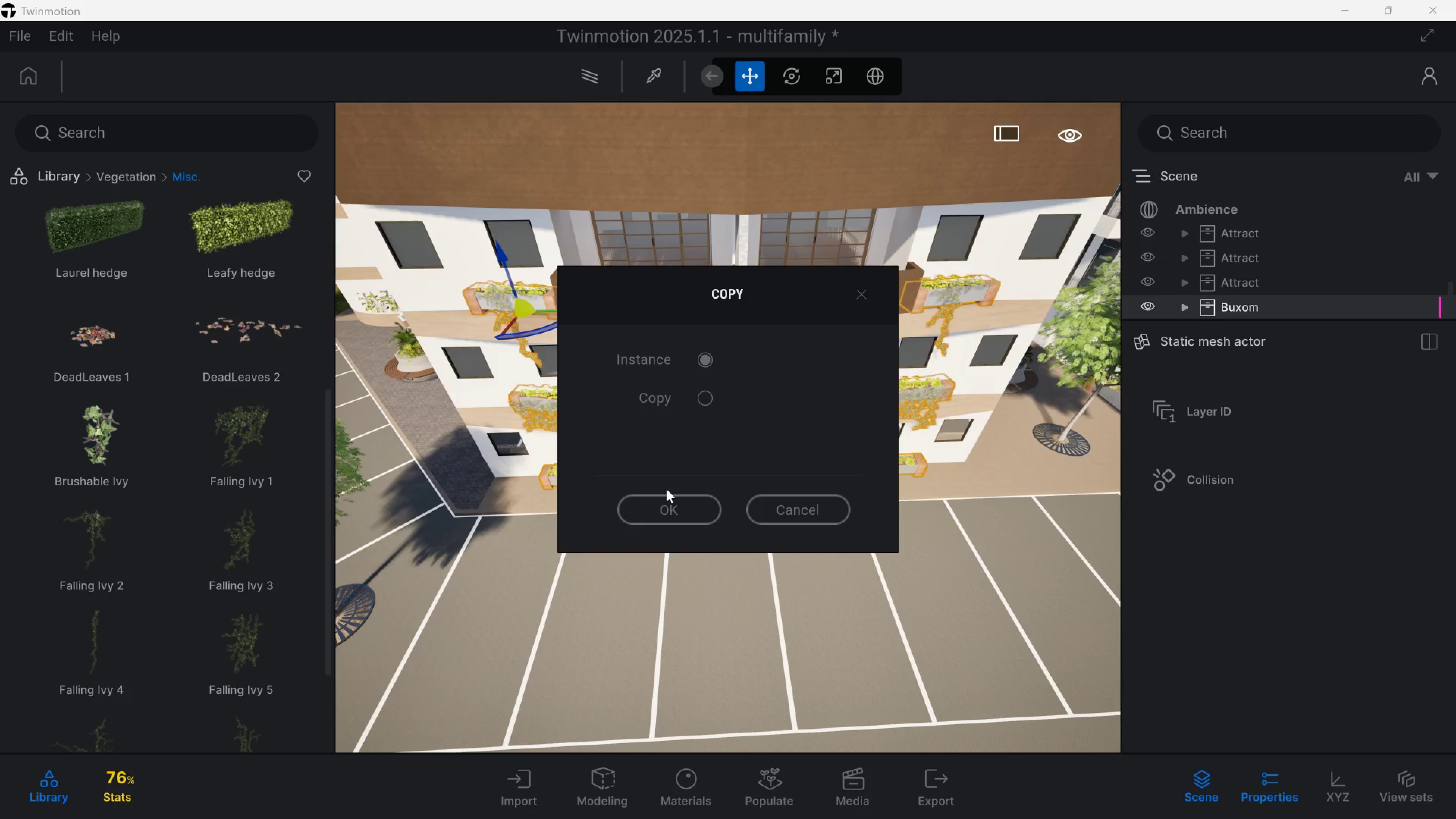 
left_click([665, 508])
 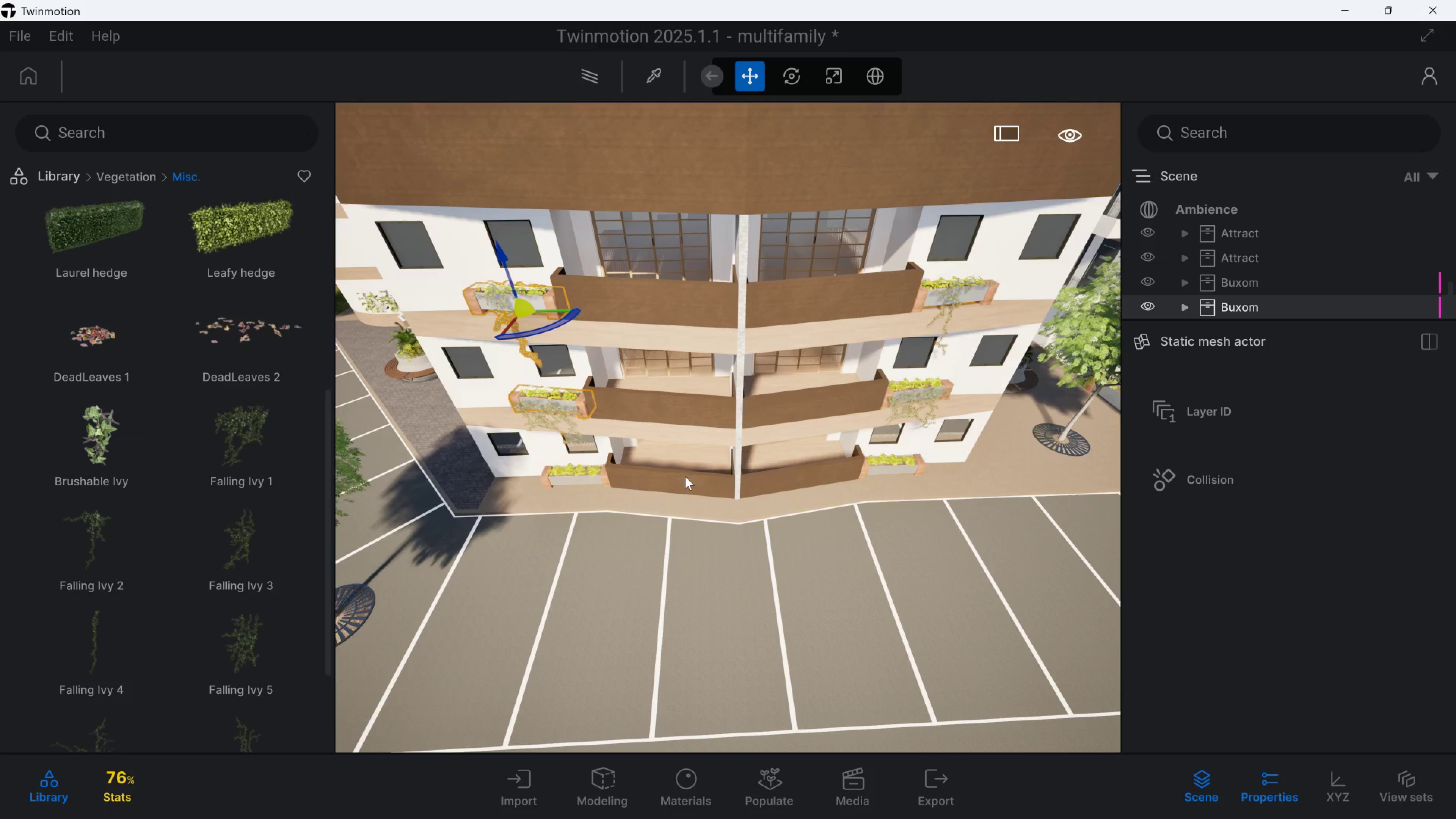 
hold_key(key=Q, duration=0.88)
 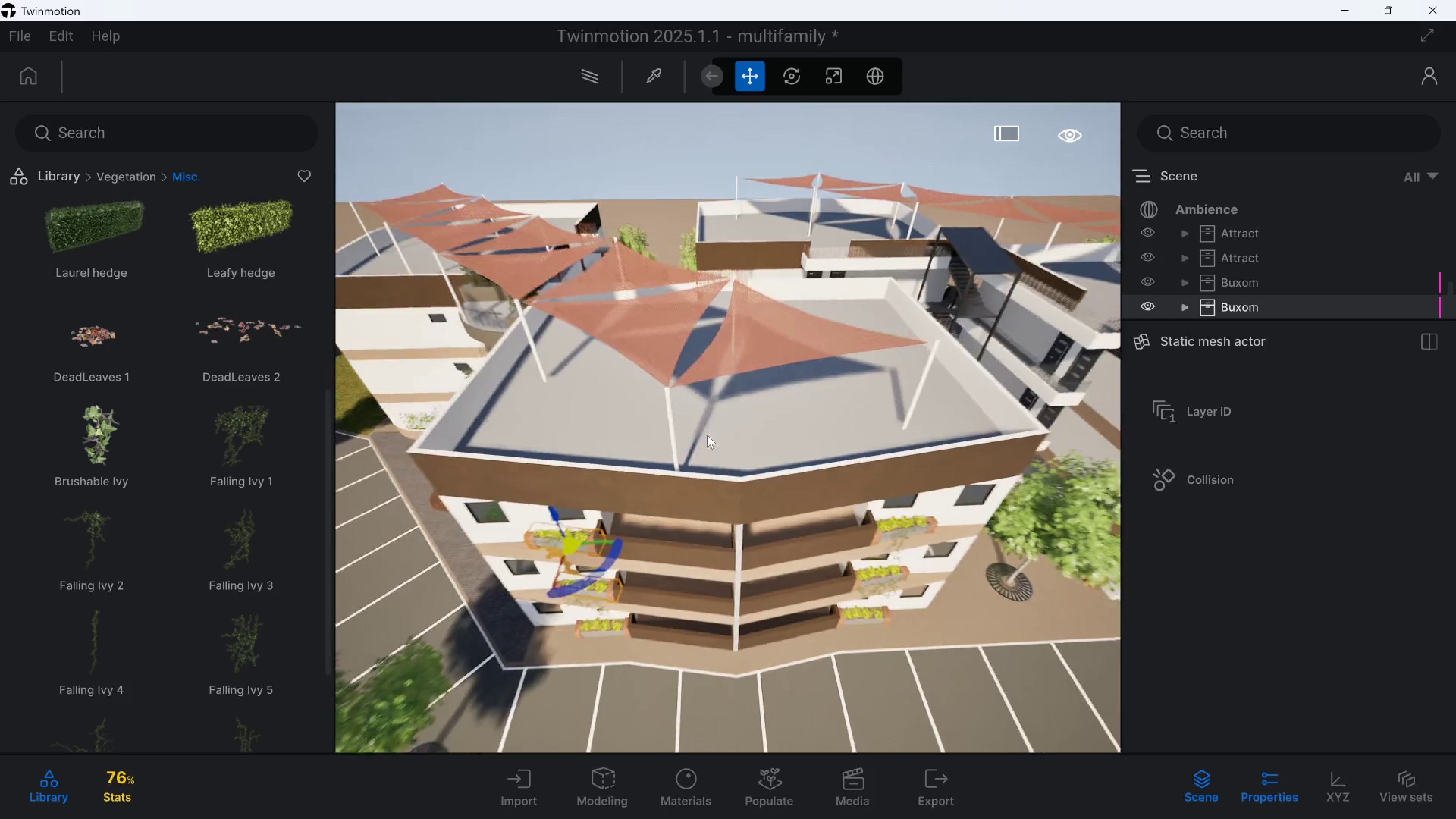 
hold_key(key=S, duration=1.5)
 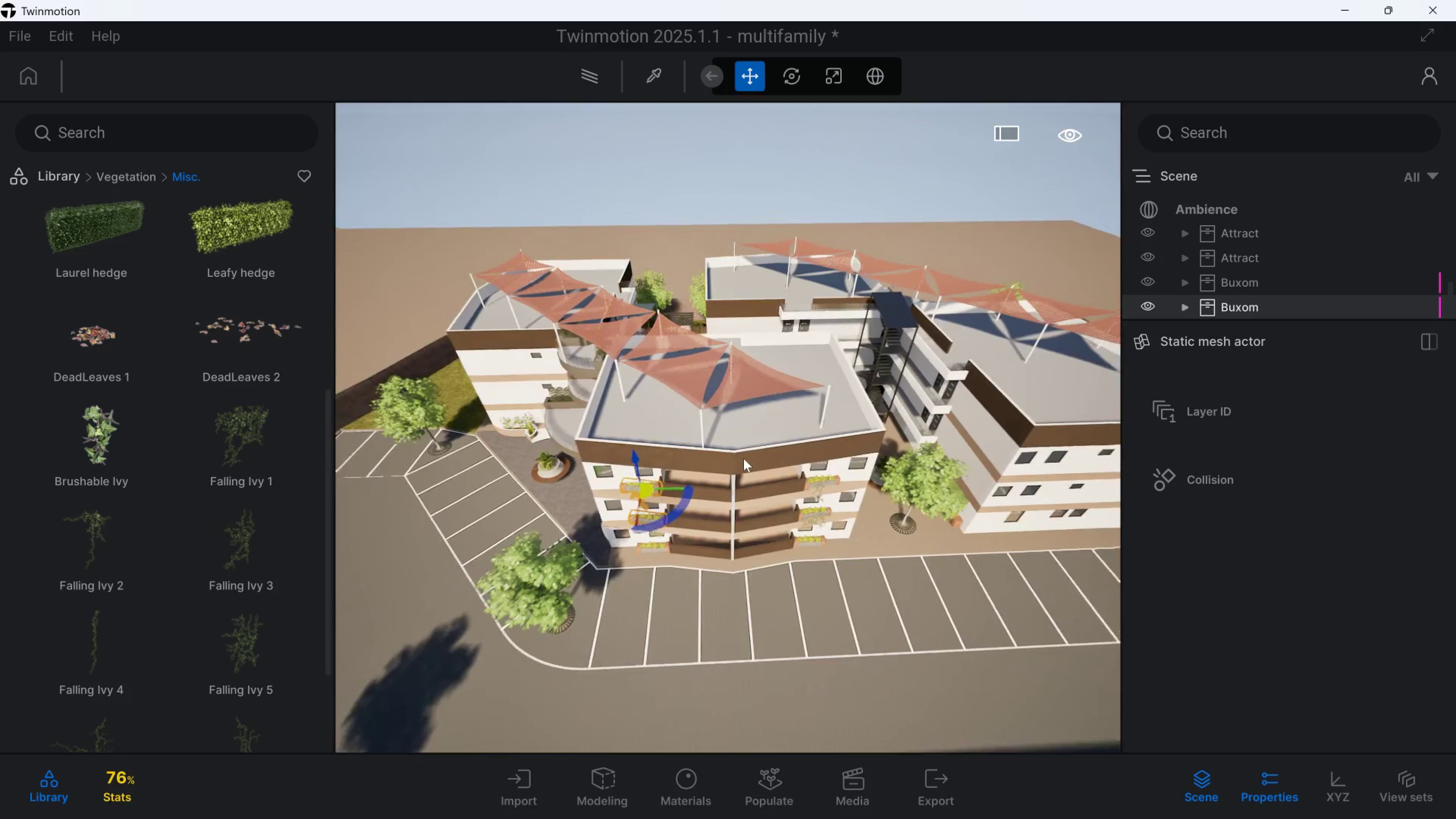 
hold_key(key=S, duration=0.53)
 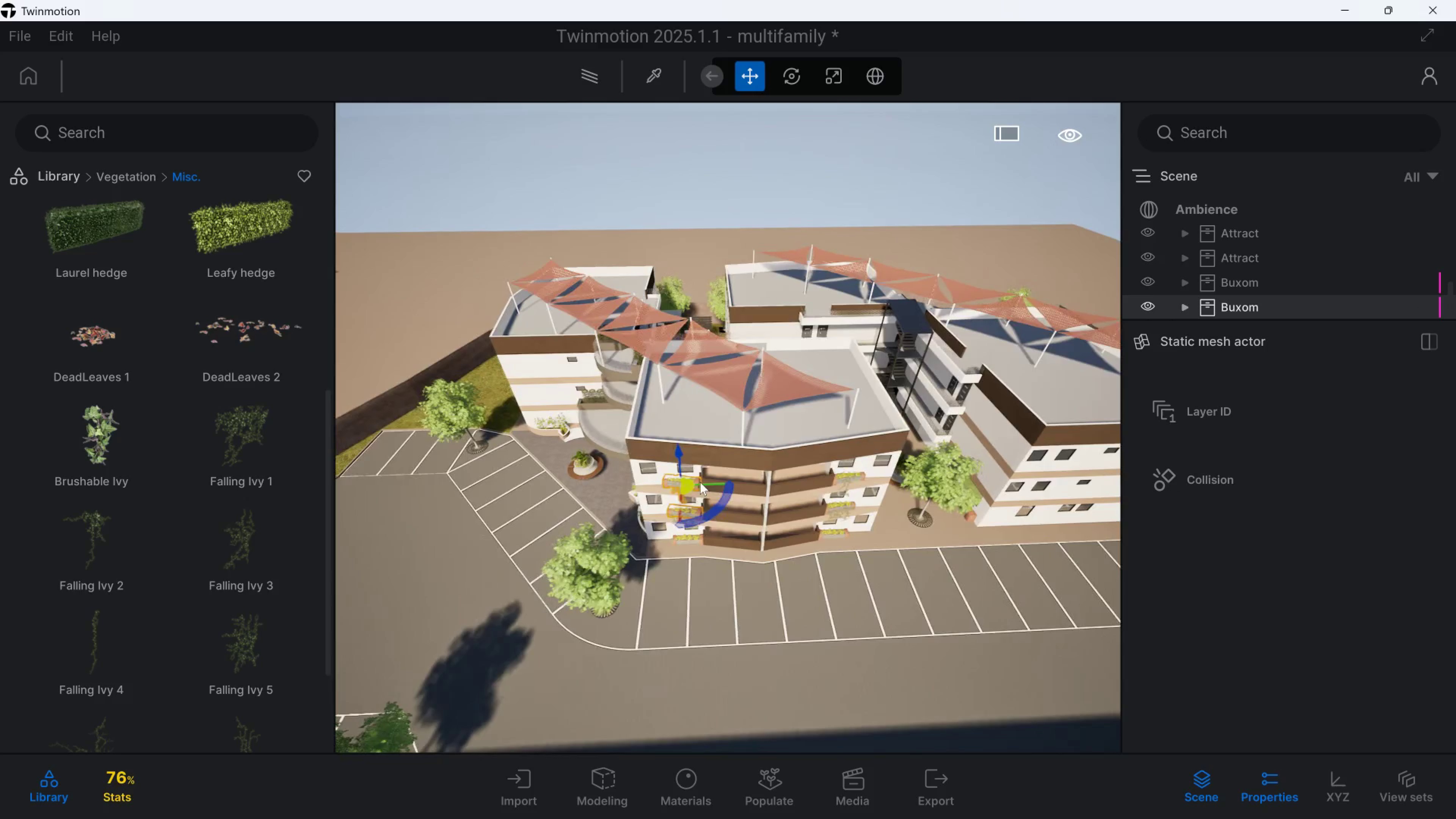 
key(A)
 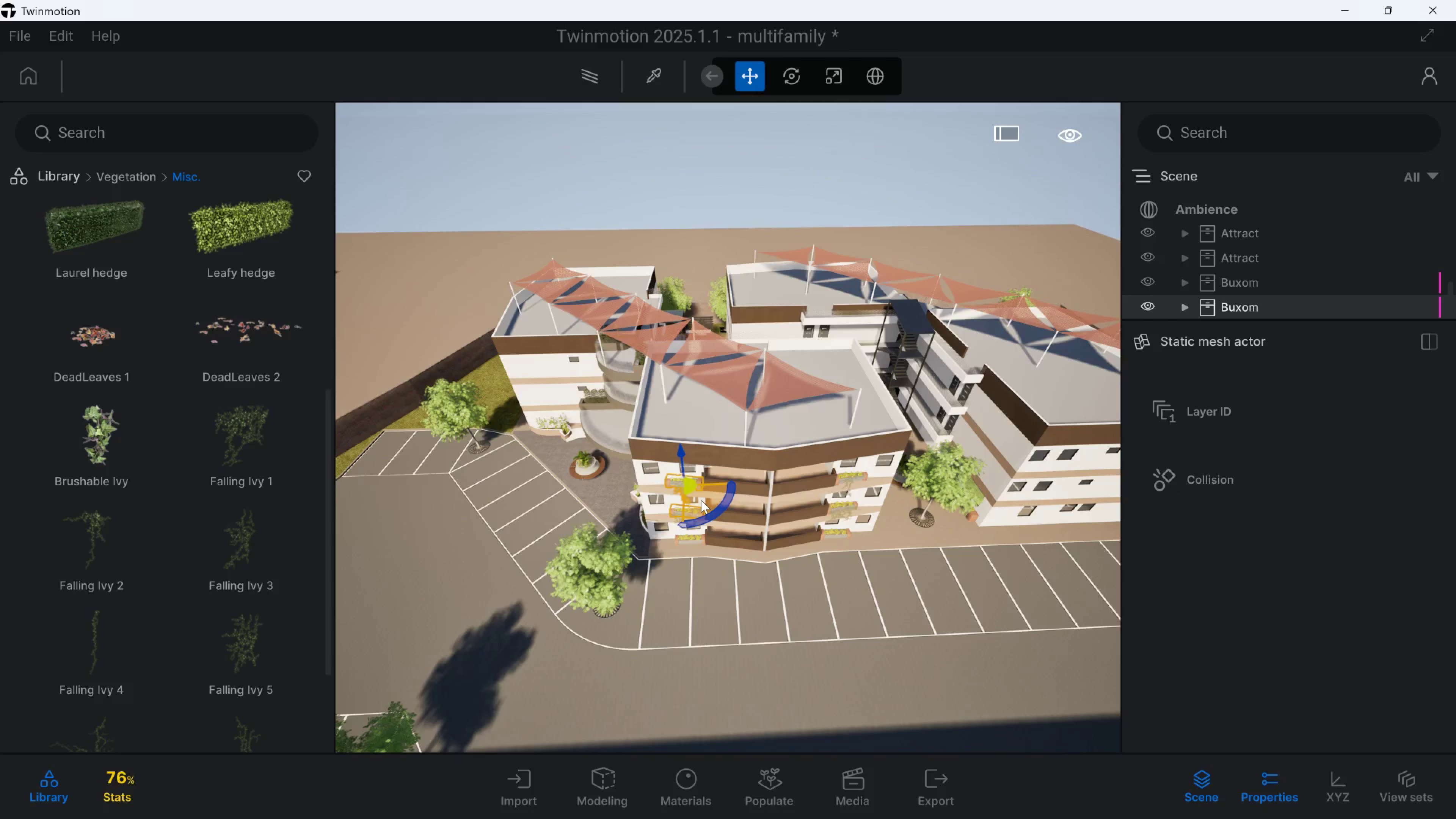 
left_click_drag(start_coordinate=[701, 500], to_coordinate=[493, 400])
 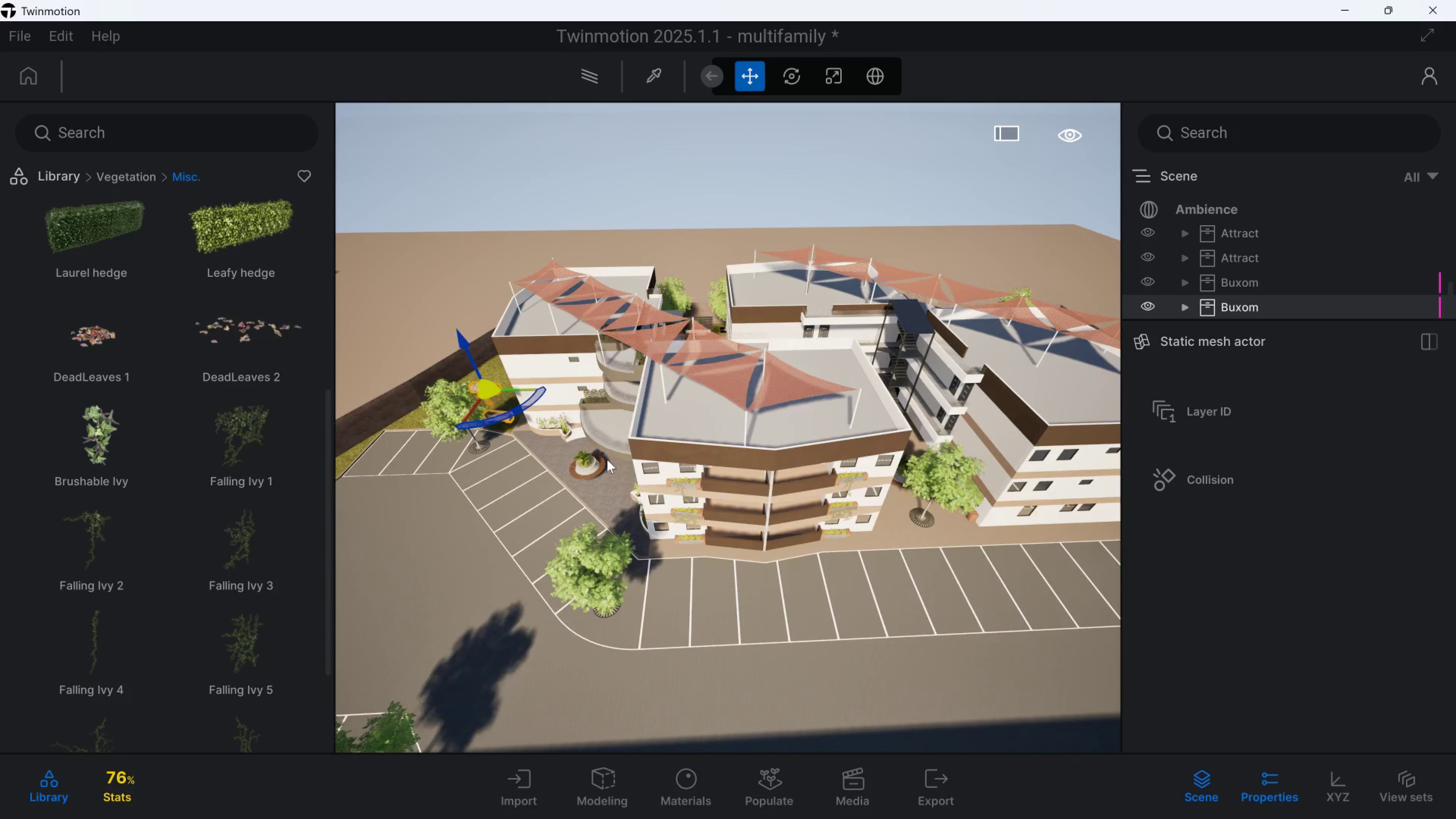 
key(Control+X)
 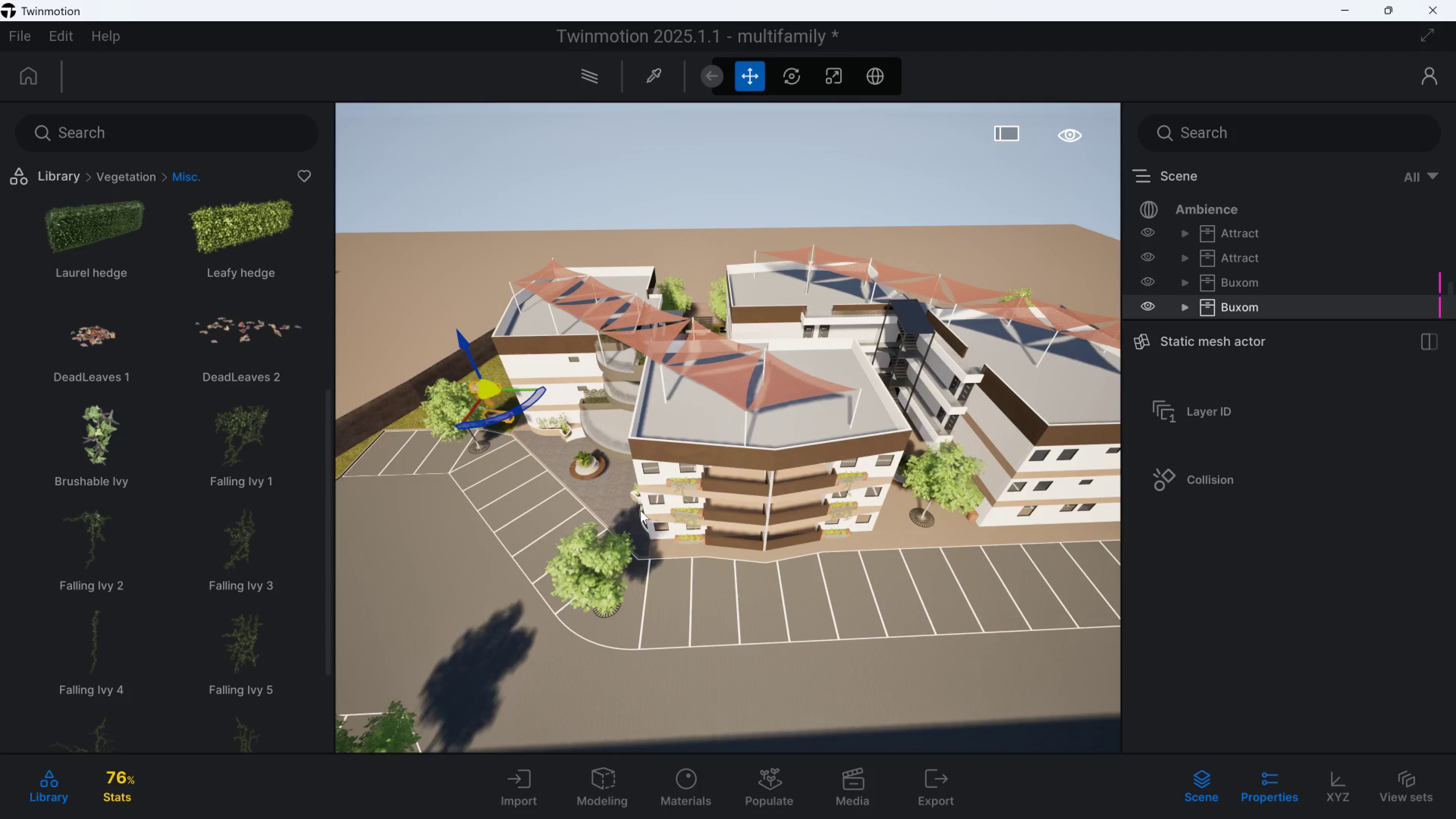 
key(Control+Z)
 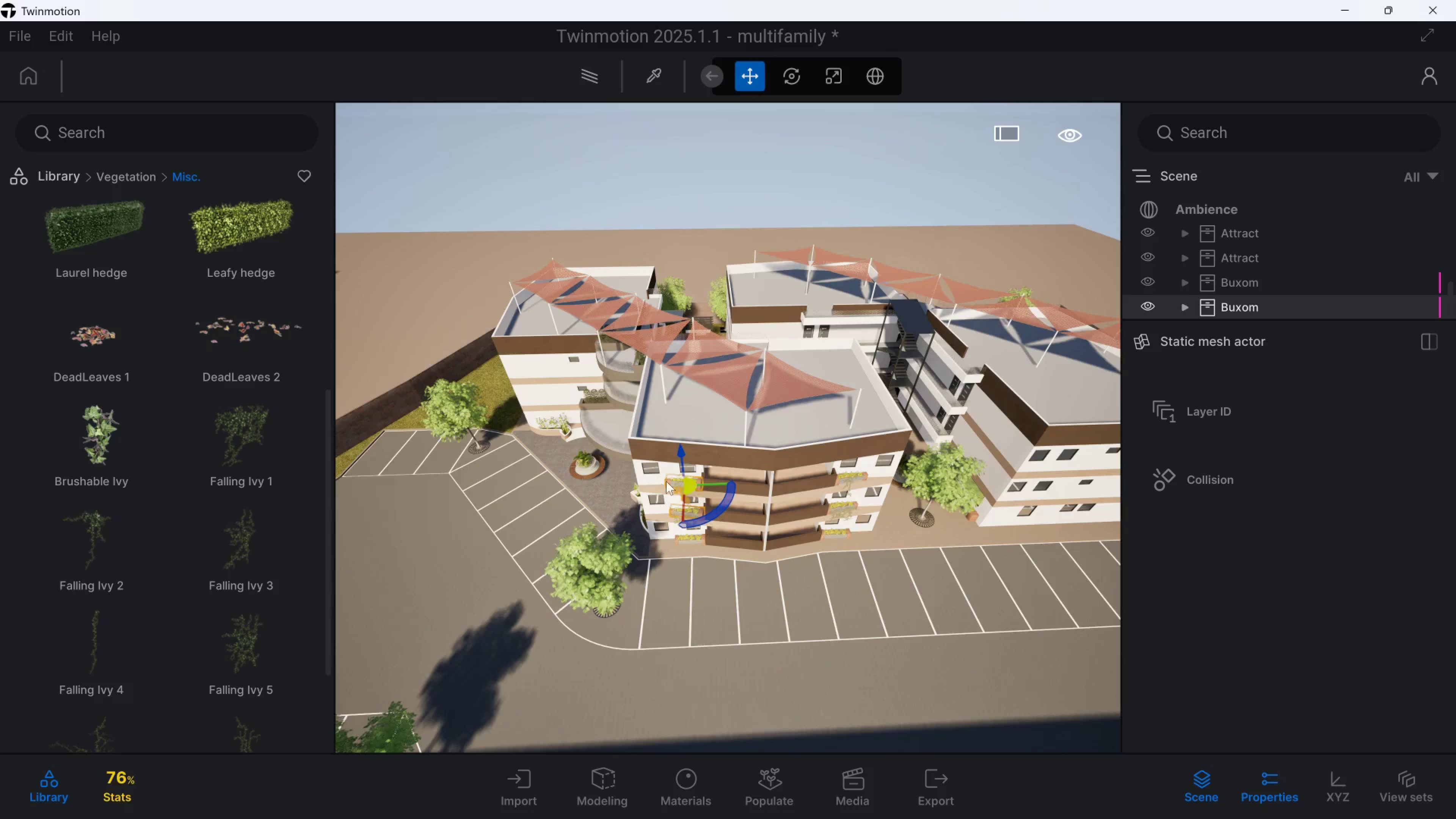 
scroll: coordinate [804, 523], scroll_direction: up, amount: 8.0
 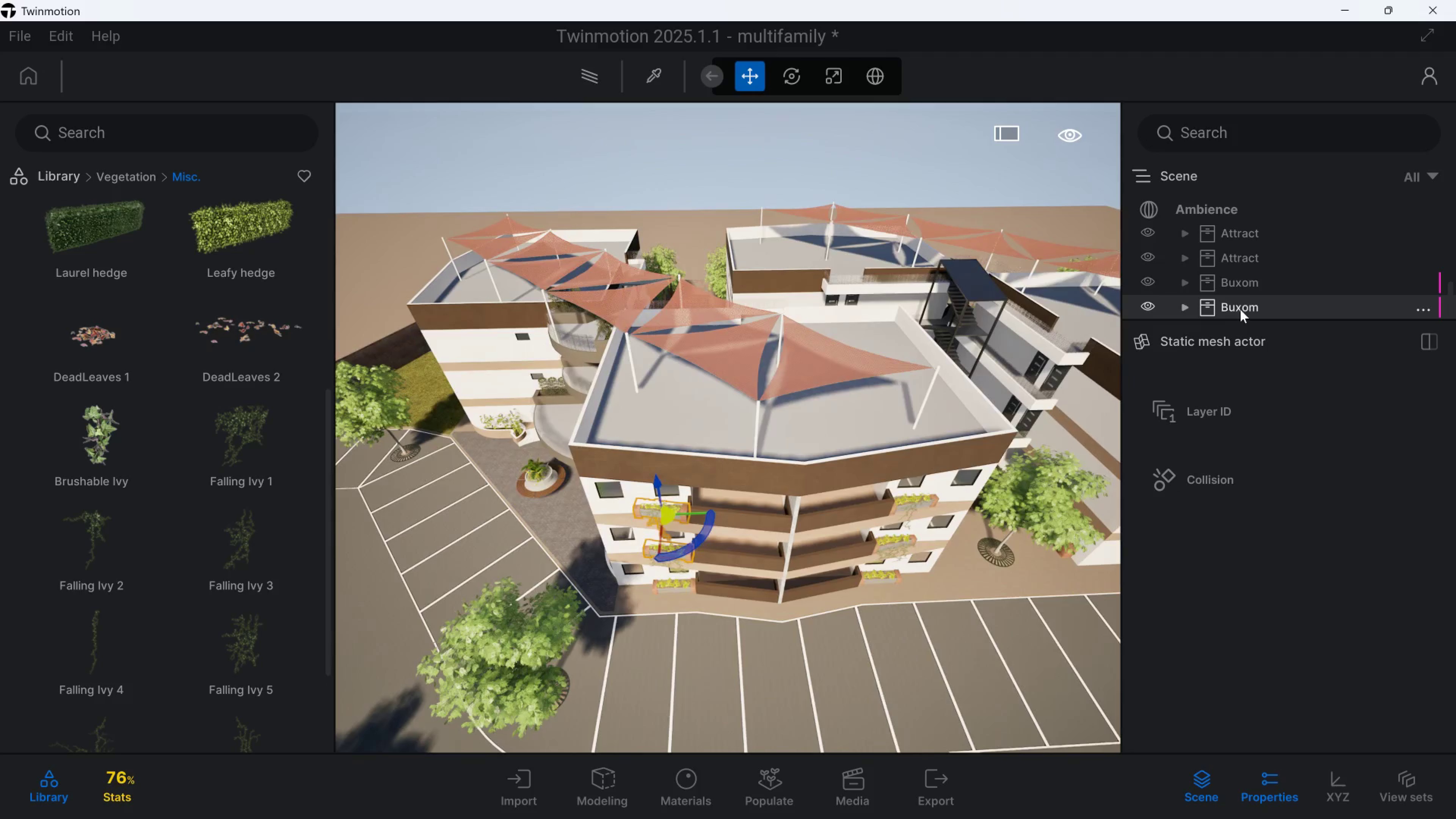 
double_click([1240, 289])
 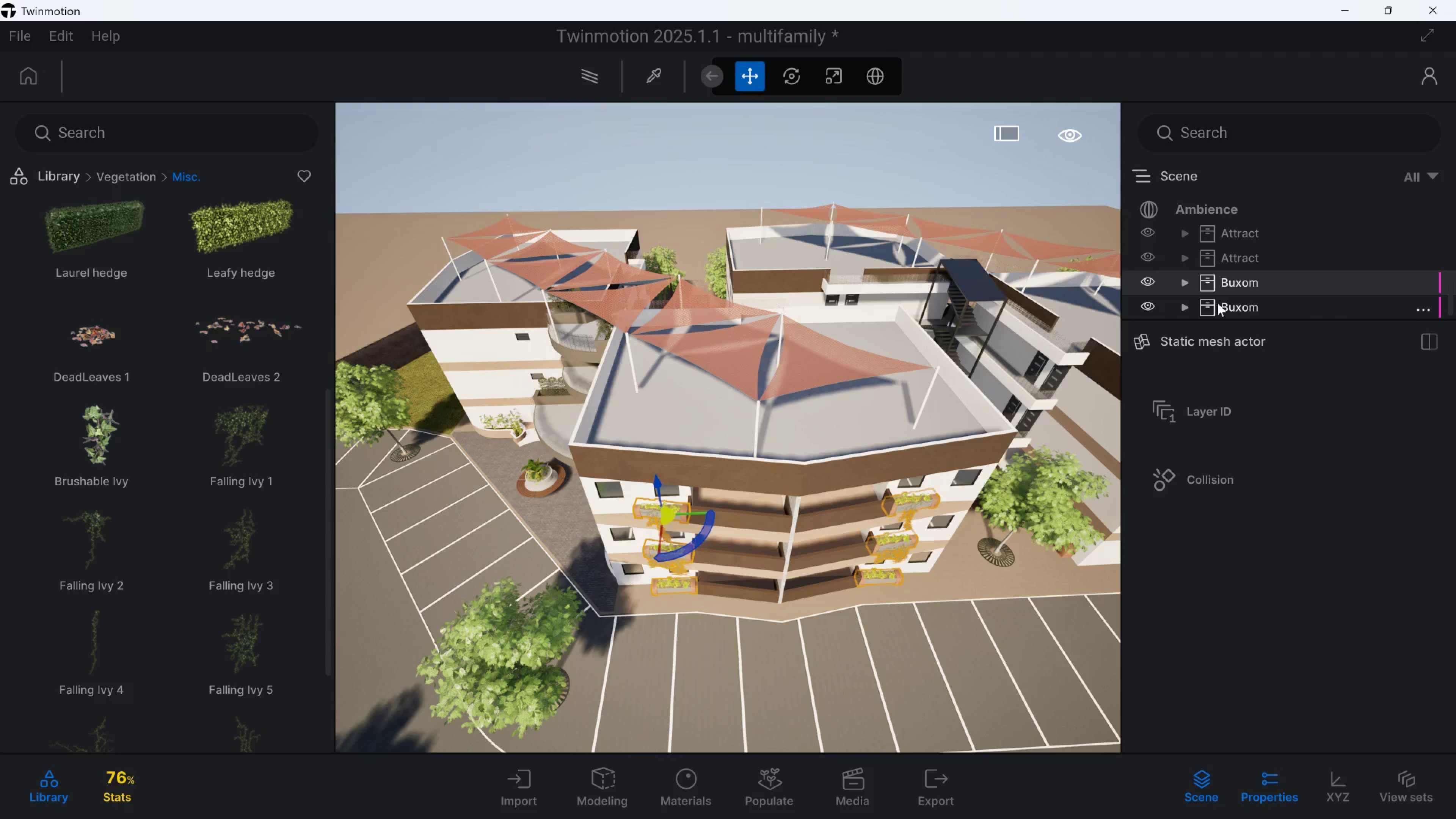 
left_click([1223, 303])
 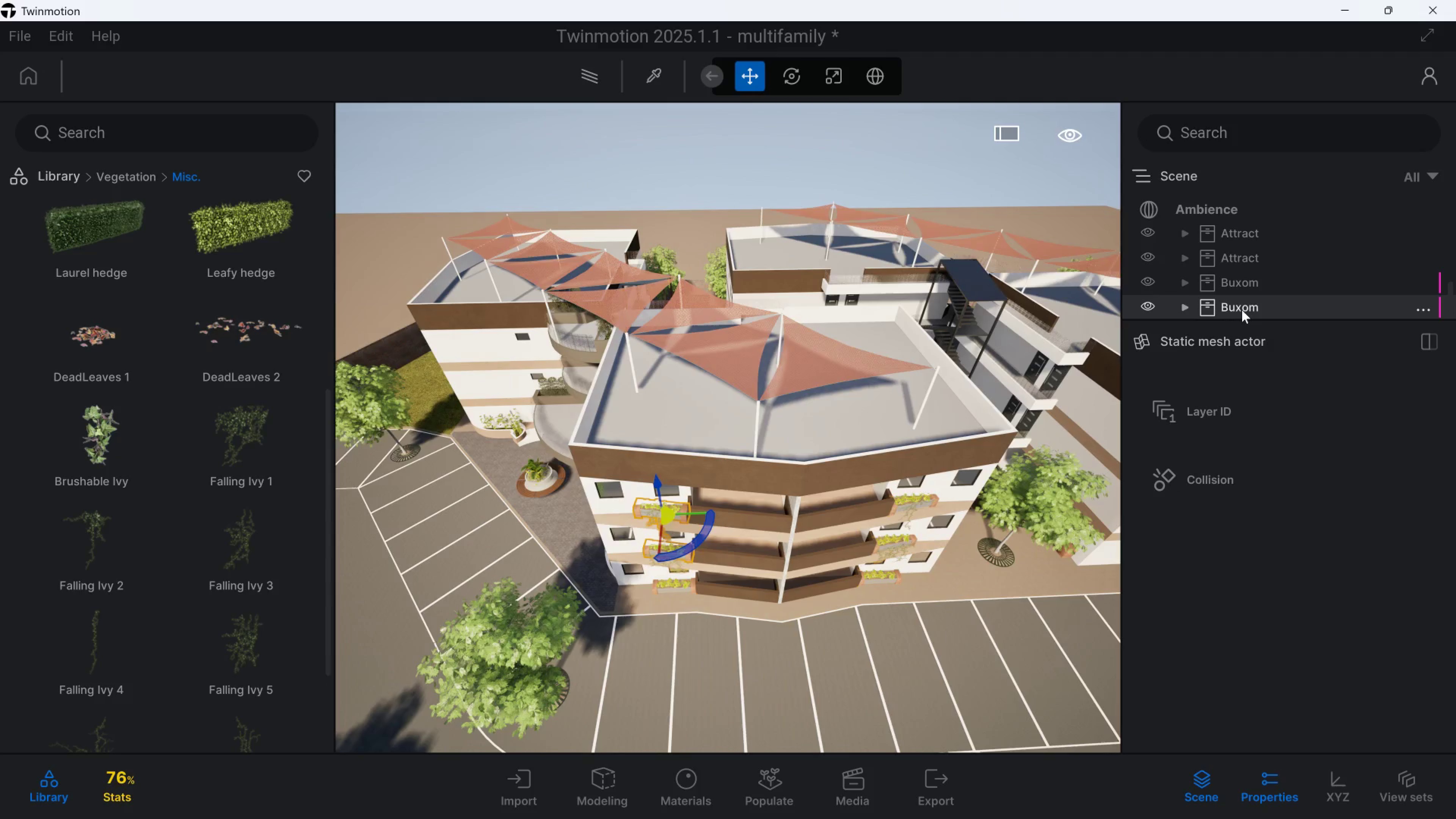 
left_click_drag(start_coordinate=[1242, 310], to_coordinate=[1242, 291])
 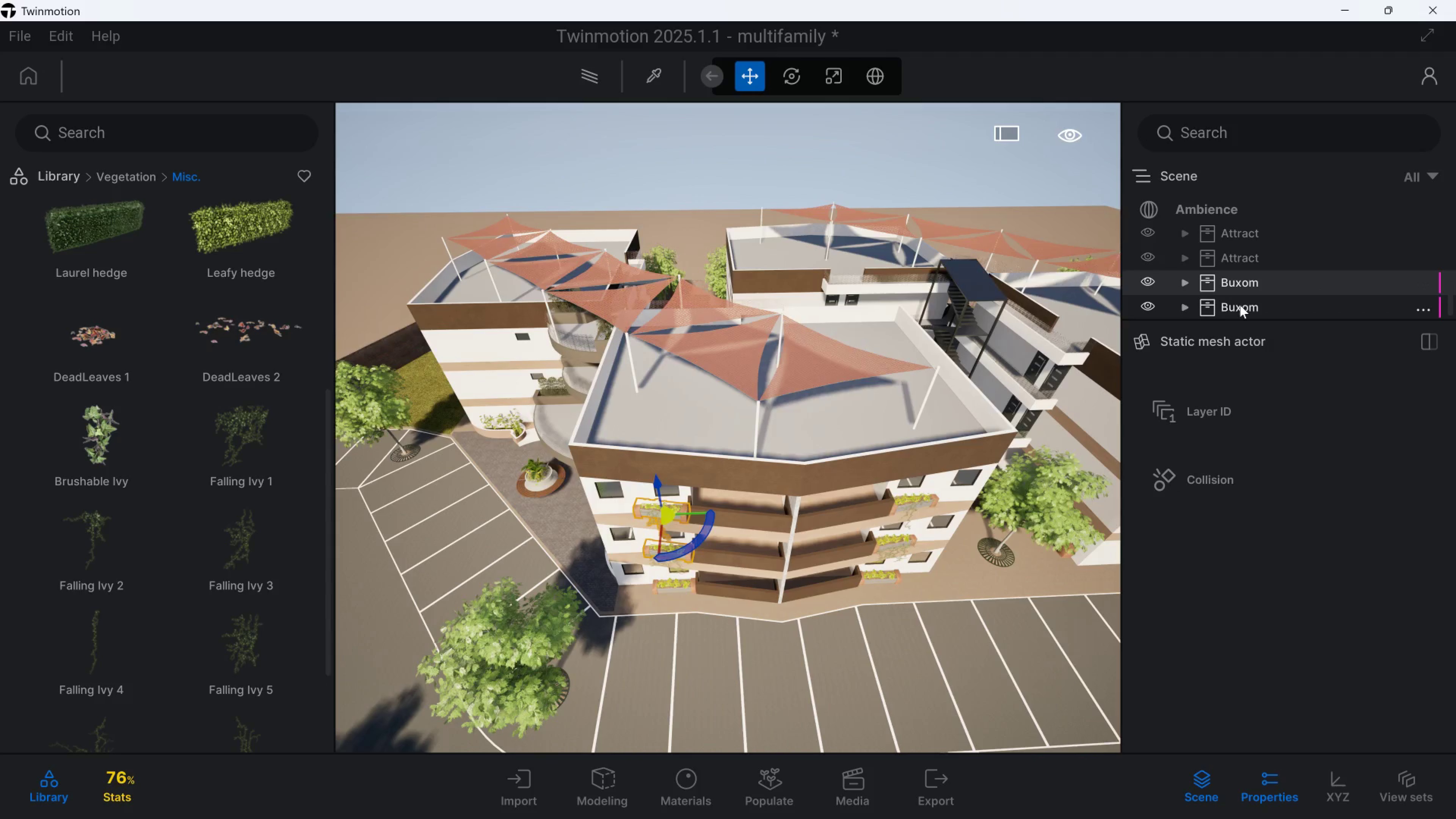 
scroll: coordinate [1238, 309], scroll_direction: down, amount: 2.0
 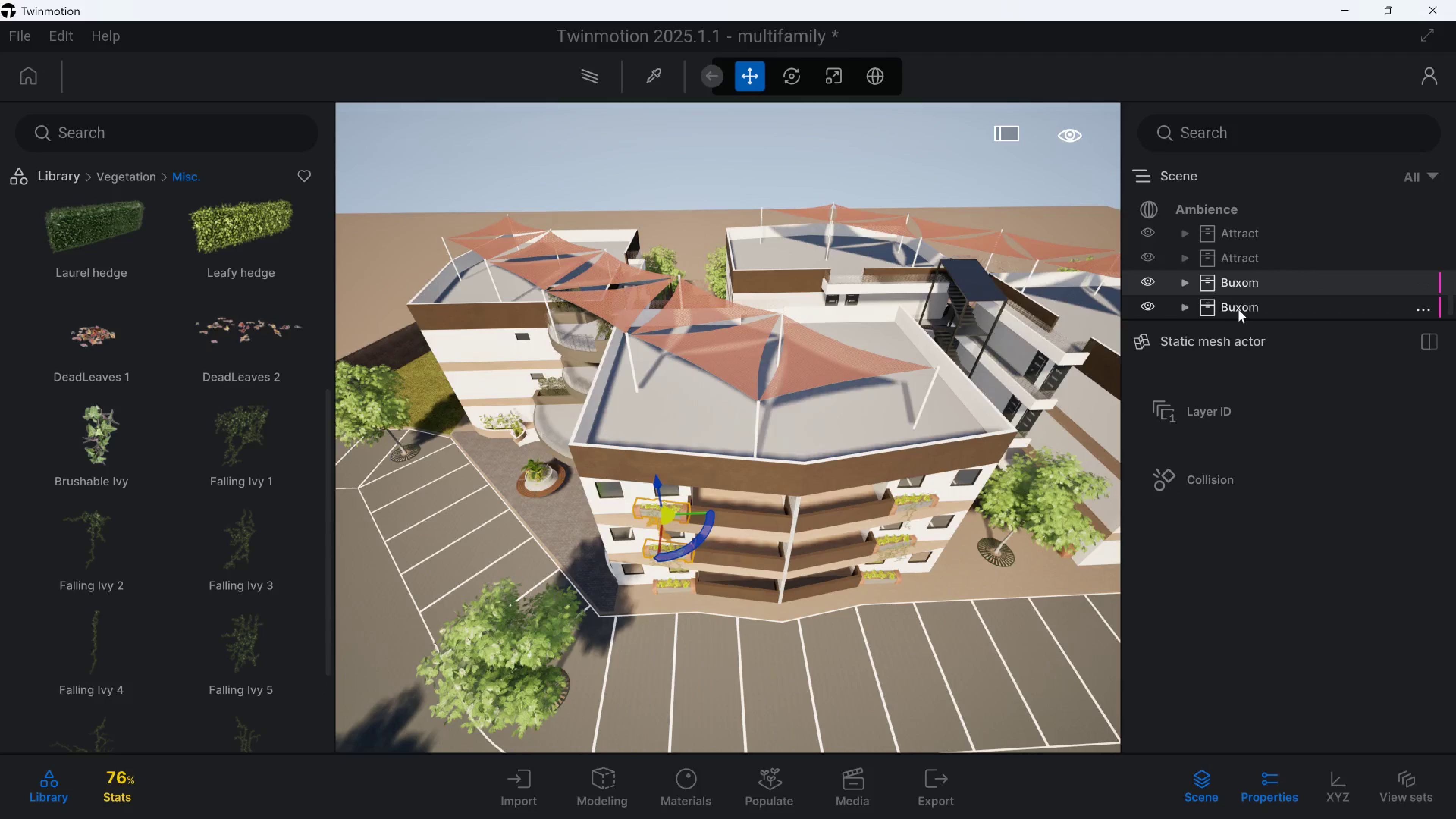 
left_click_drag(start_coordinate=[1239, 309], to_coordinate=[1239, 282])
 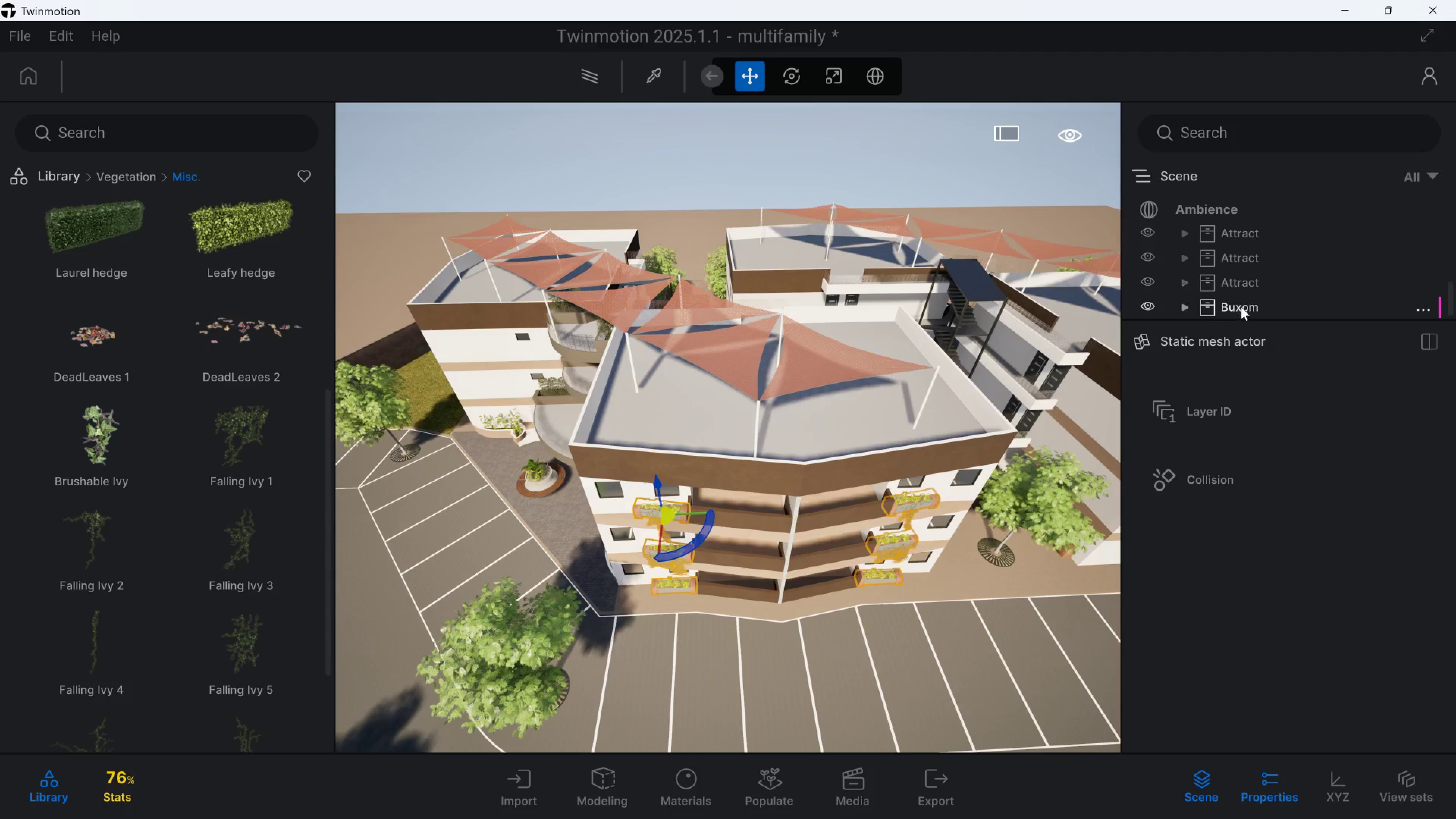 
left_click([1241, 310])
 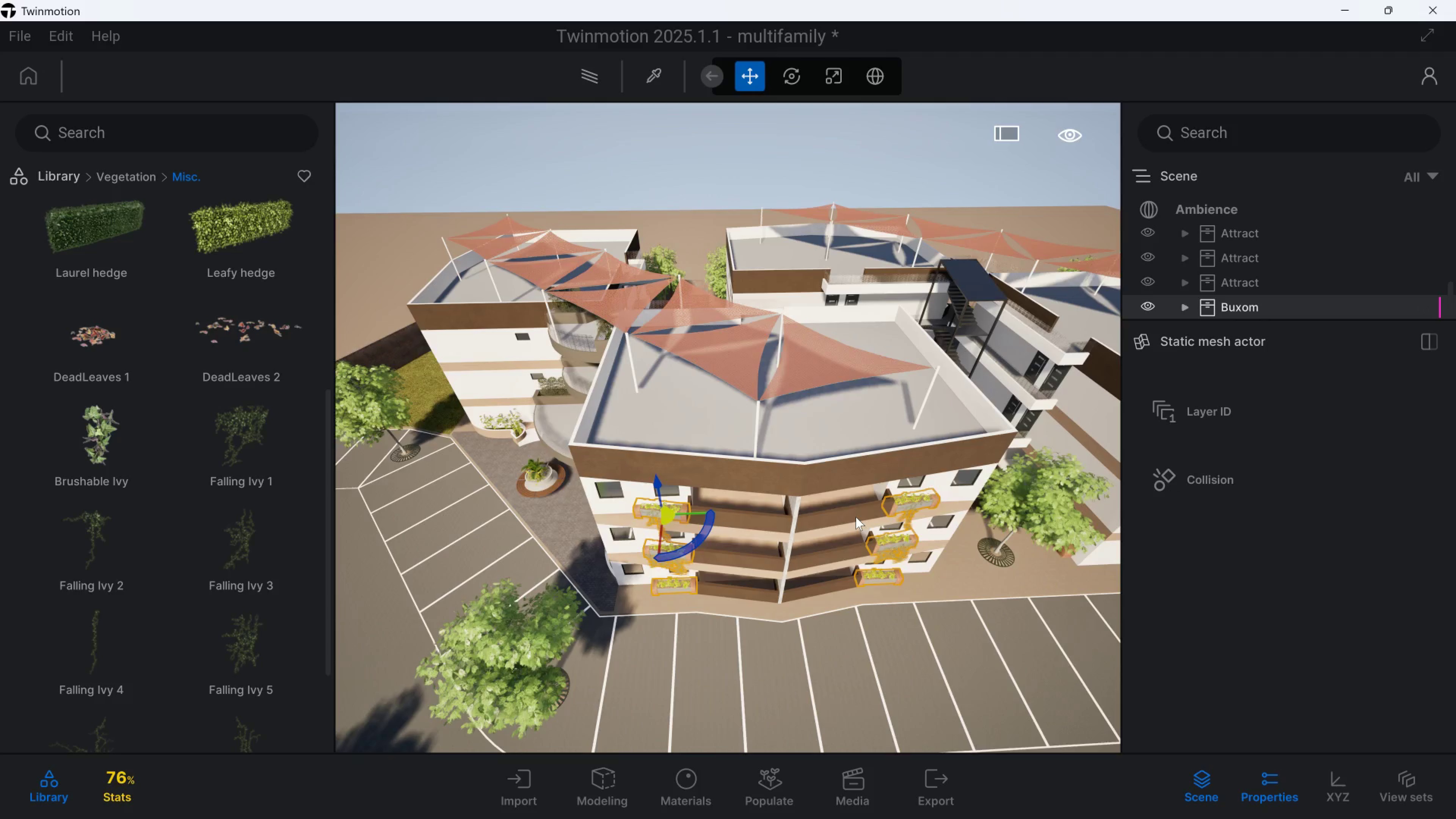 
key(Control+C)
 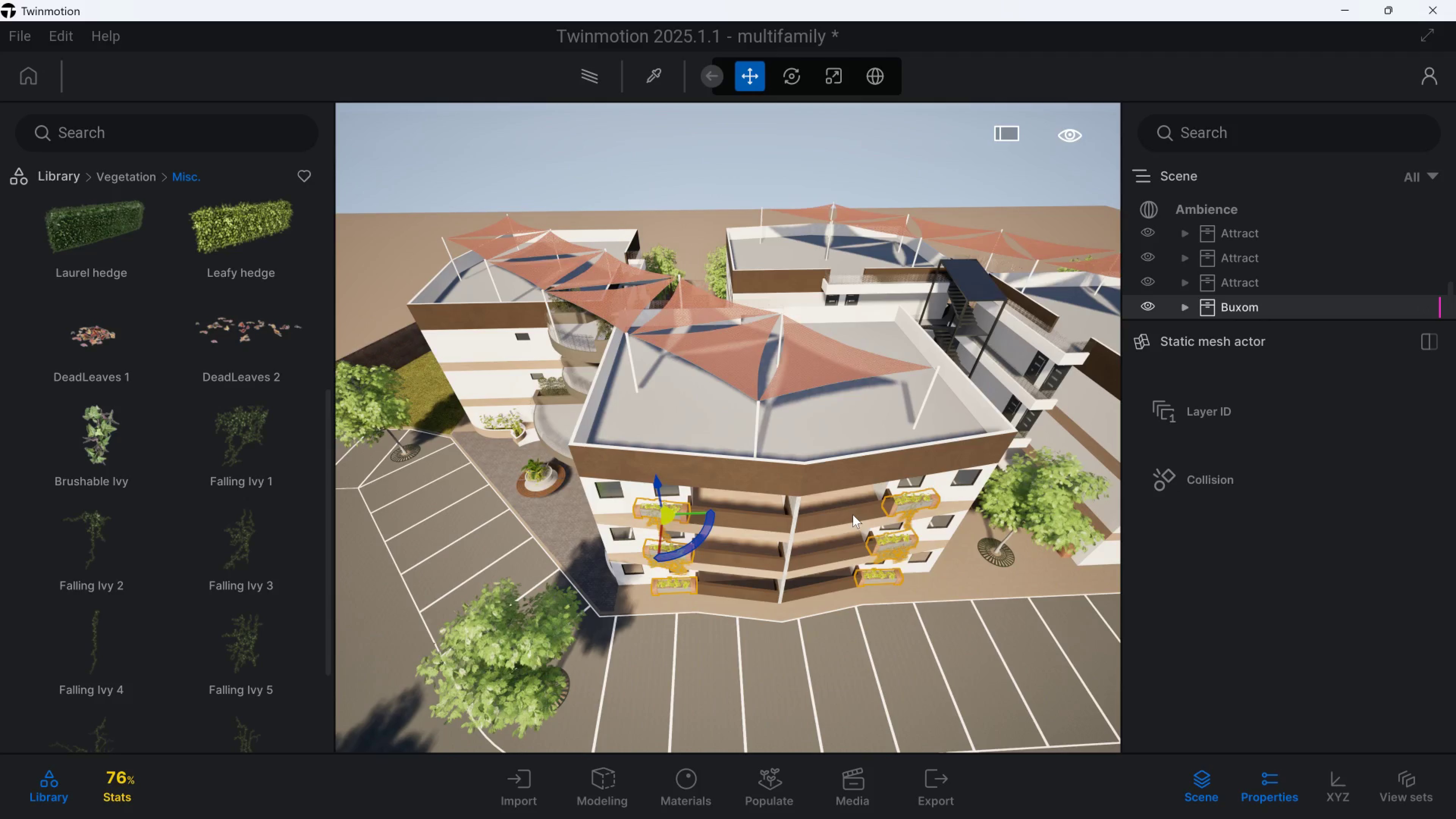 
key(Control+V)
 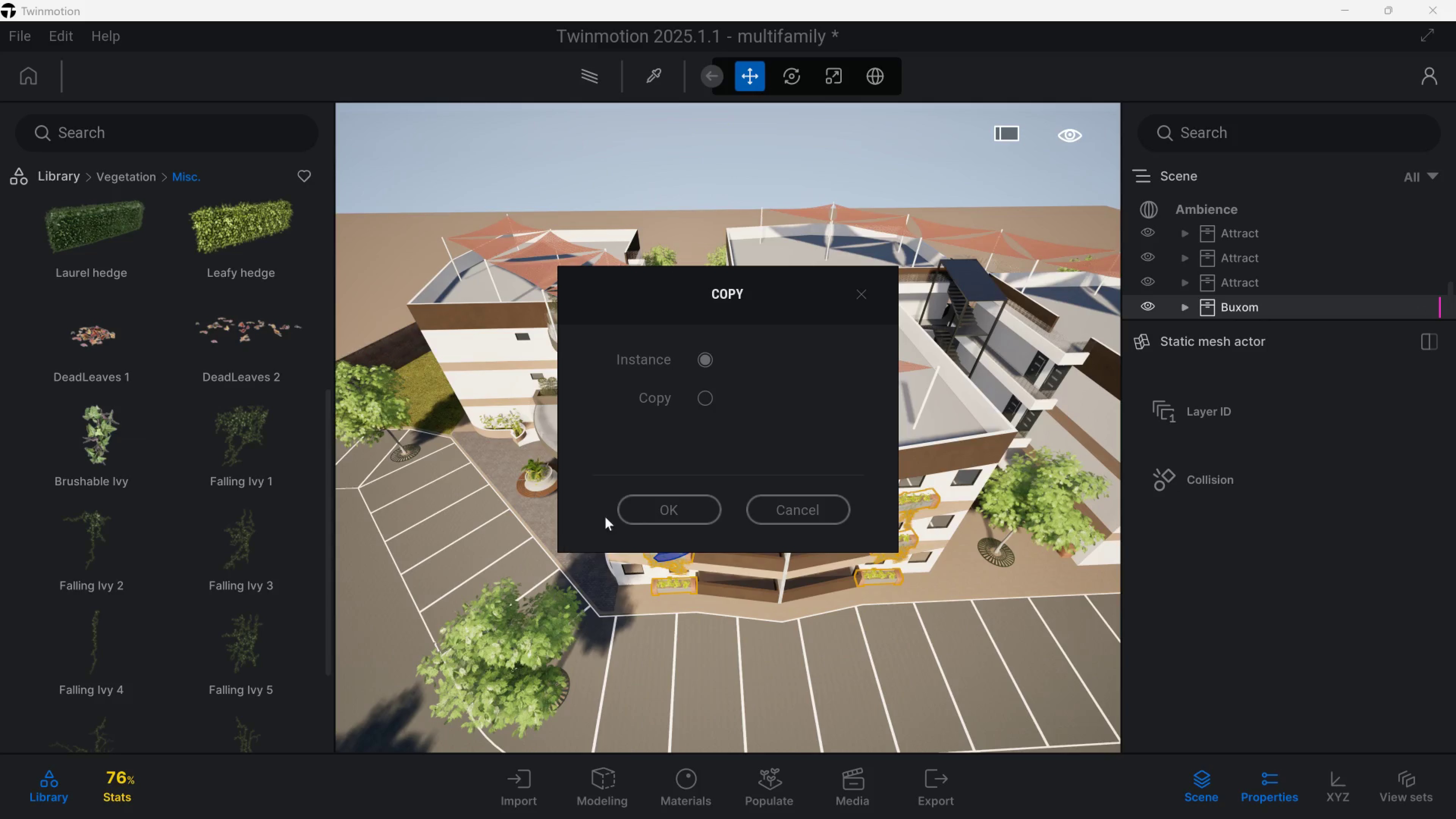 
left_click([623, 513])
 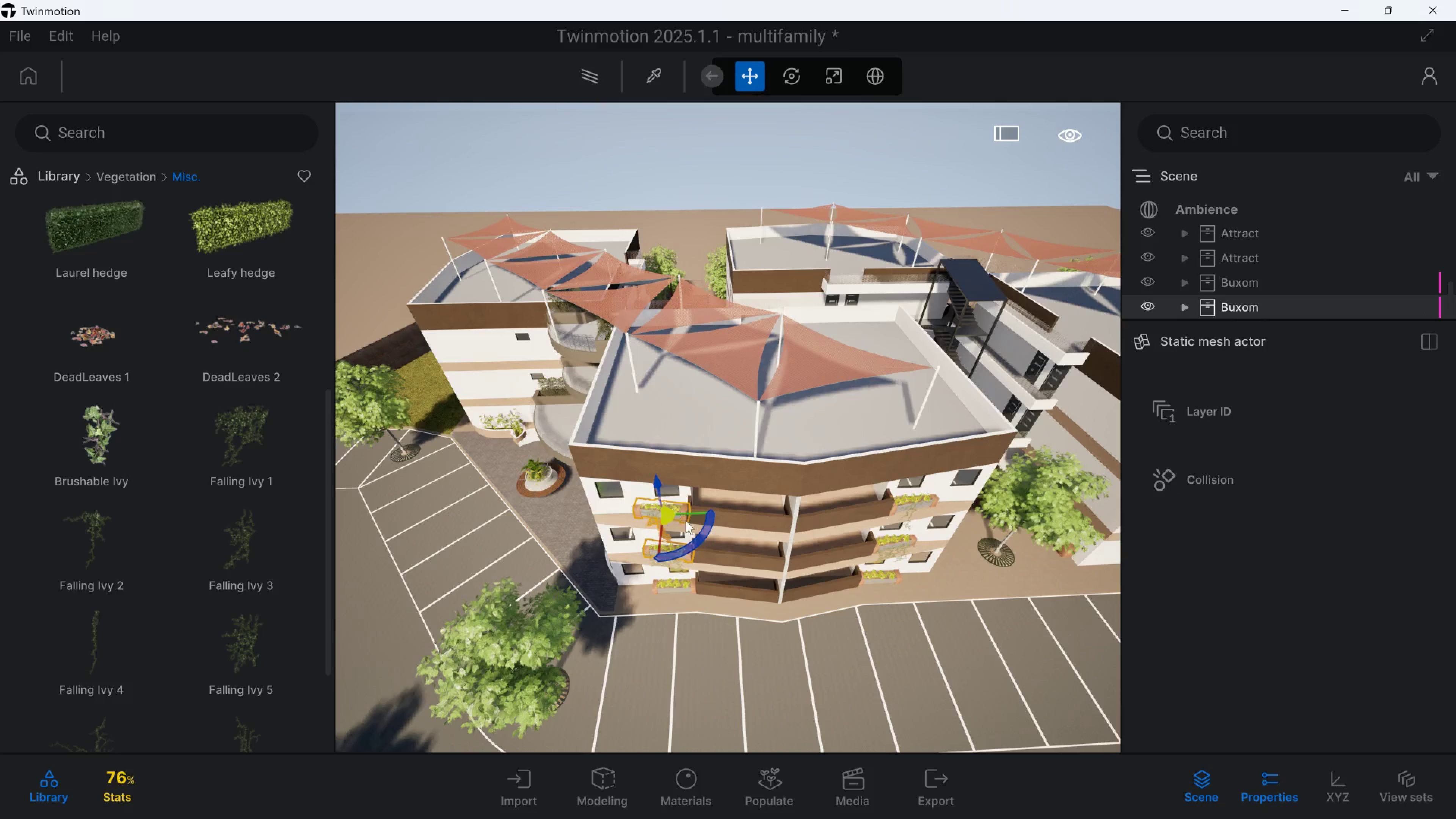 
left_click_drag(start_coordinate=[685, 525], to_coordinate=[565, 516])
 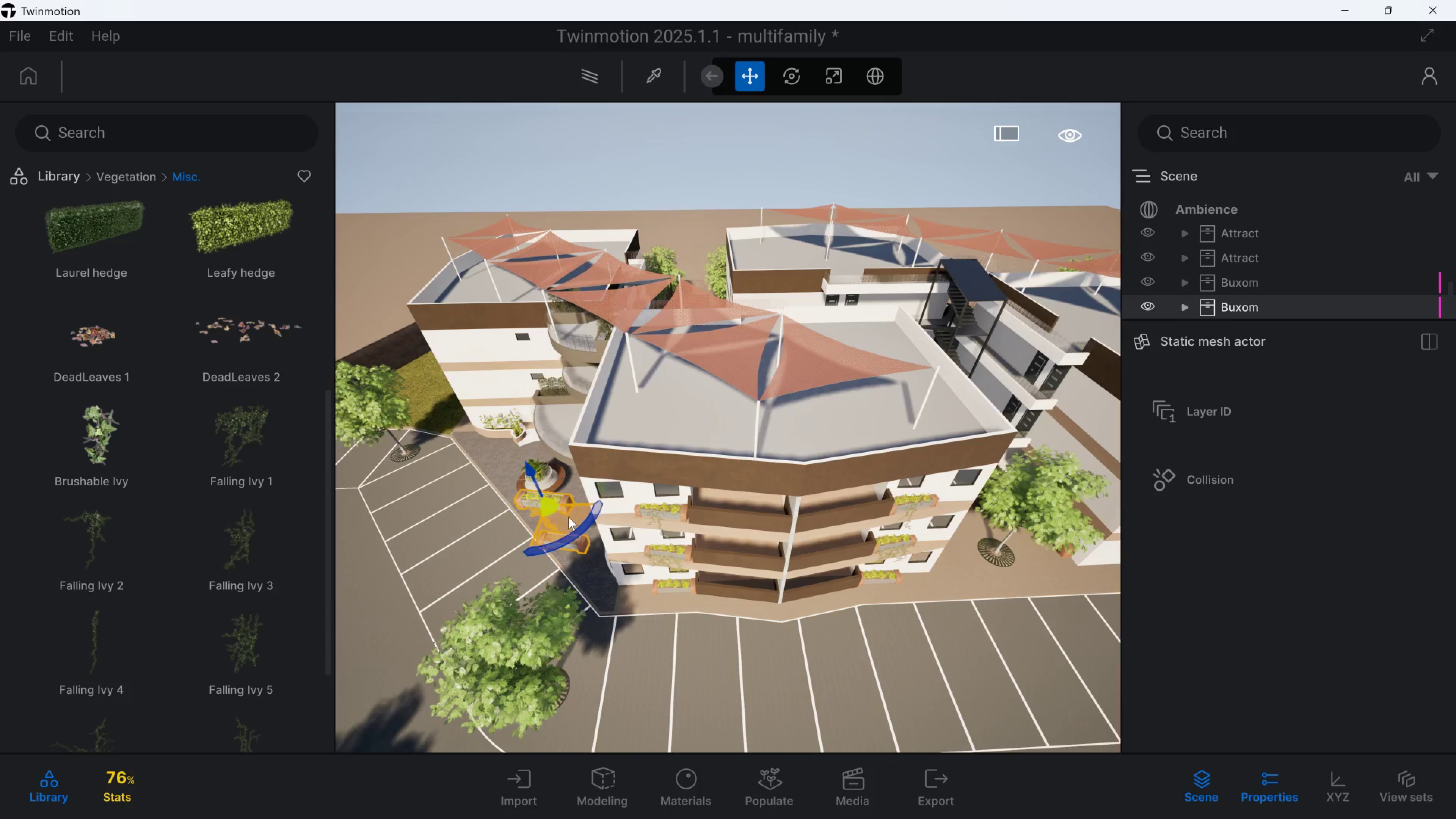 
key(Control+Z)
 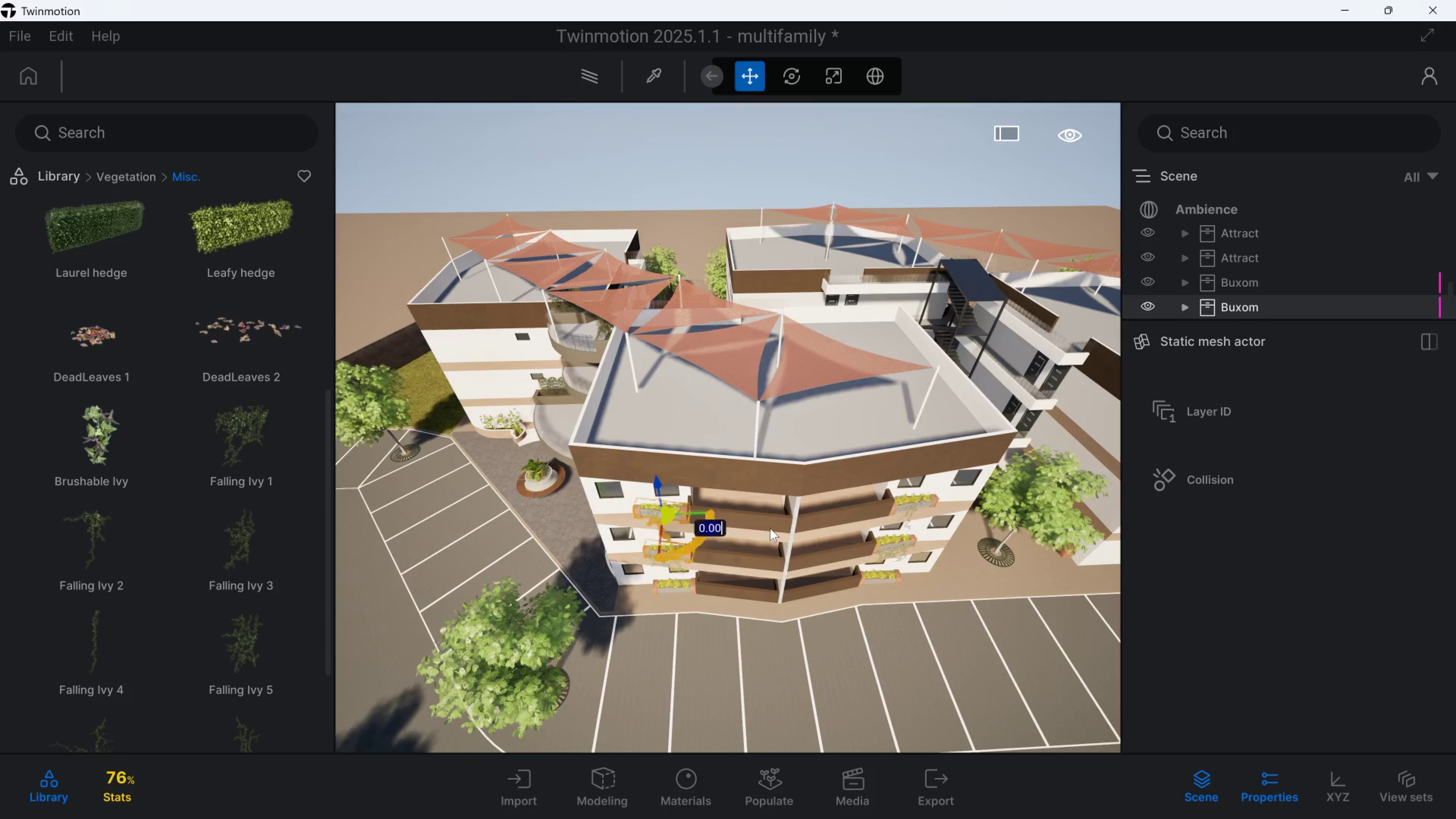 
key(Control+Z)
 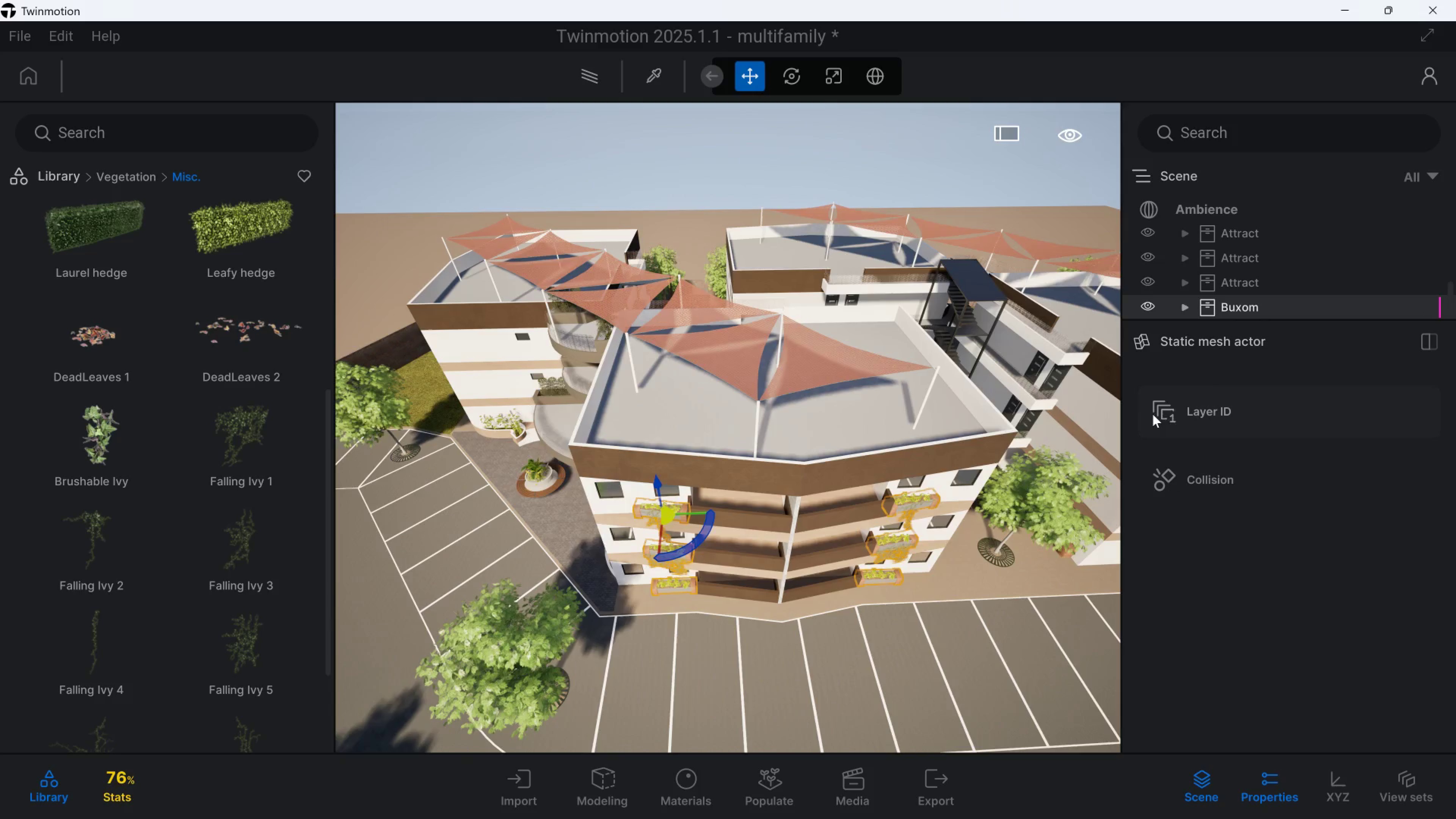 
key(Control+Z)
 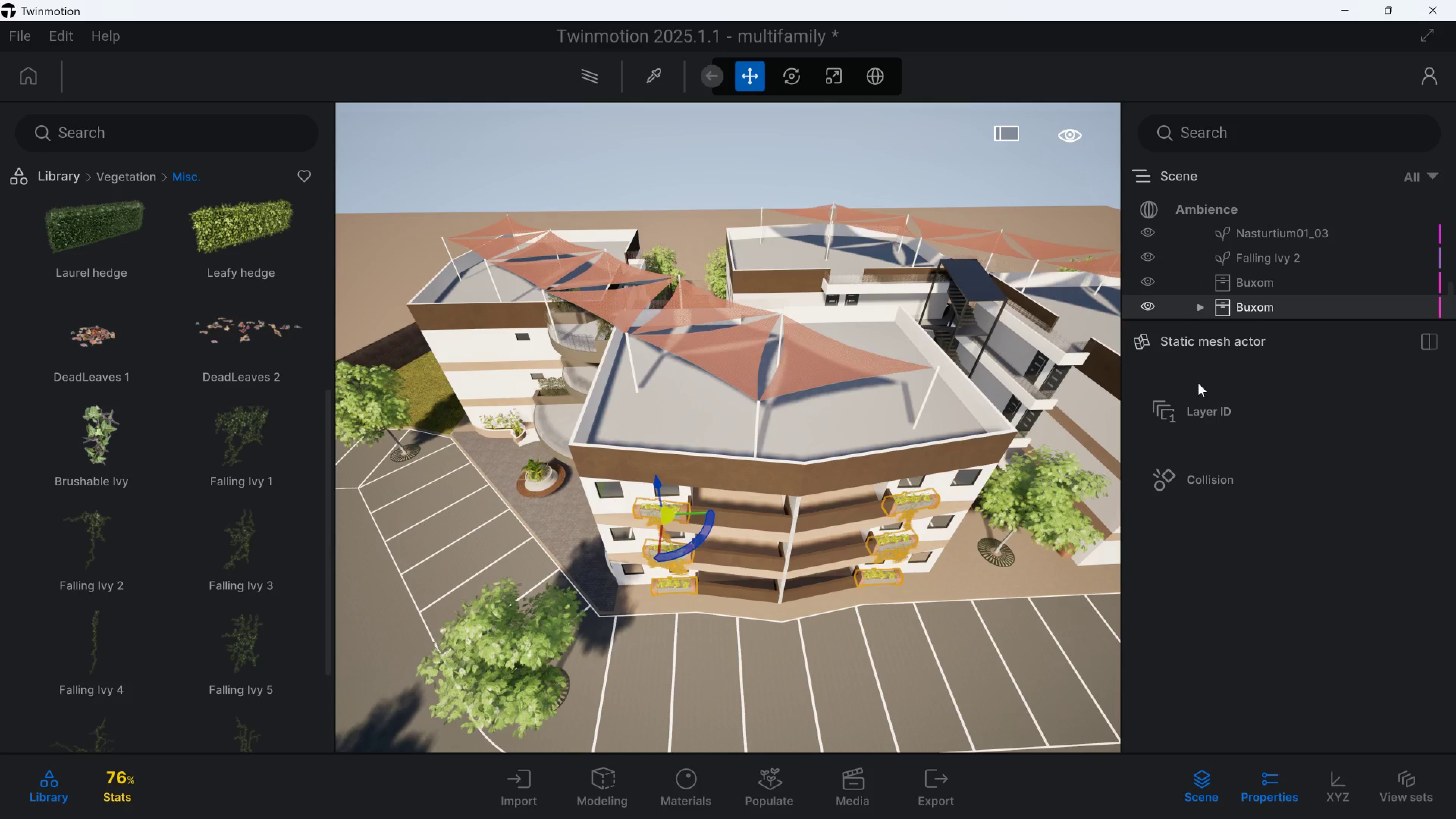 
key(Control+Z)
 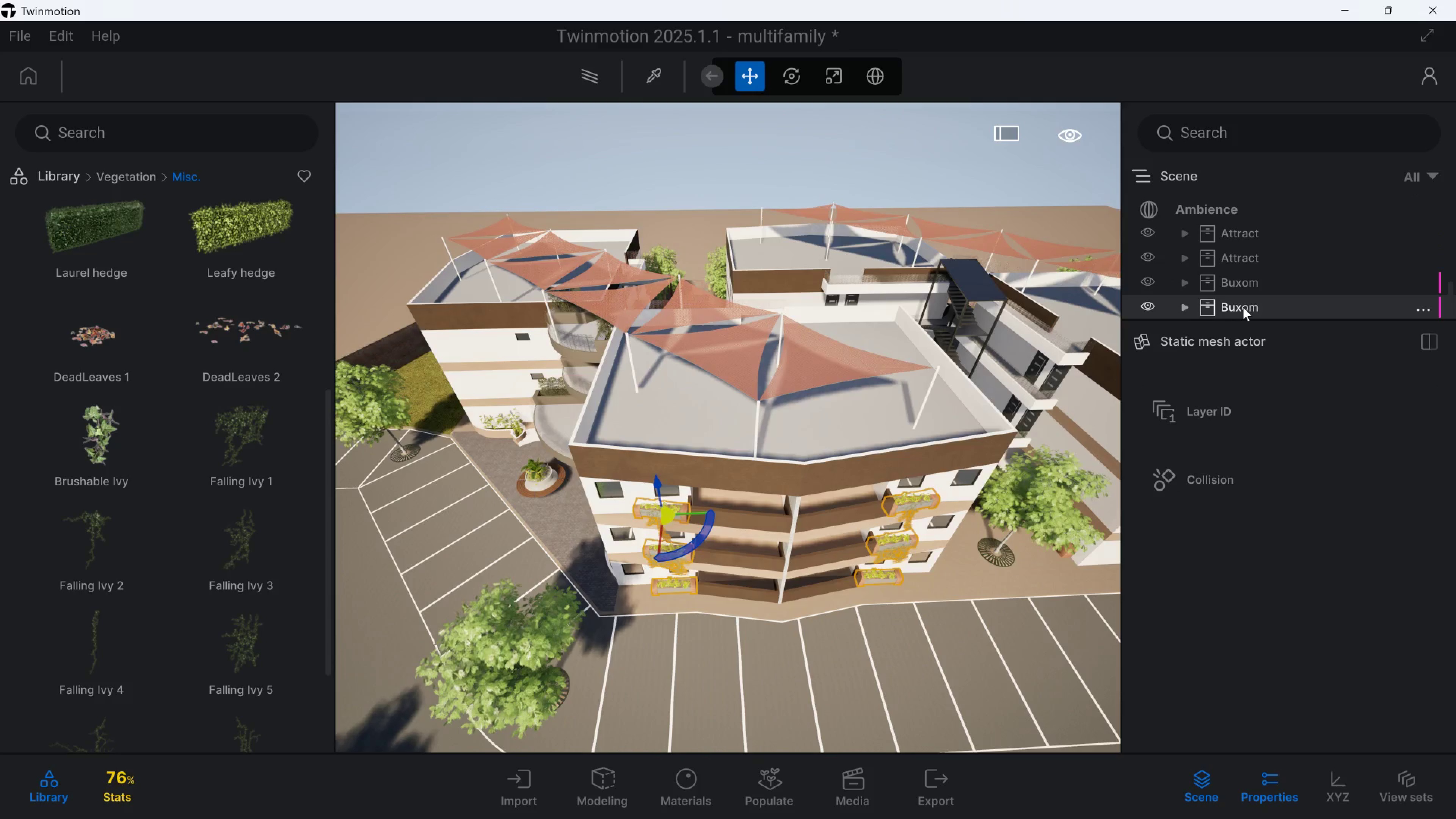 
key(Control+Z)
 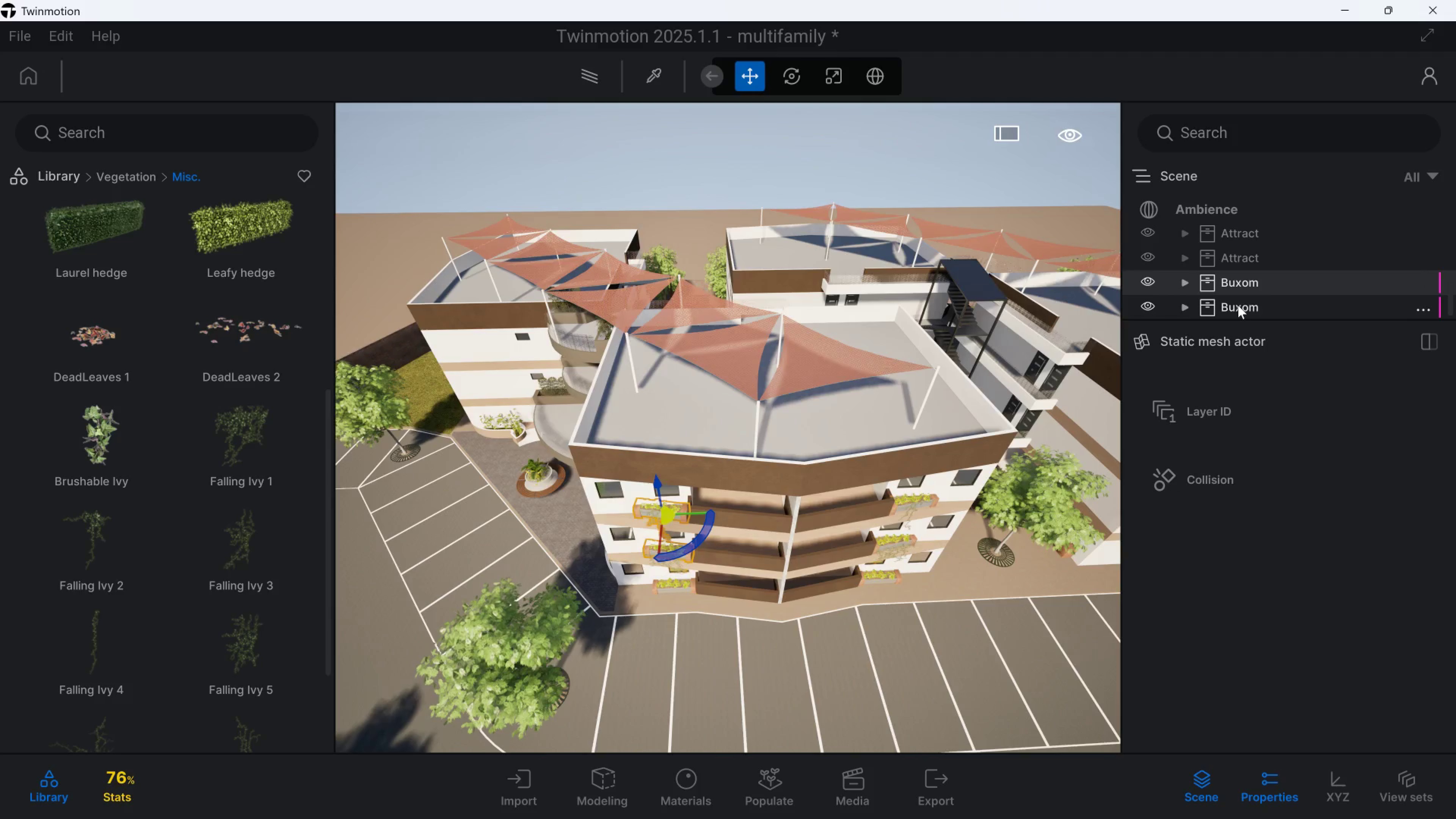 
left_click([1238, 305])
 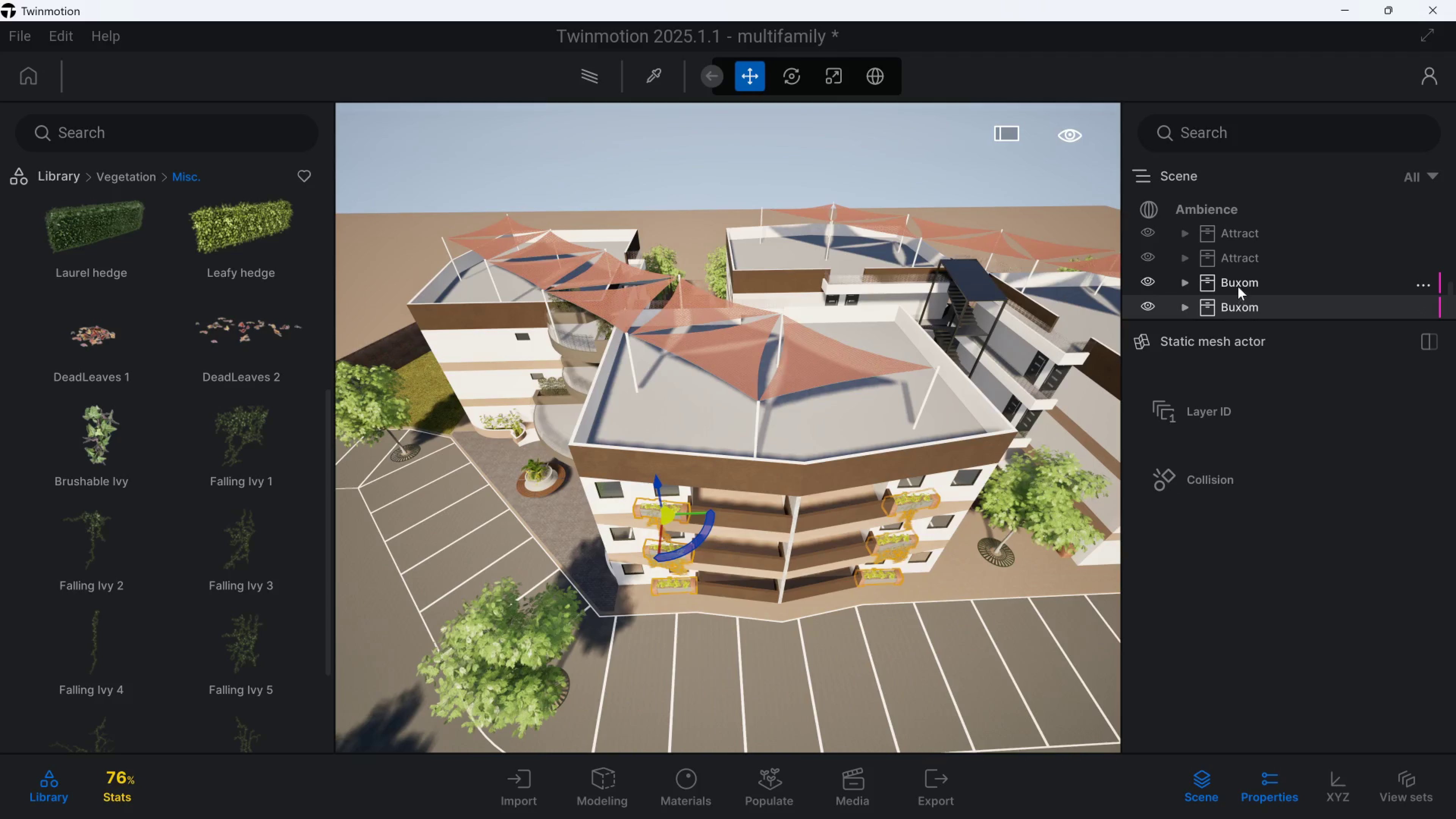 
left_click([1238, 285])
 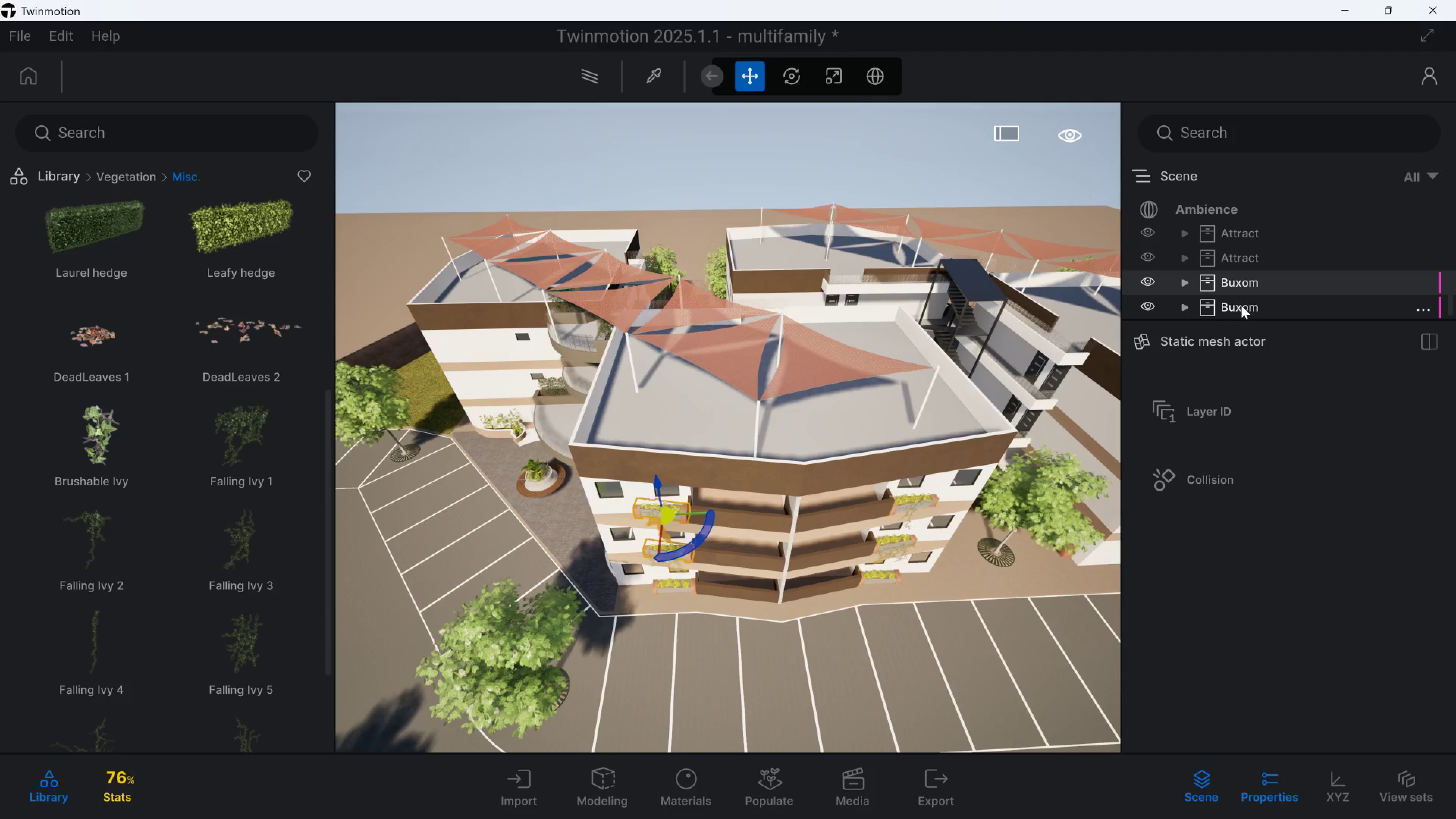 
key(Control+Z)
 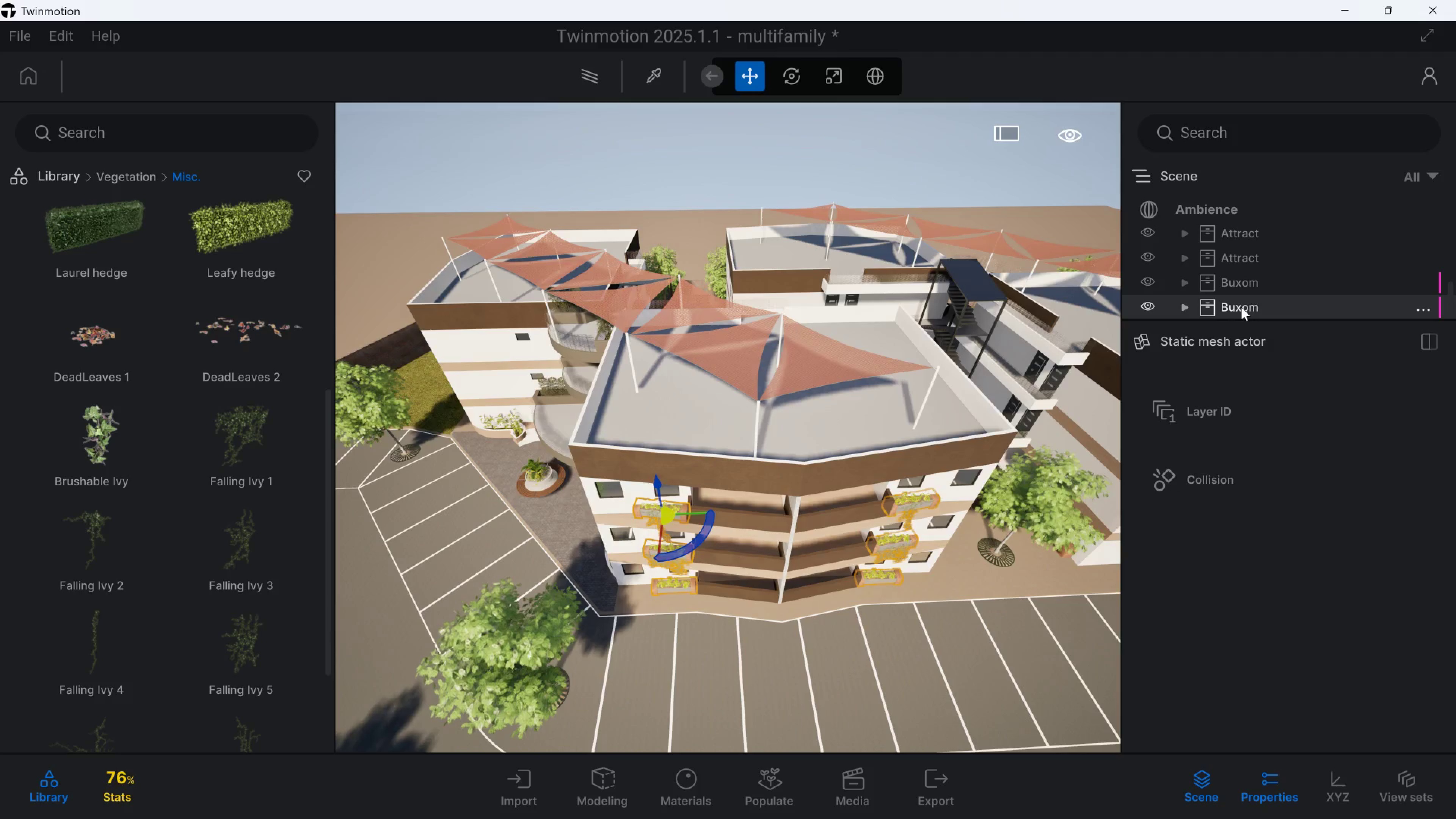 
double_click([1236, 287])
 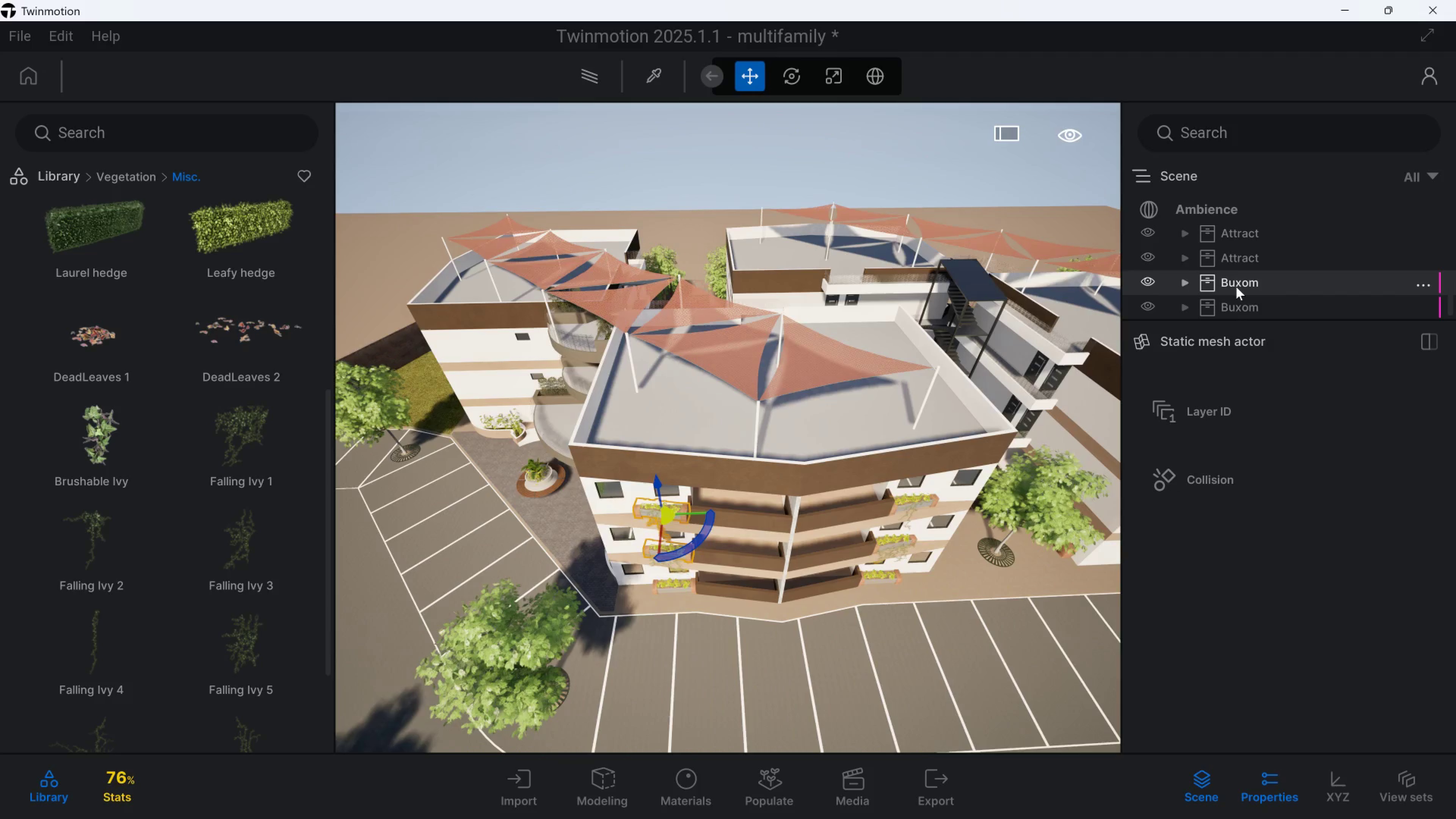 
key(Delete)
 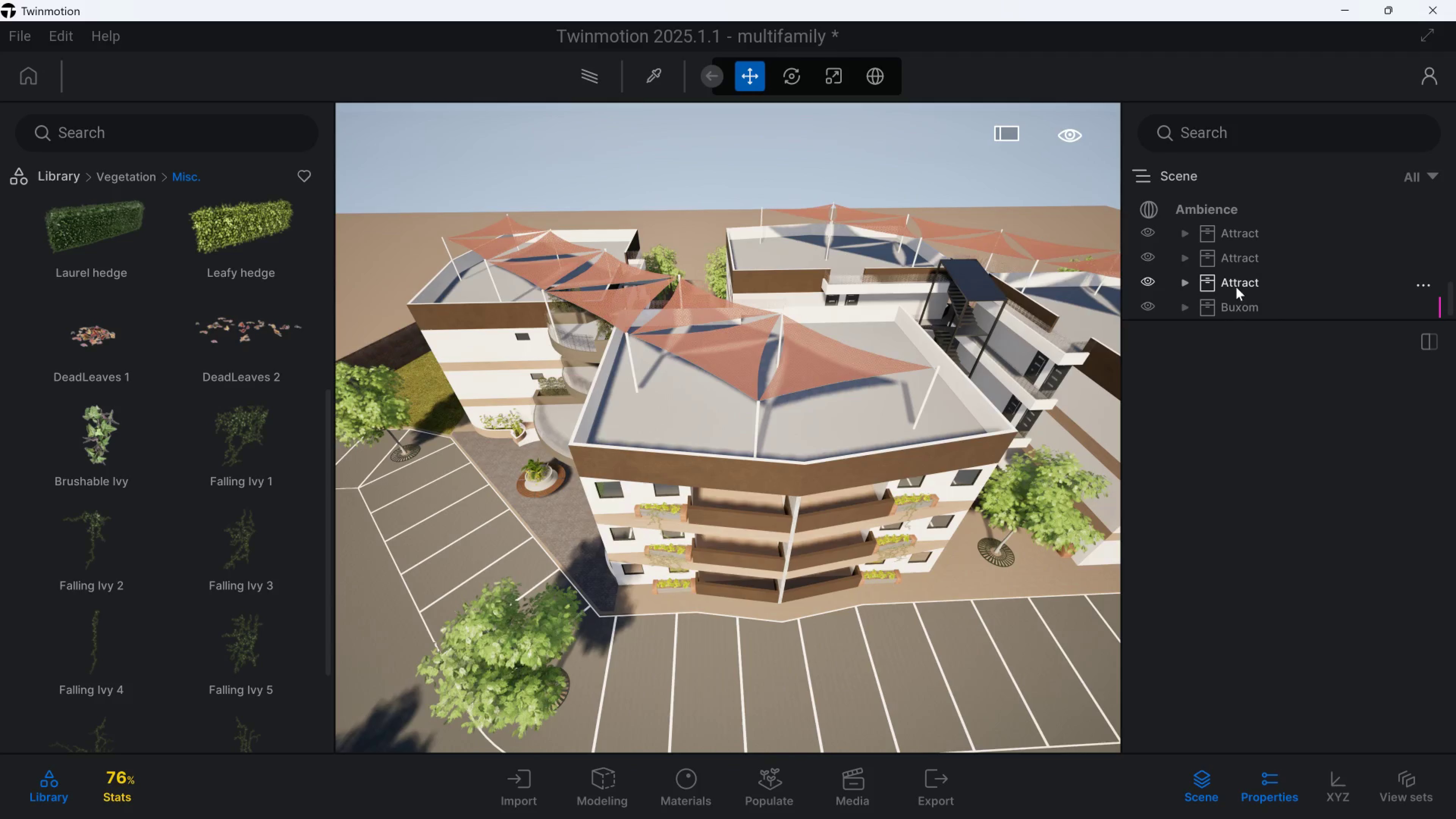 
scroll: coordinate [771, 540], scroll_direction: up, amount: 4.0
 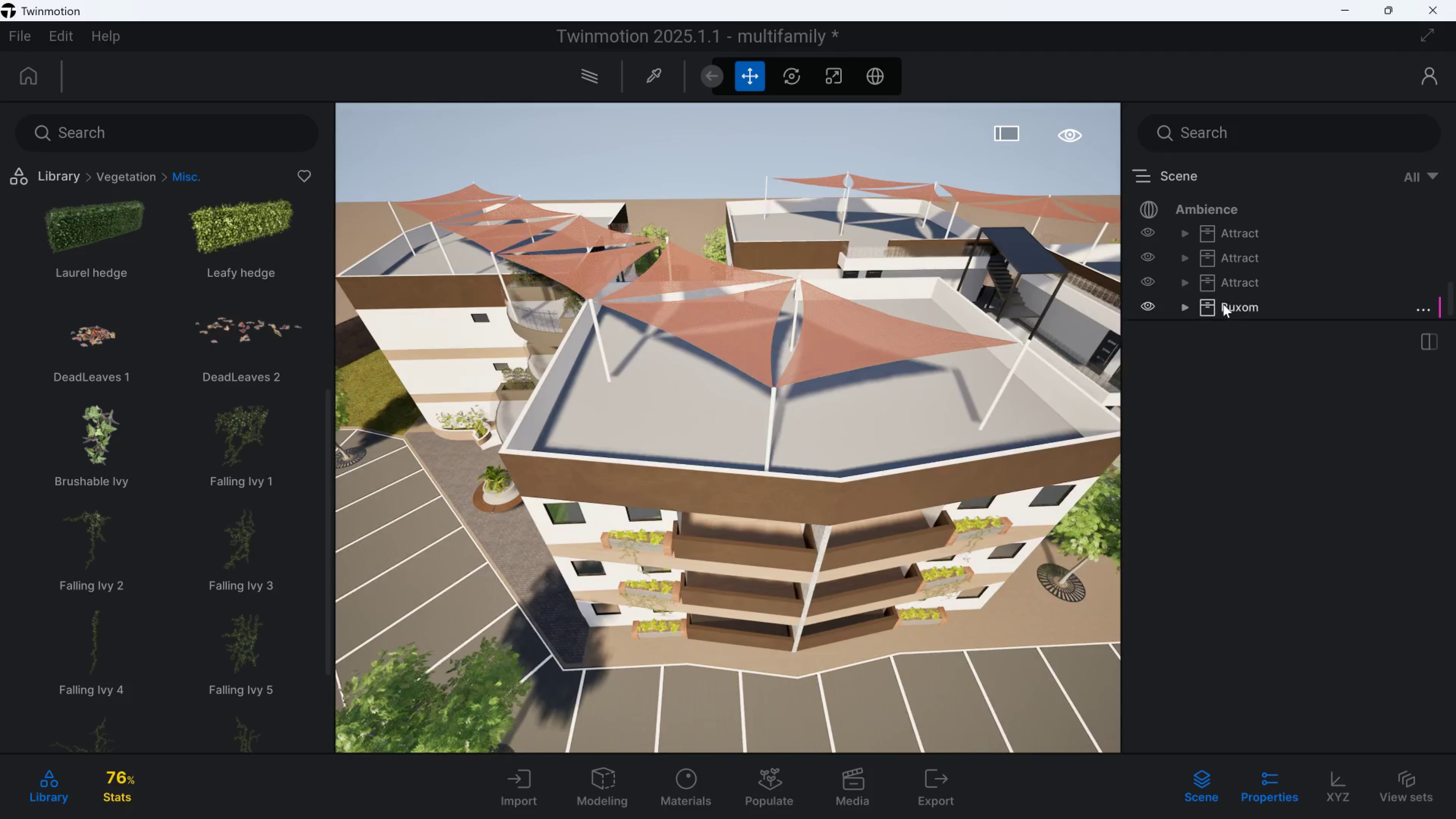 
left_click([1234, 305])
 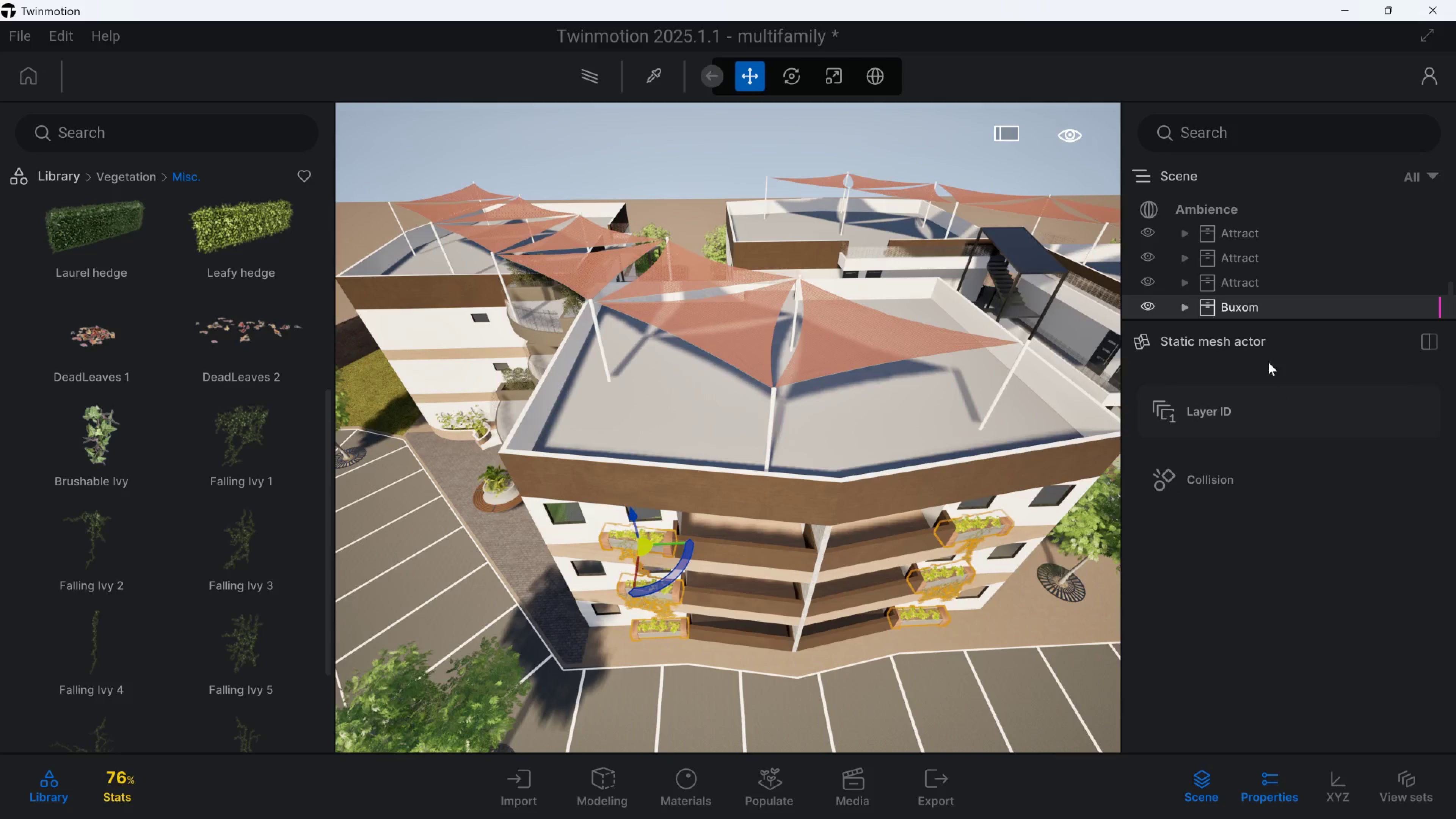 
key(Control+C)
 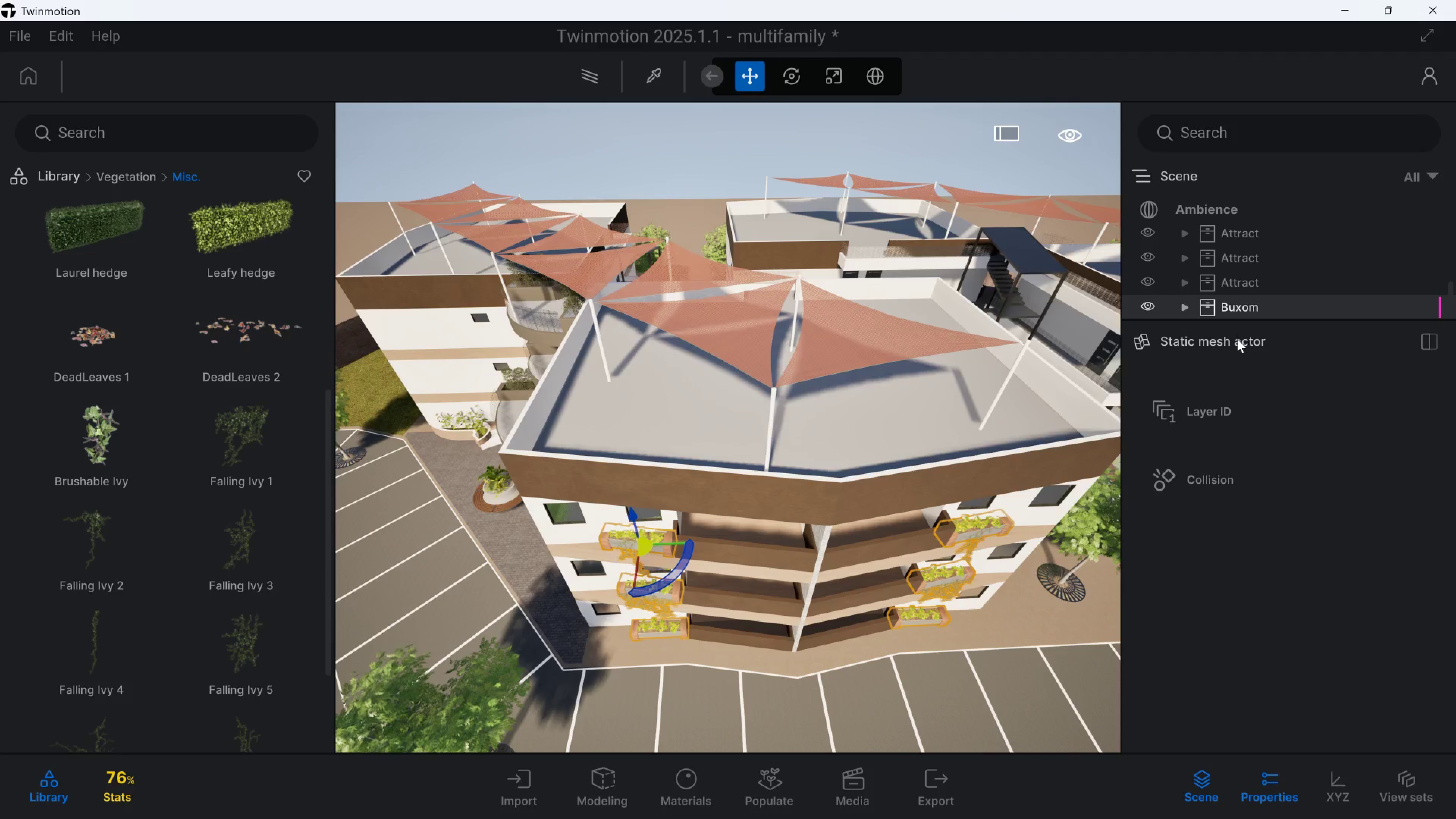 
key(Control+V)
 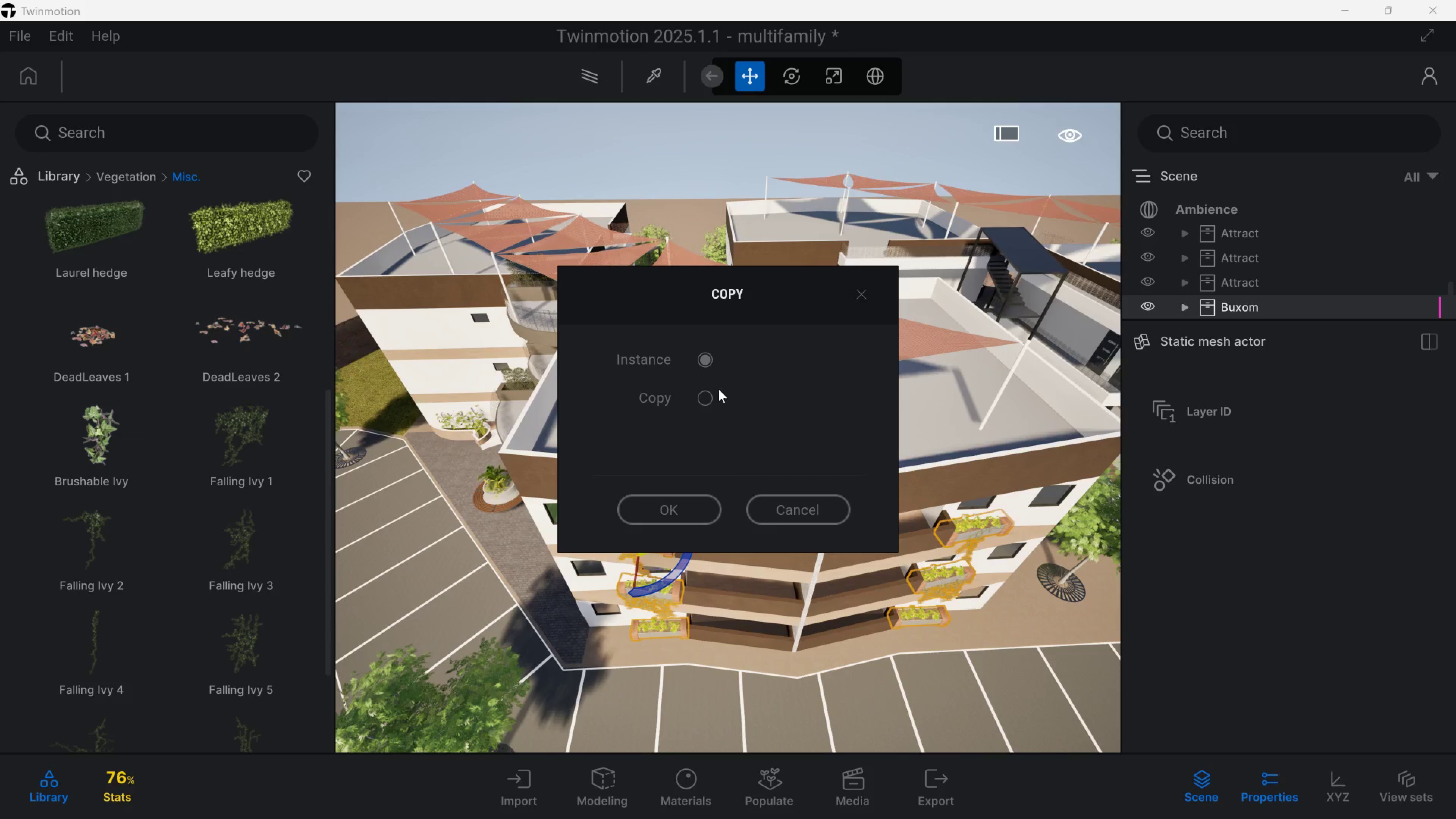 
left_click([702, 394])
 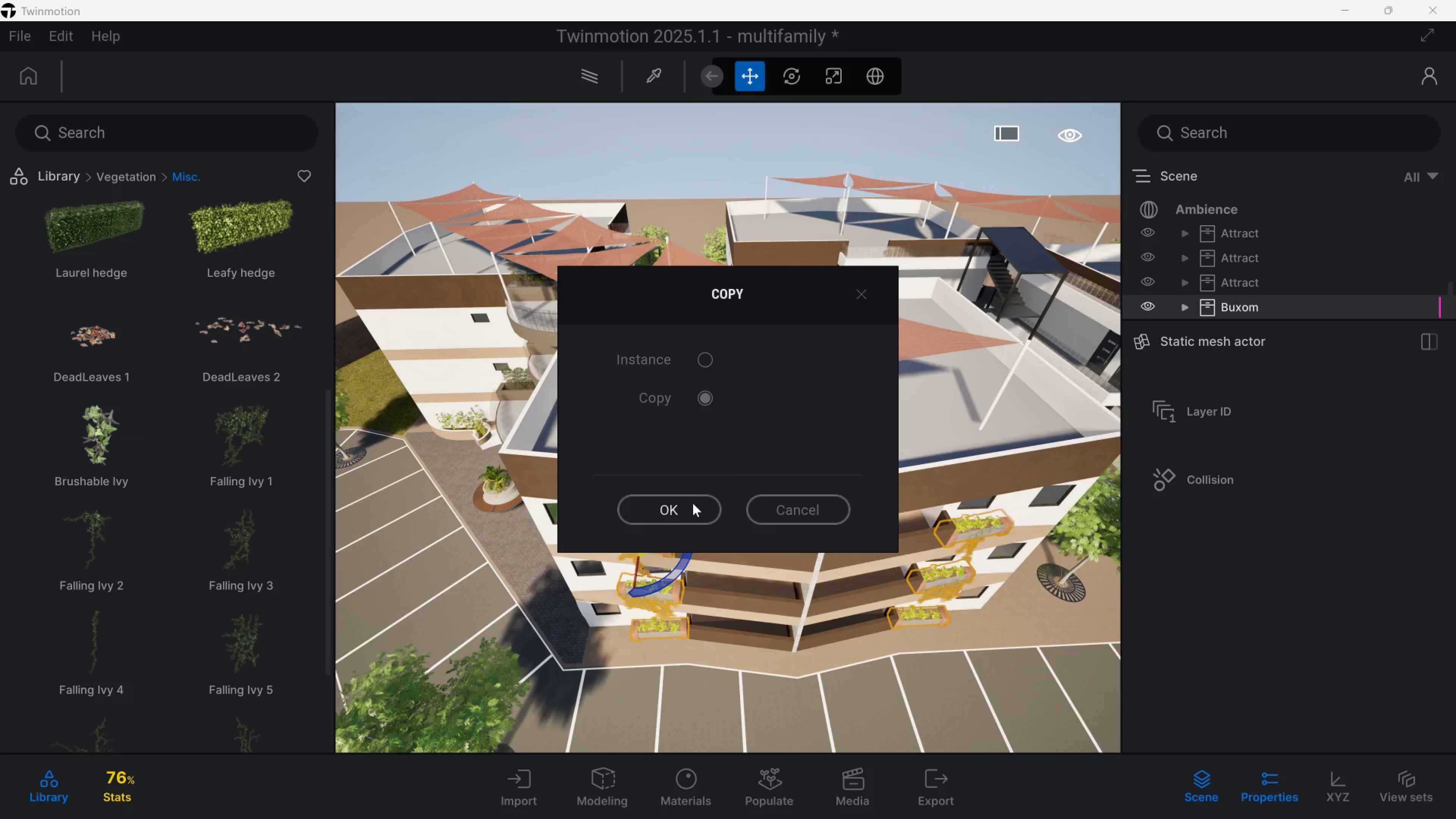 
left_click([693, 503])
 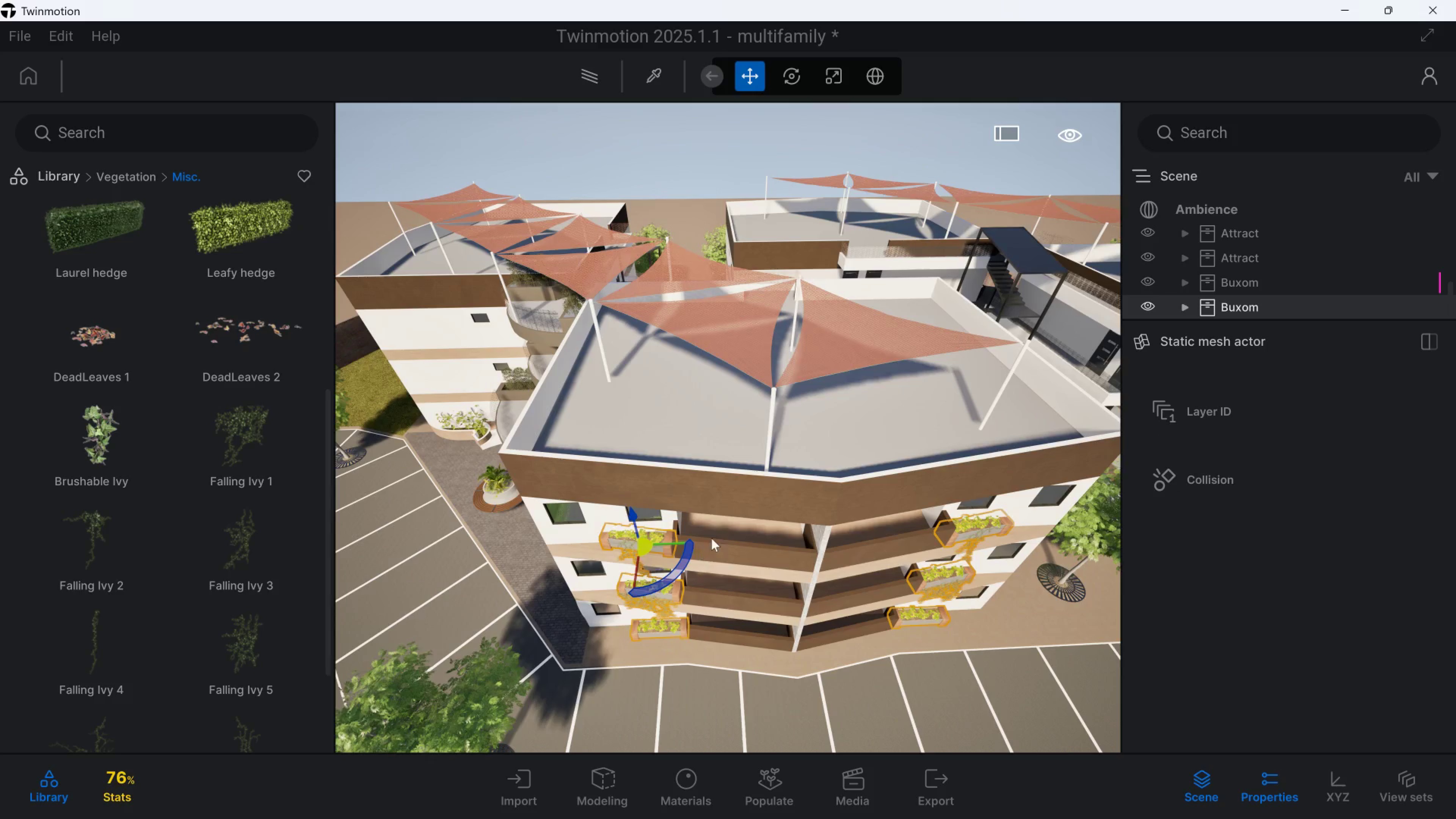 
hold_key(key=A, duration=2.56)
 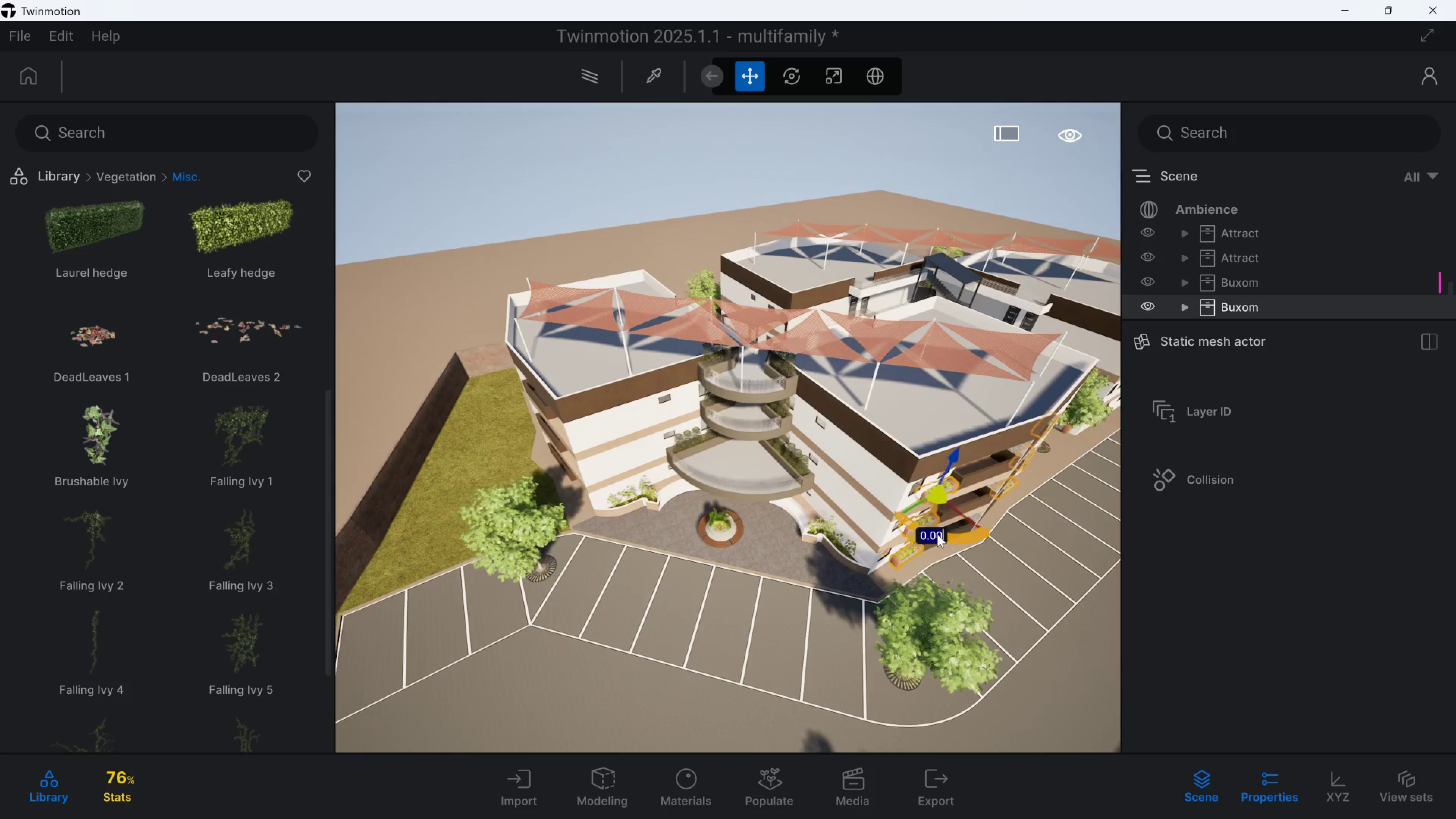 
hold_key(key=S, duration=1.3)
 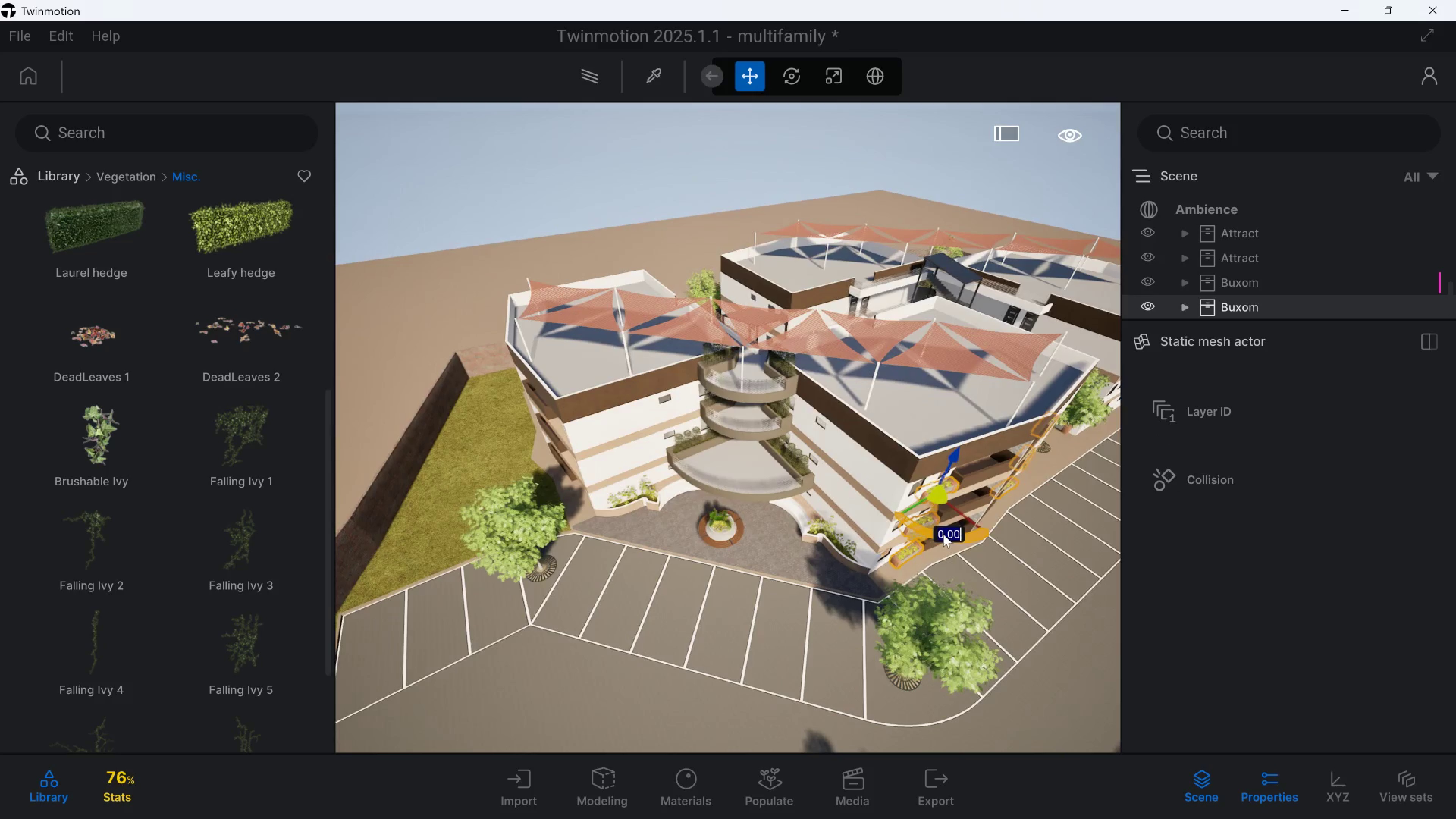 
left_click_drag(start_coordinate=[943, 535], to_coordinate=[893, 539])
 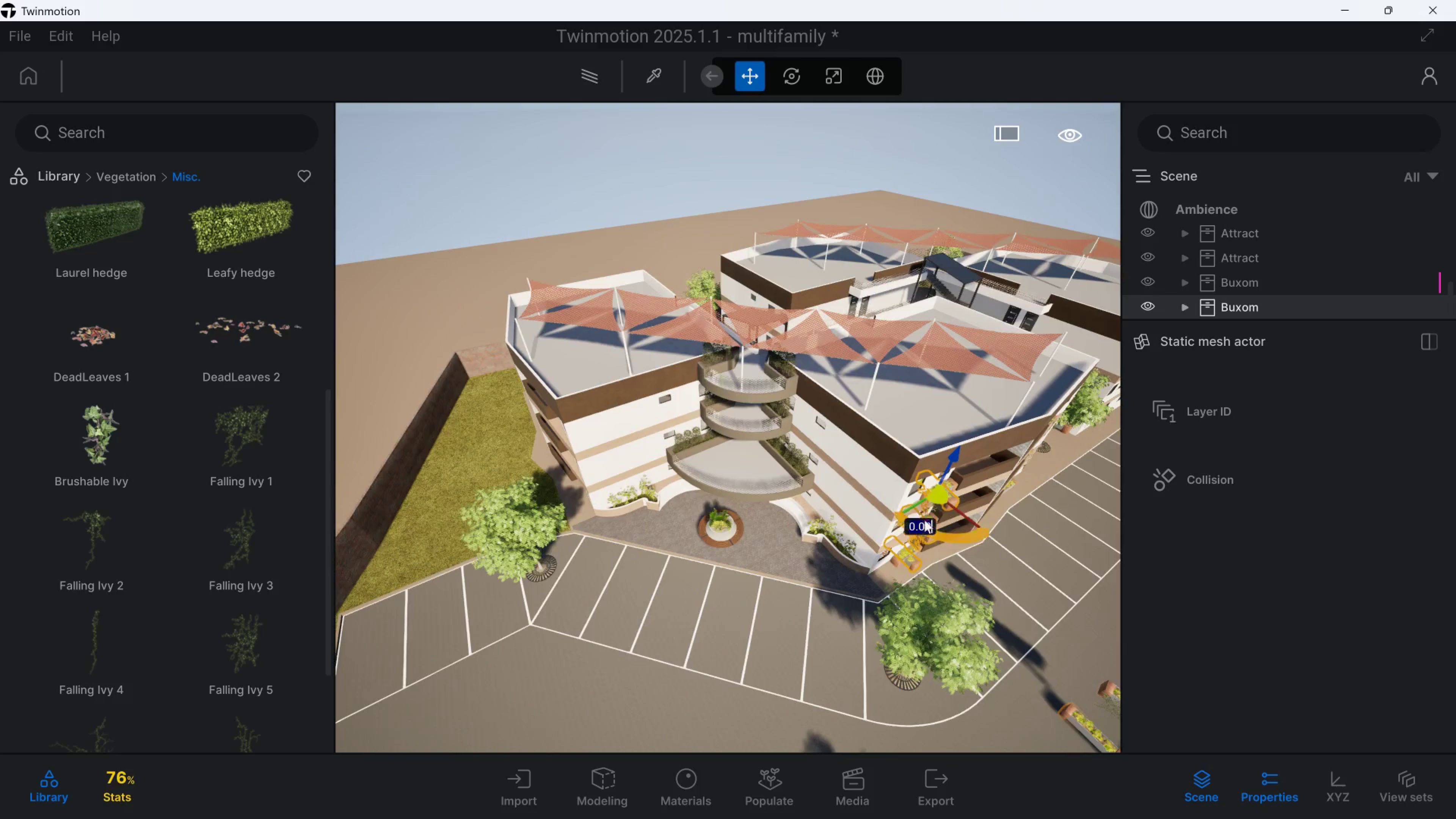 
left_click_drag(start_coordinate=[927, 520], to_coordinate=[493, 366])
 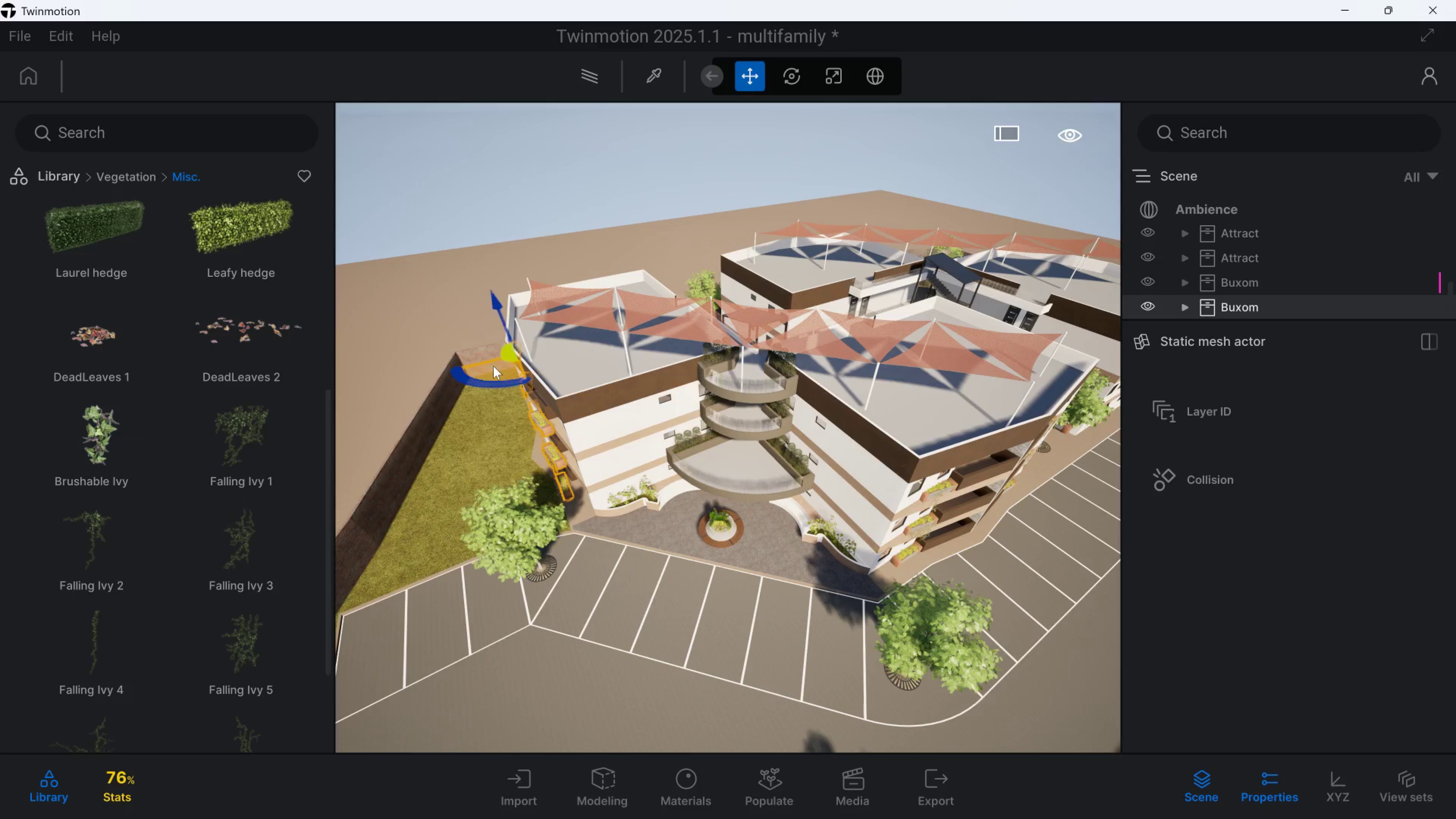 
hold_key(key=A, duration=4.4)
 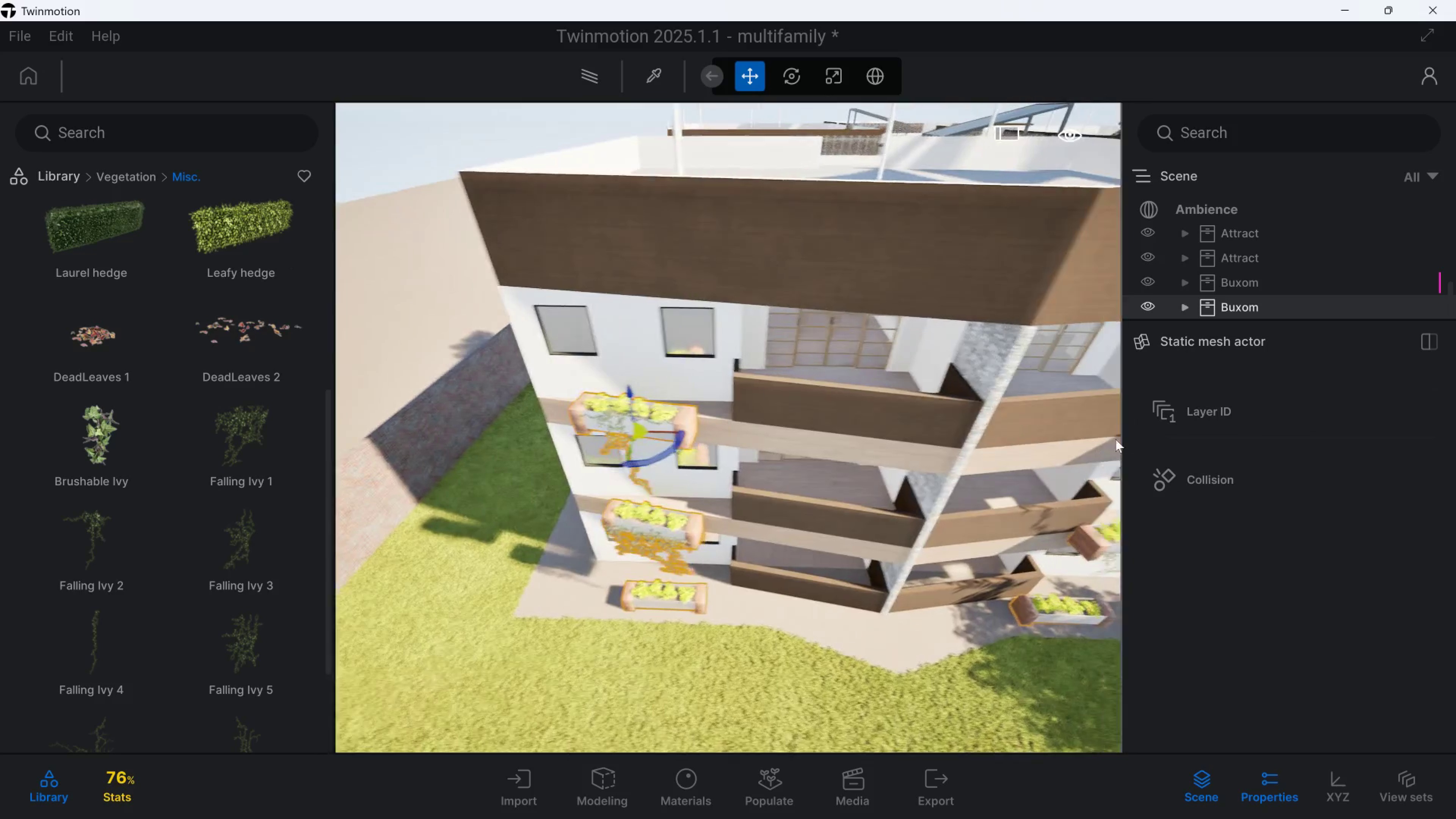 
hold_key(key=W, duration=1.5)
 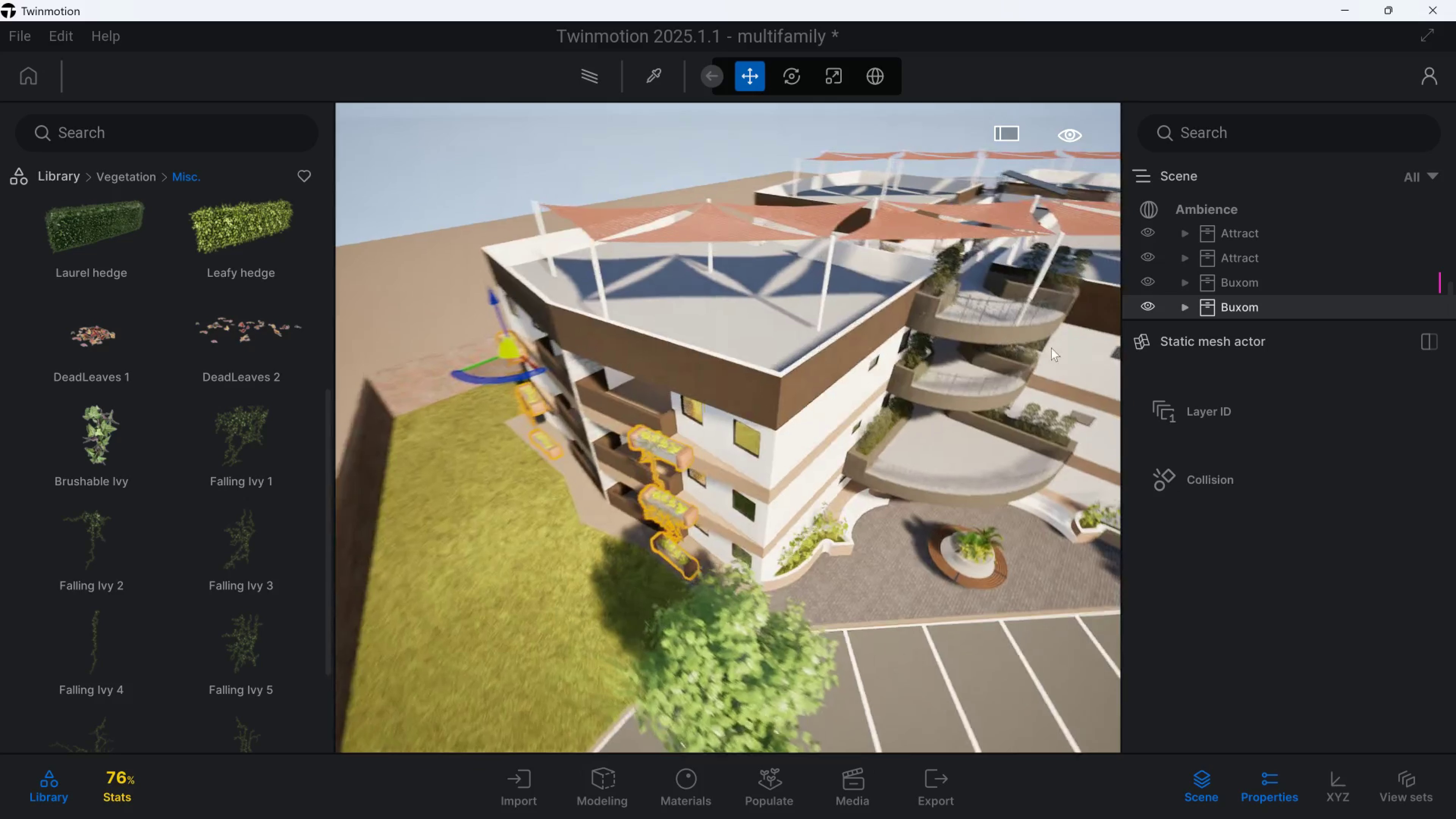 
hold_key(key=W, duration=1.5)
 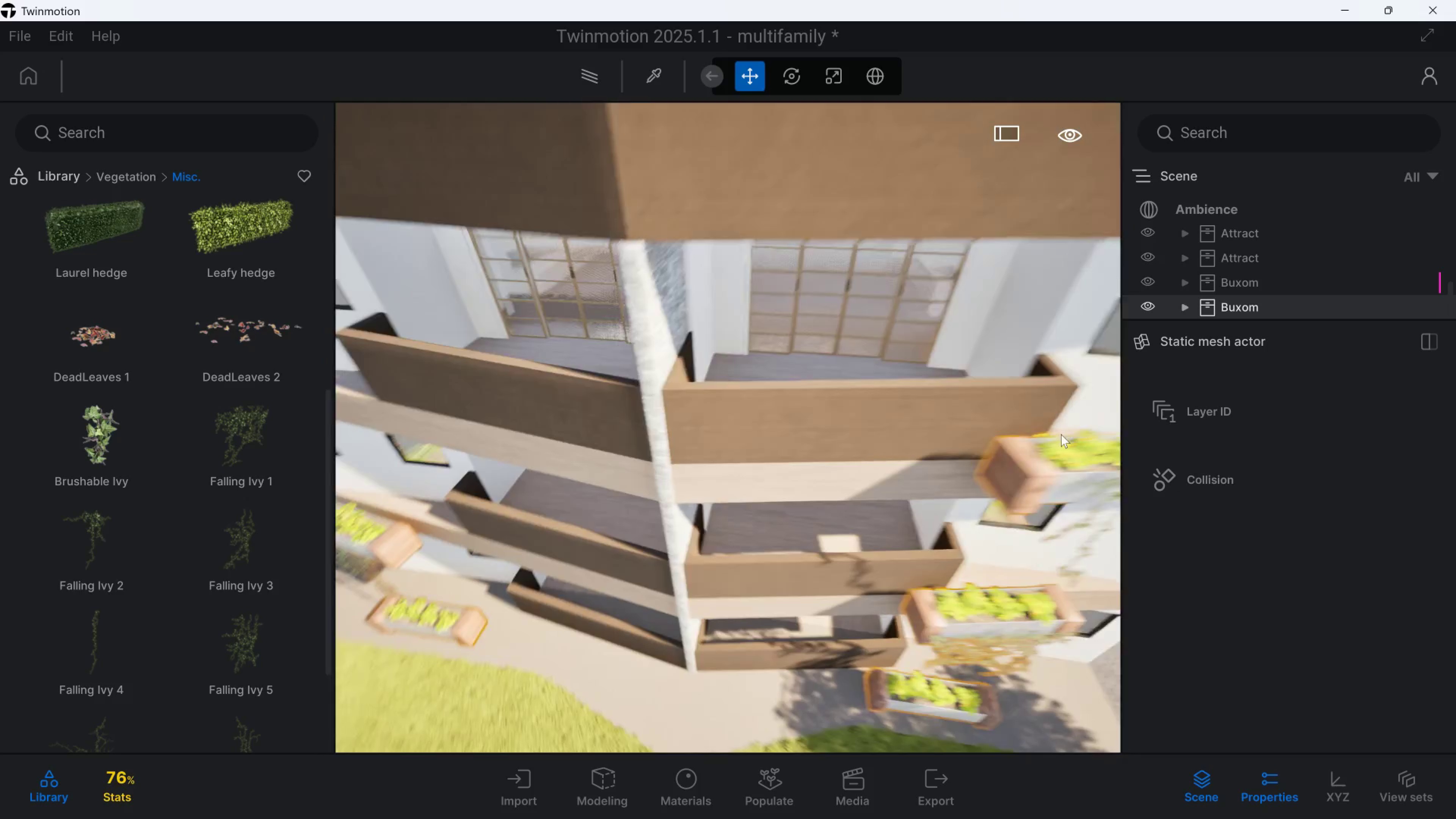 
hold_key(key=W, duration=0.4)
 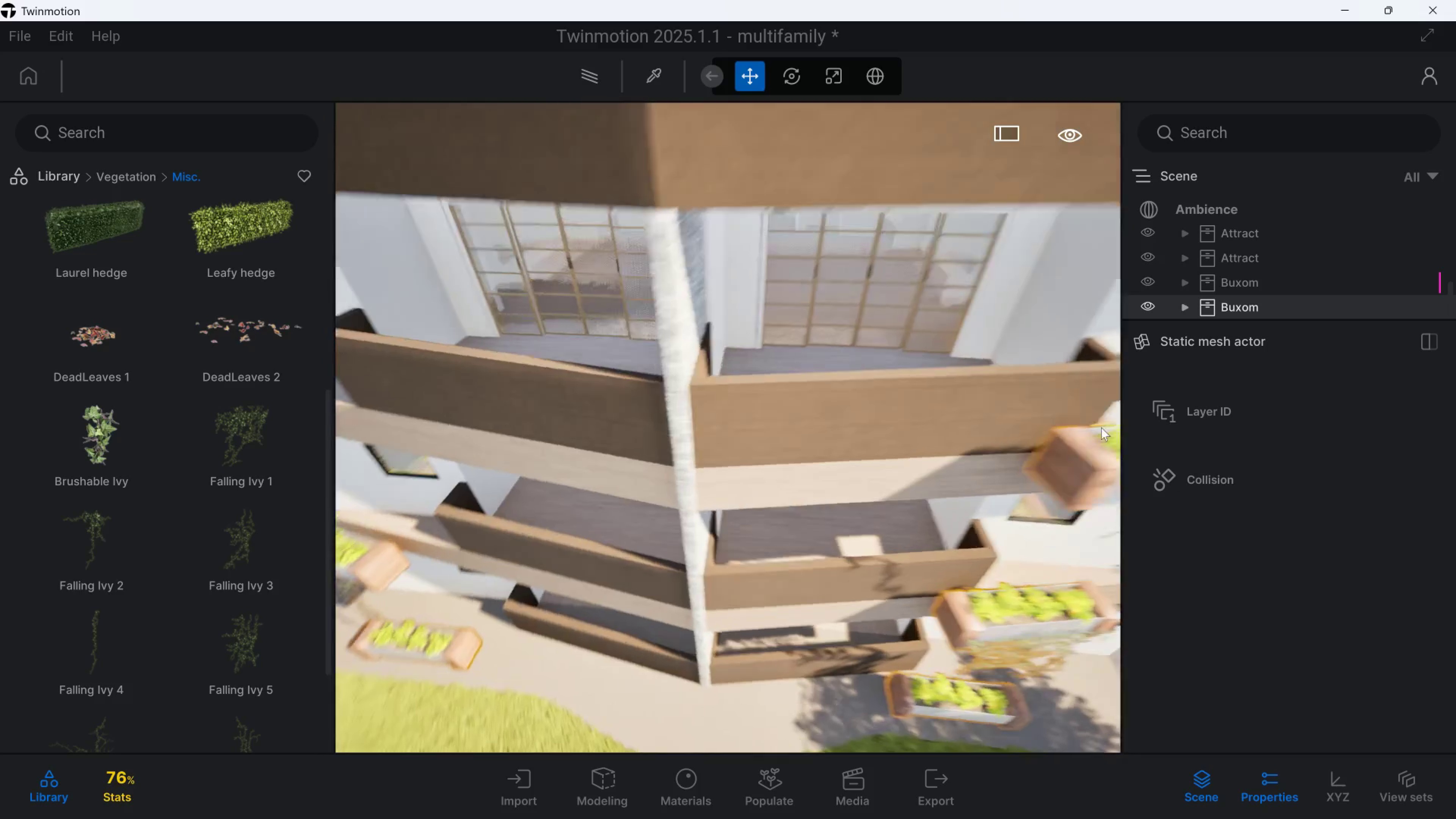 
hold_key(key=S, duration=0.51)
 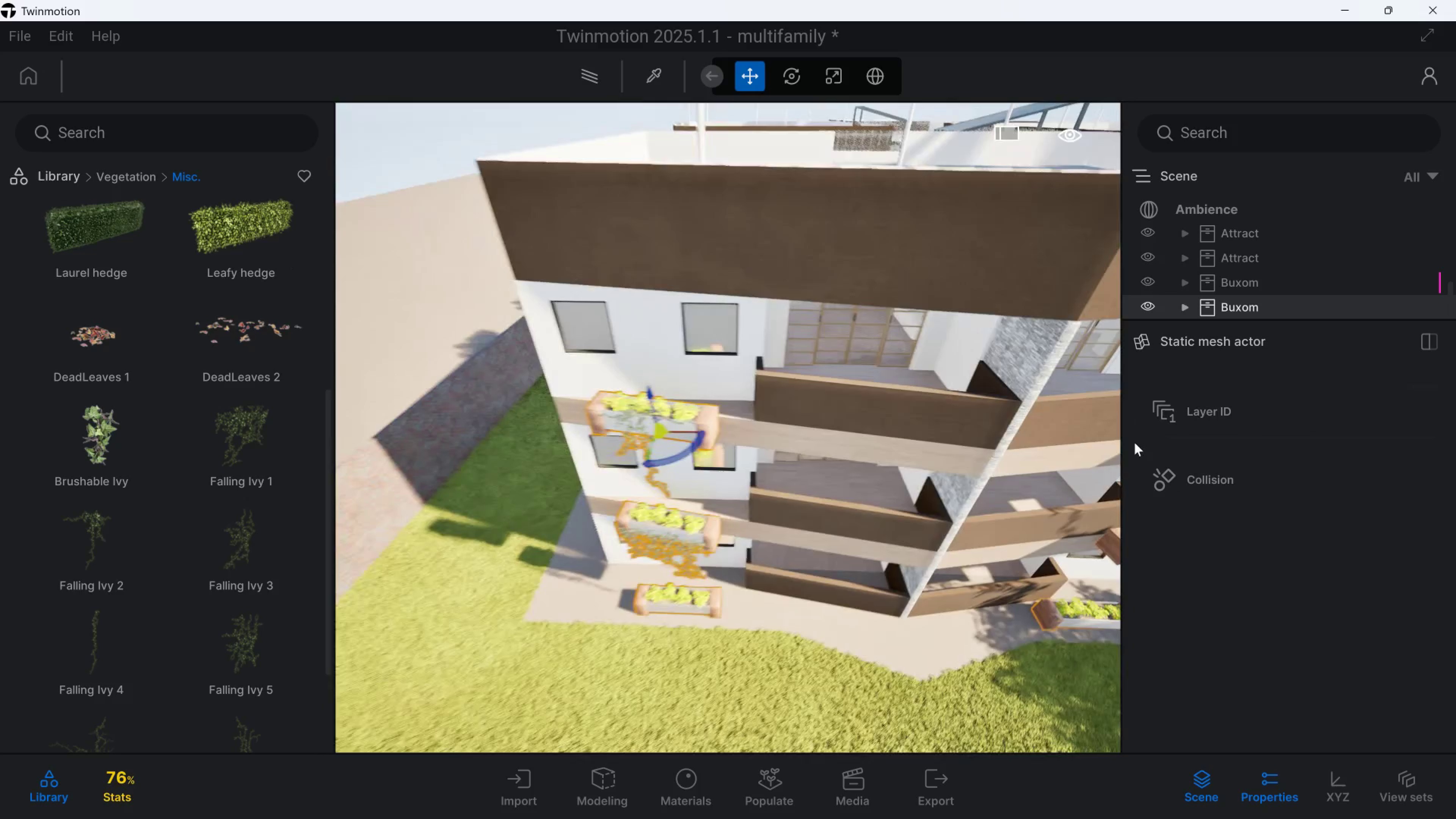 
type(ddwdw)
 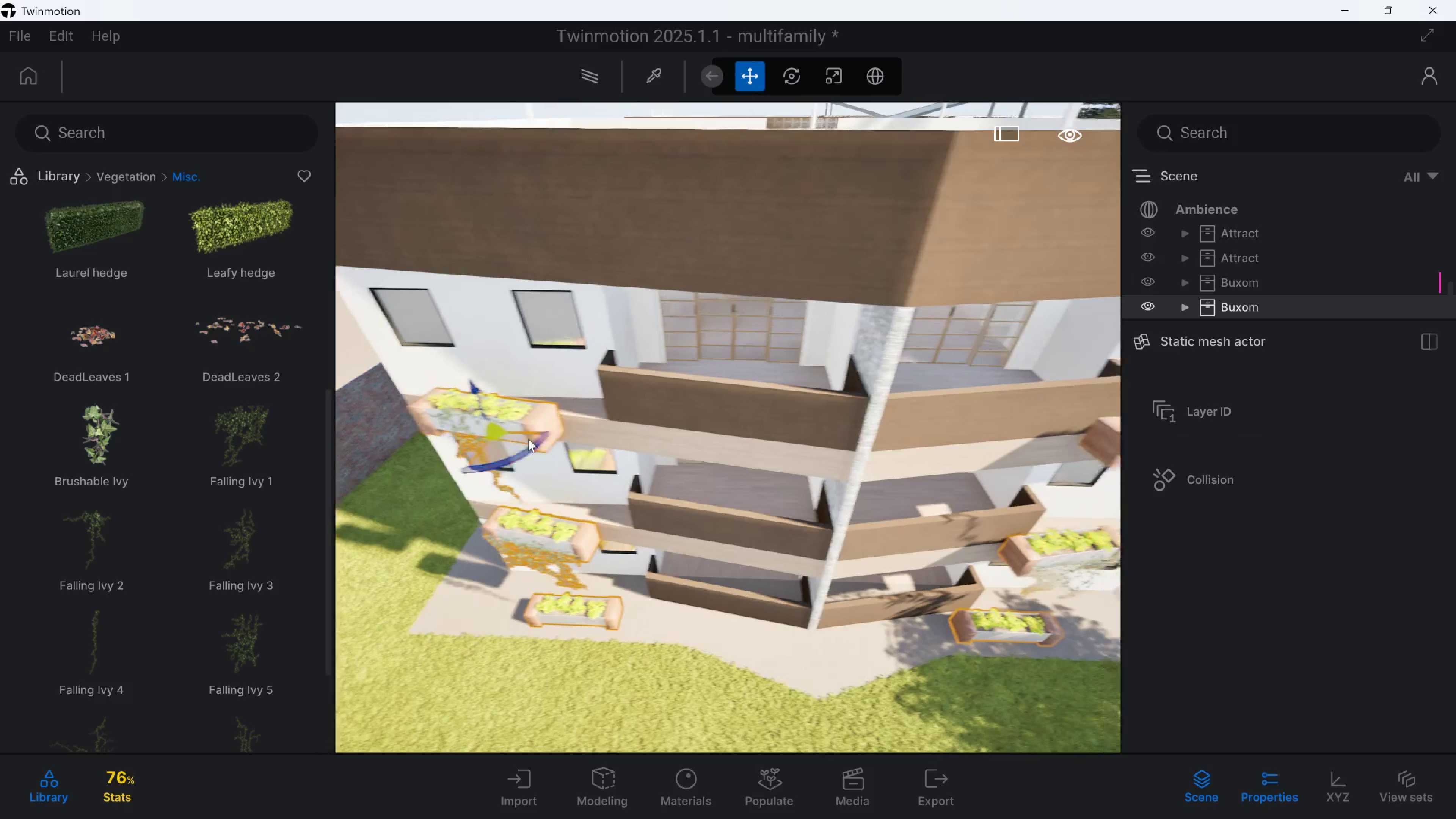 
hold_key(key=A, duration=0.34)
 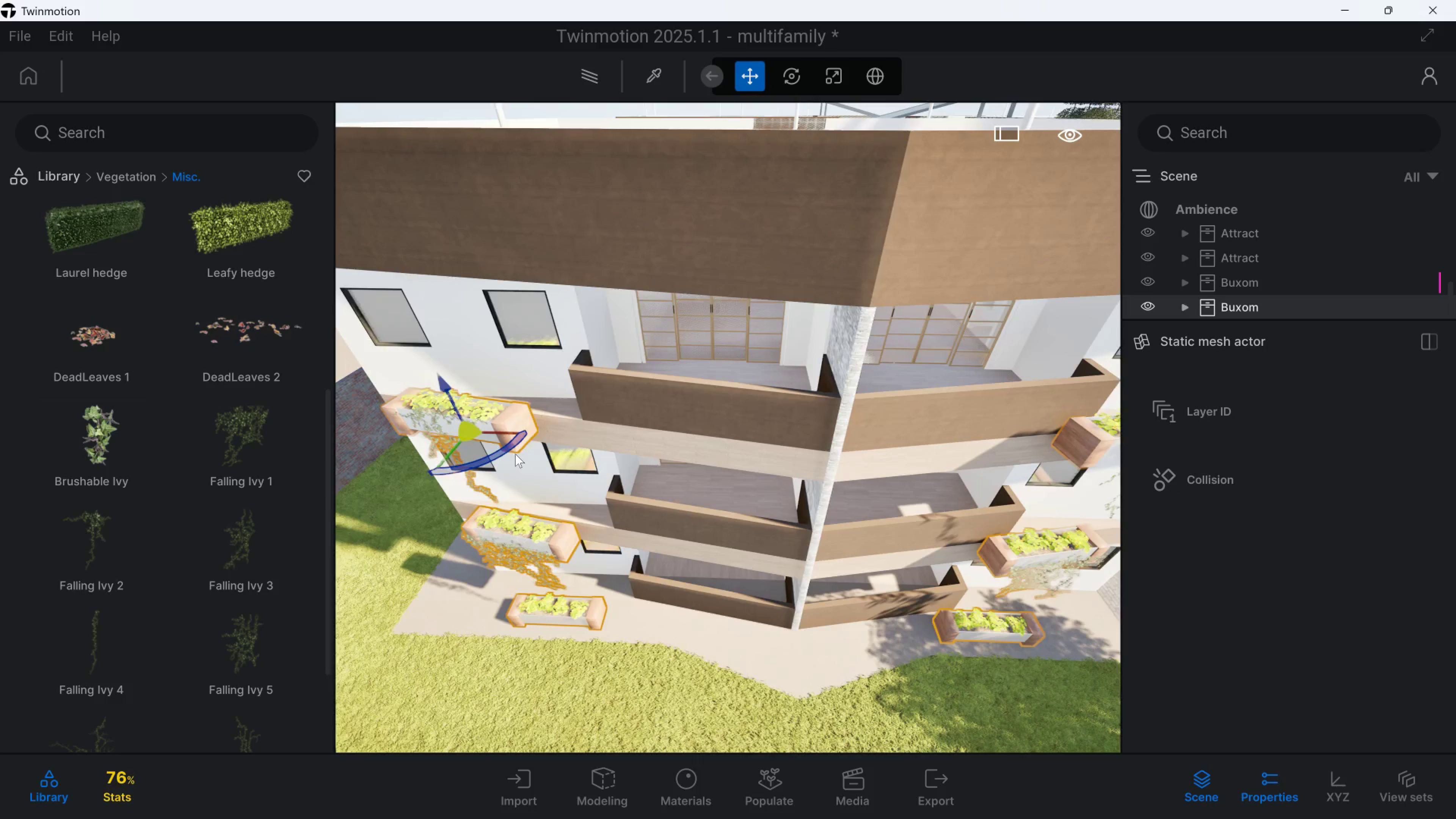 
hold_key(key=W, duration=0.42)
 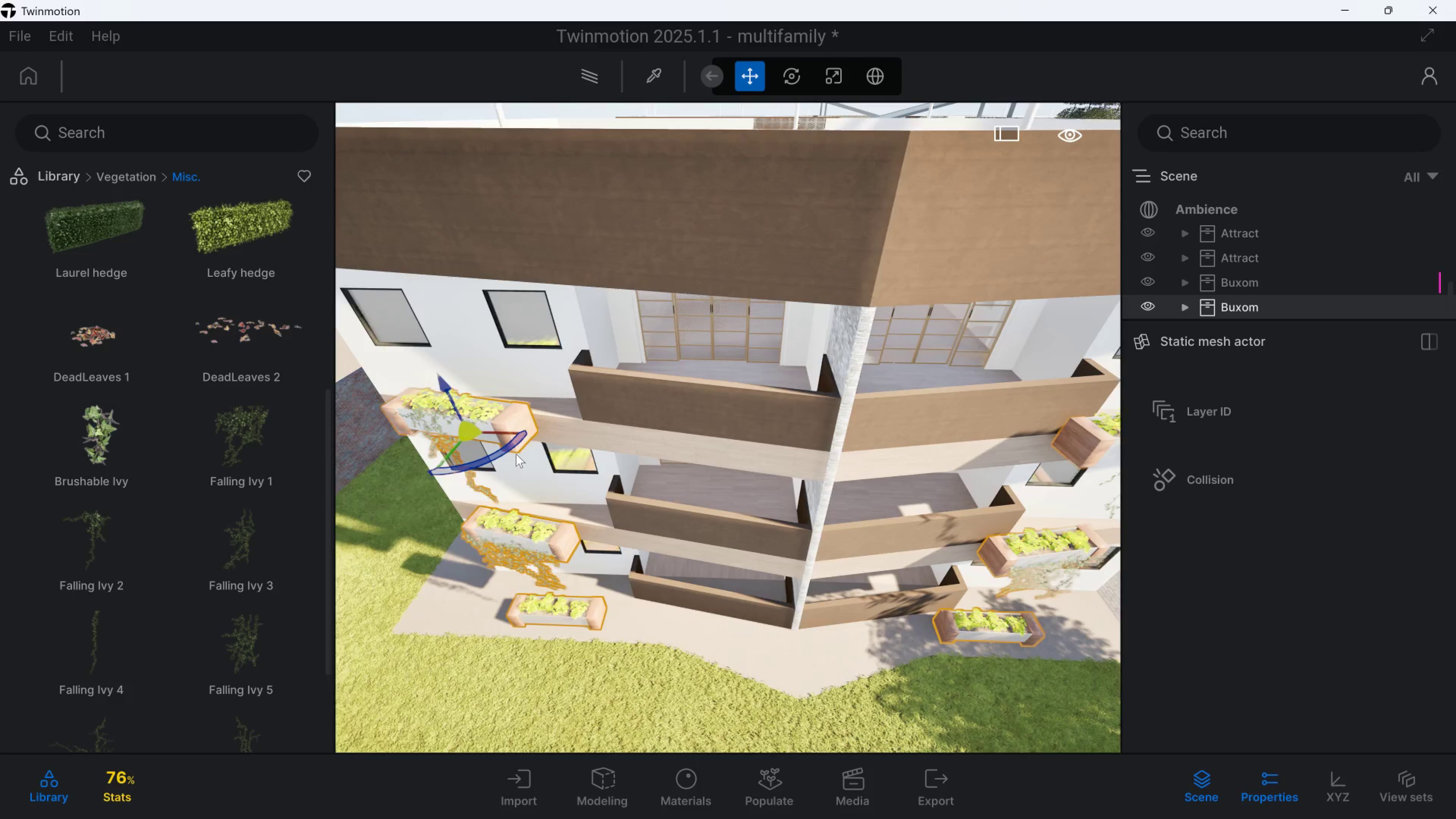 
hold_key(key=W, duration=0.42)
 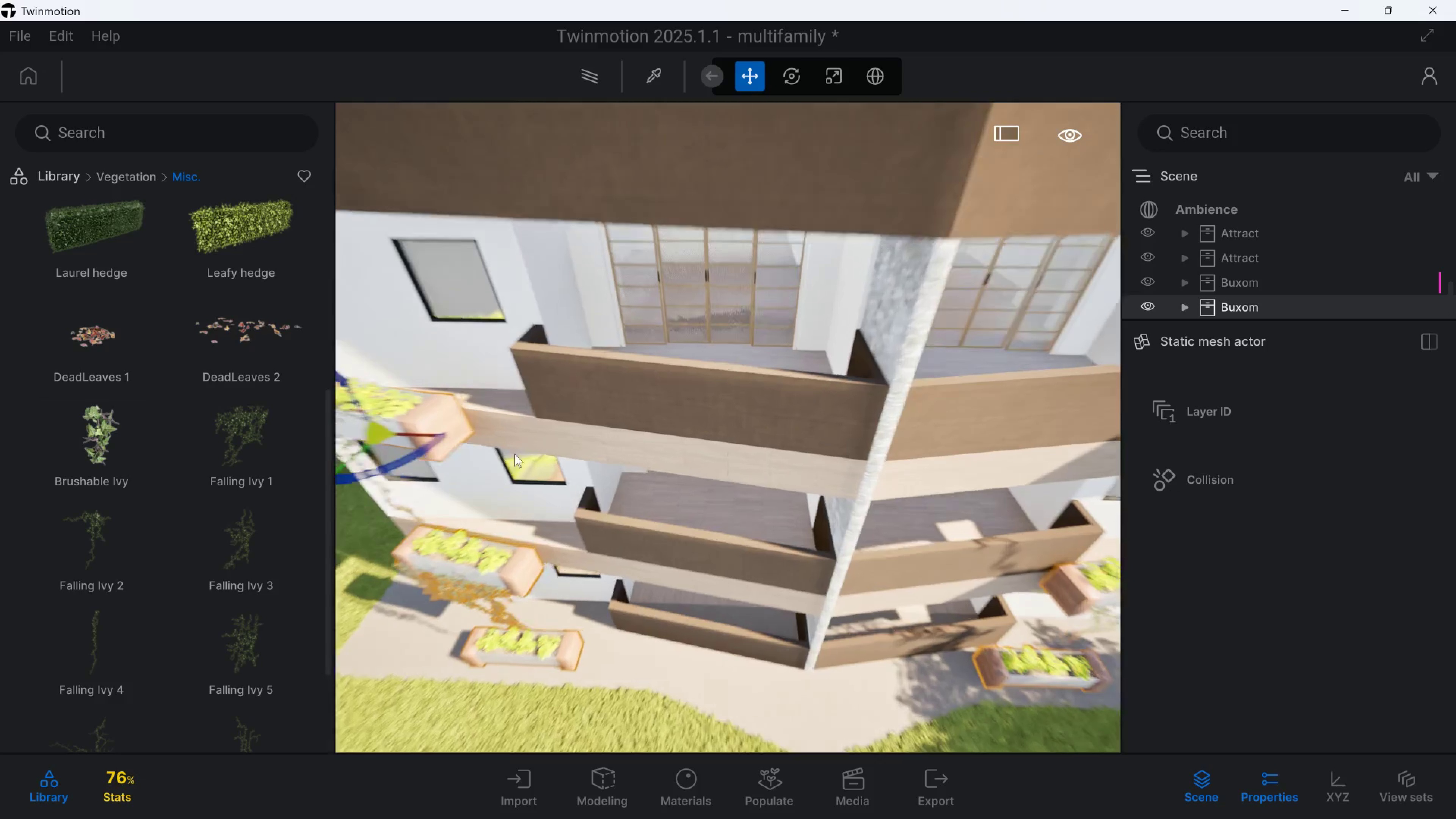 
hold_key(key=A, duration=0.42)
 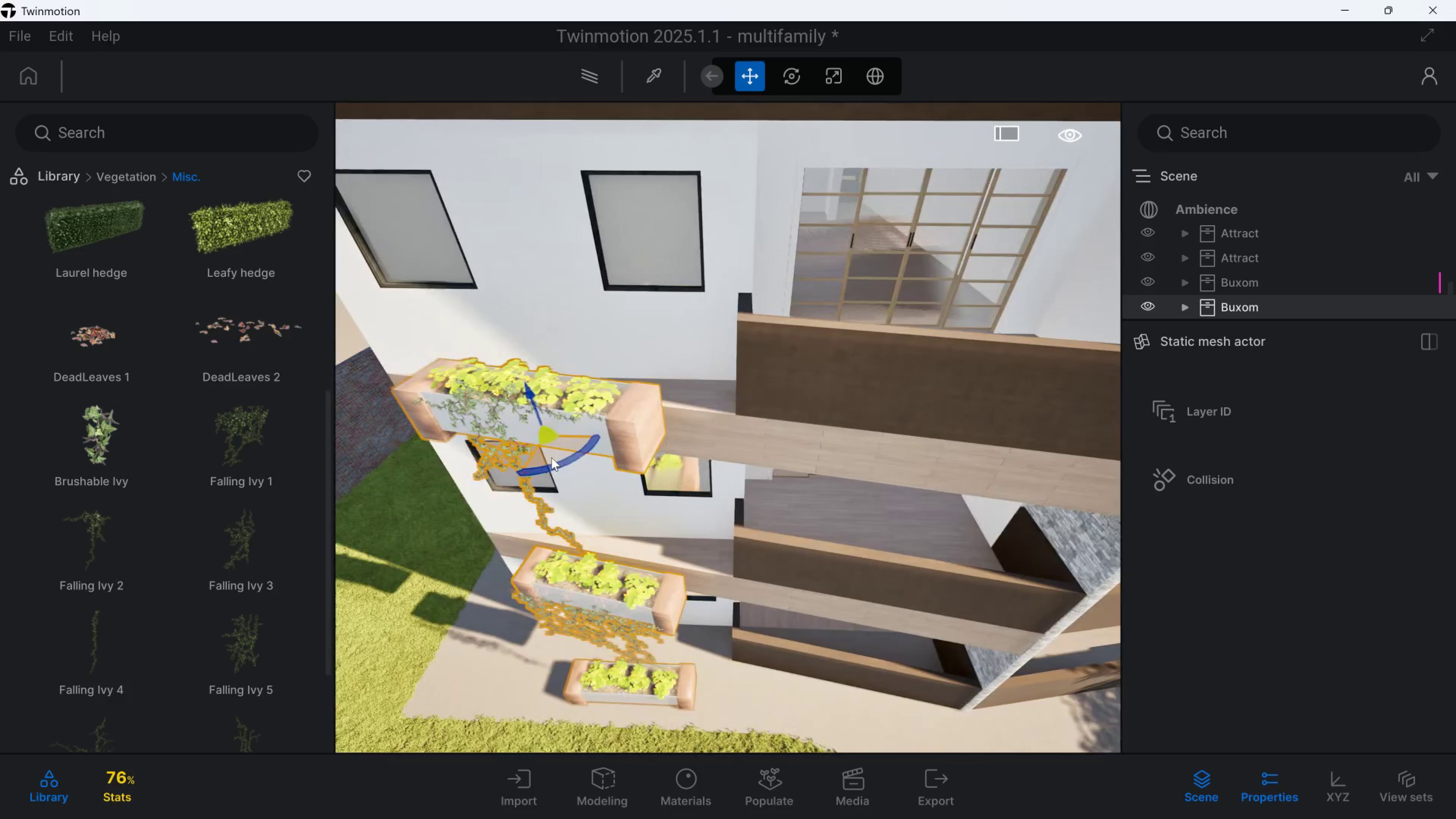 
left_click_drag(start_coordinate=[558, 449], to_coordinate=[656, 394])
 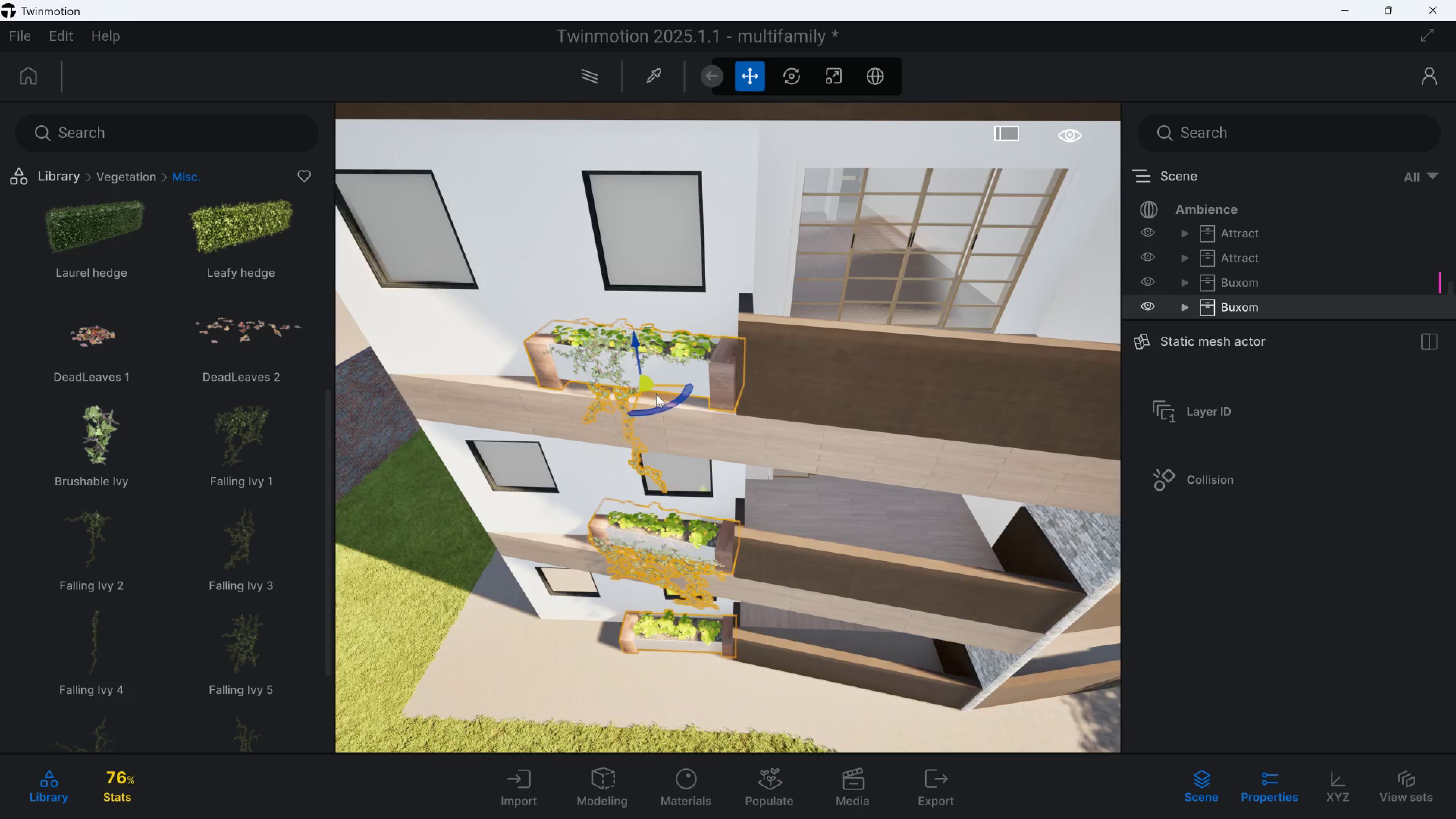 
hold_key(key=A, duration=0.53)
 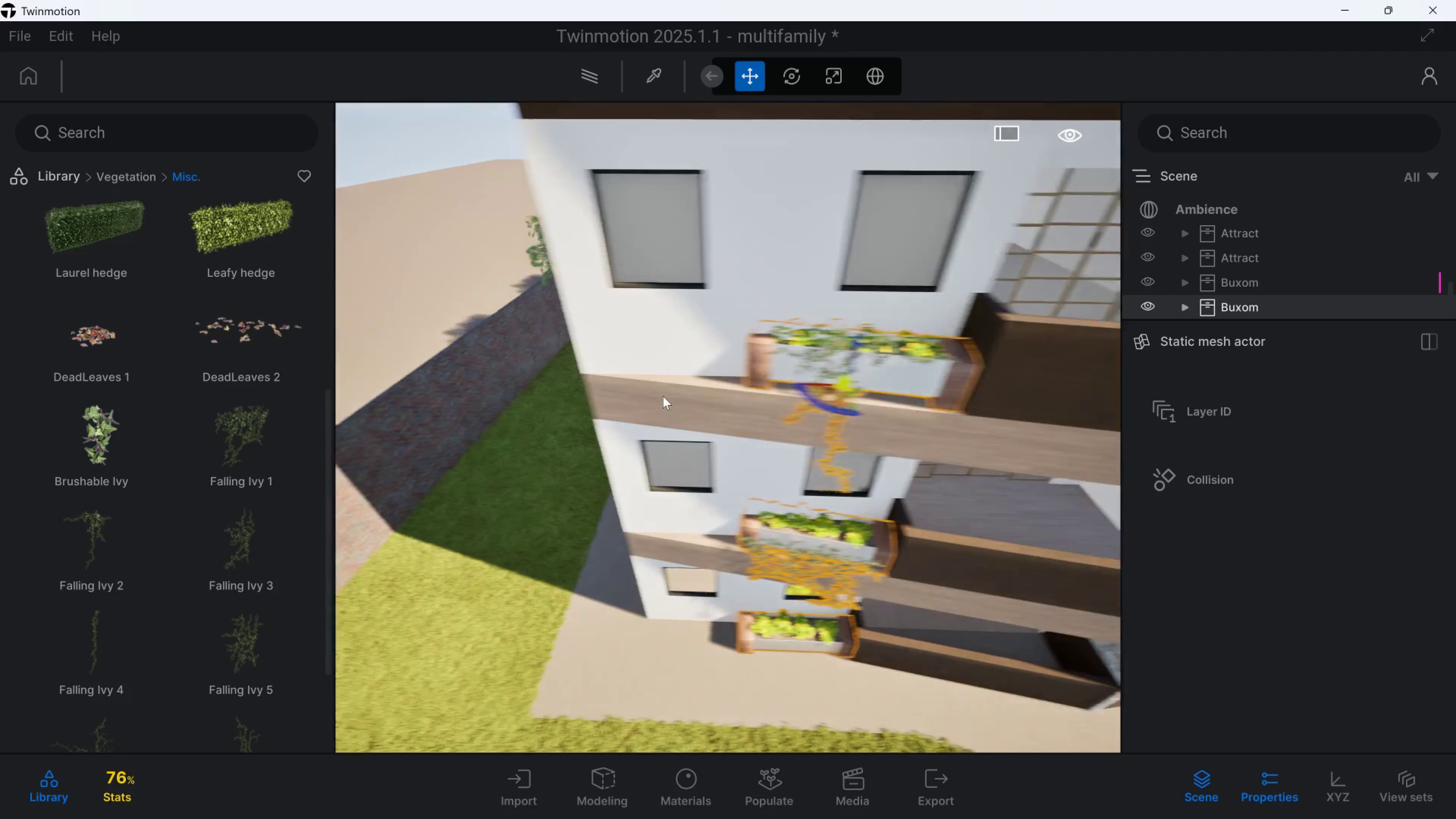 
type(ddwawwaq)
 